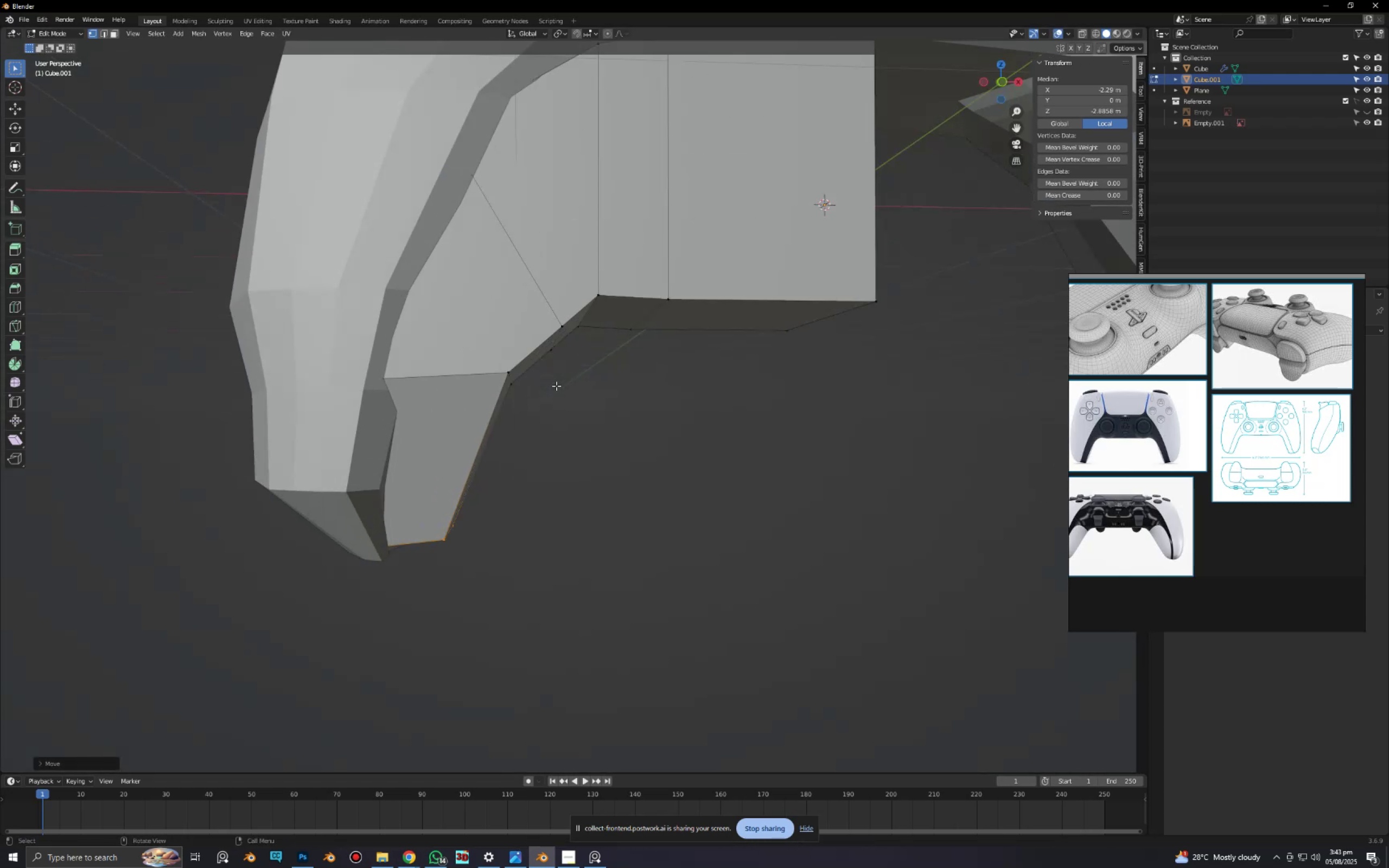 
hold_key(key=ShiftLeft, duration=0.41)
 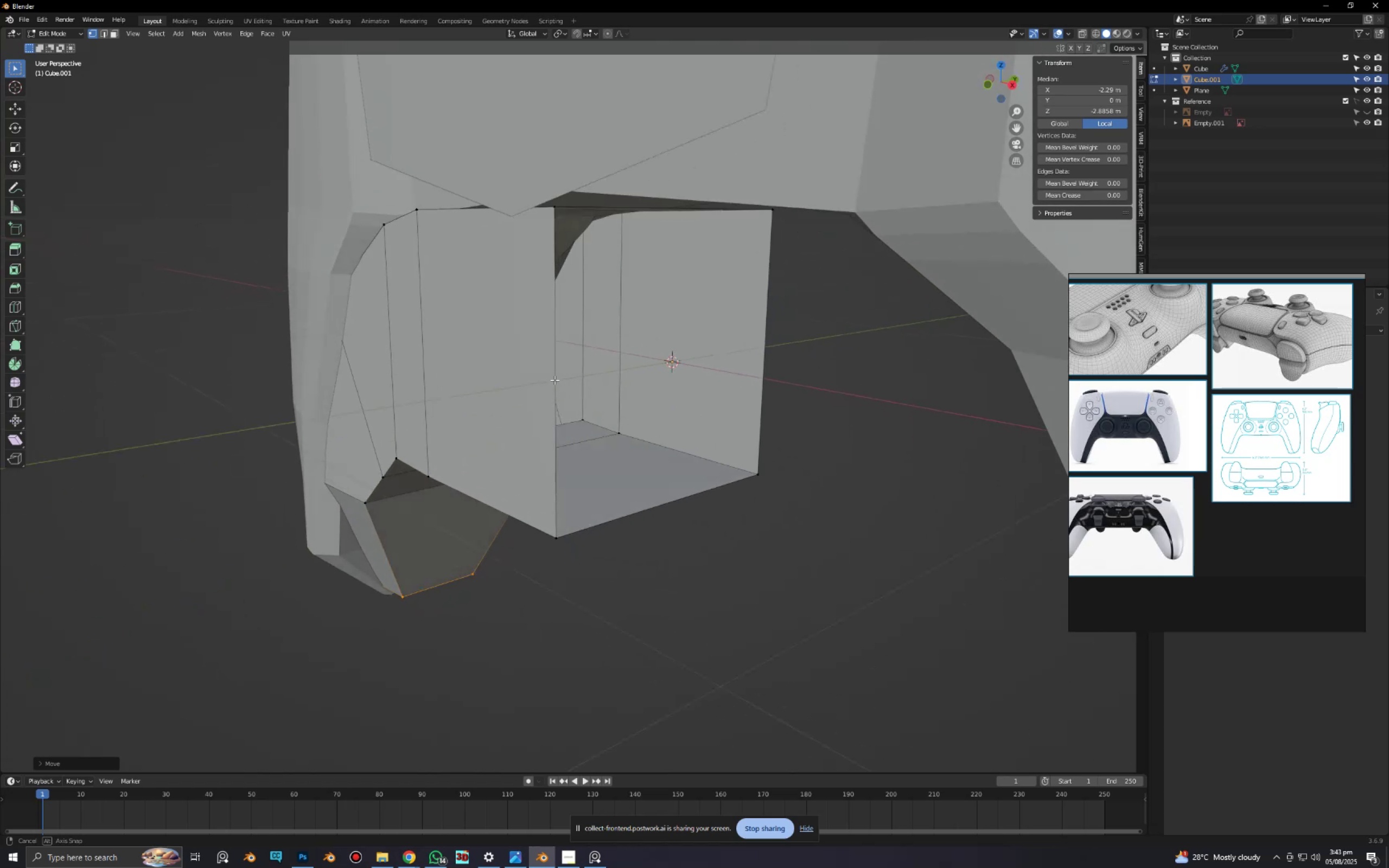 
key(Tab)
 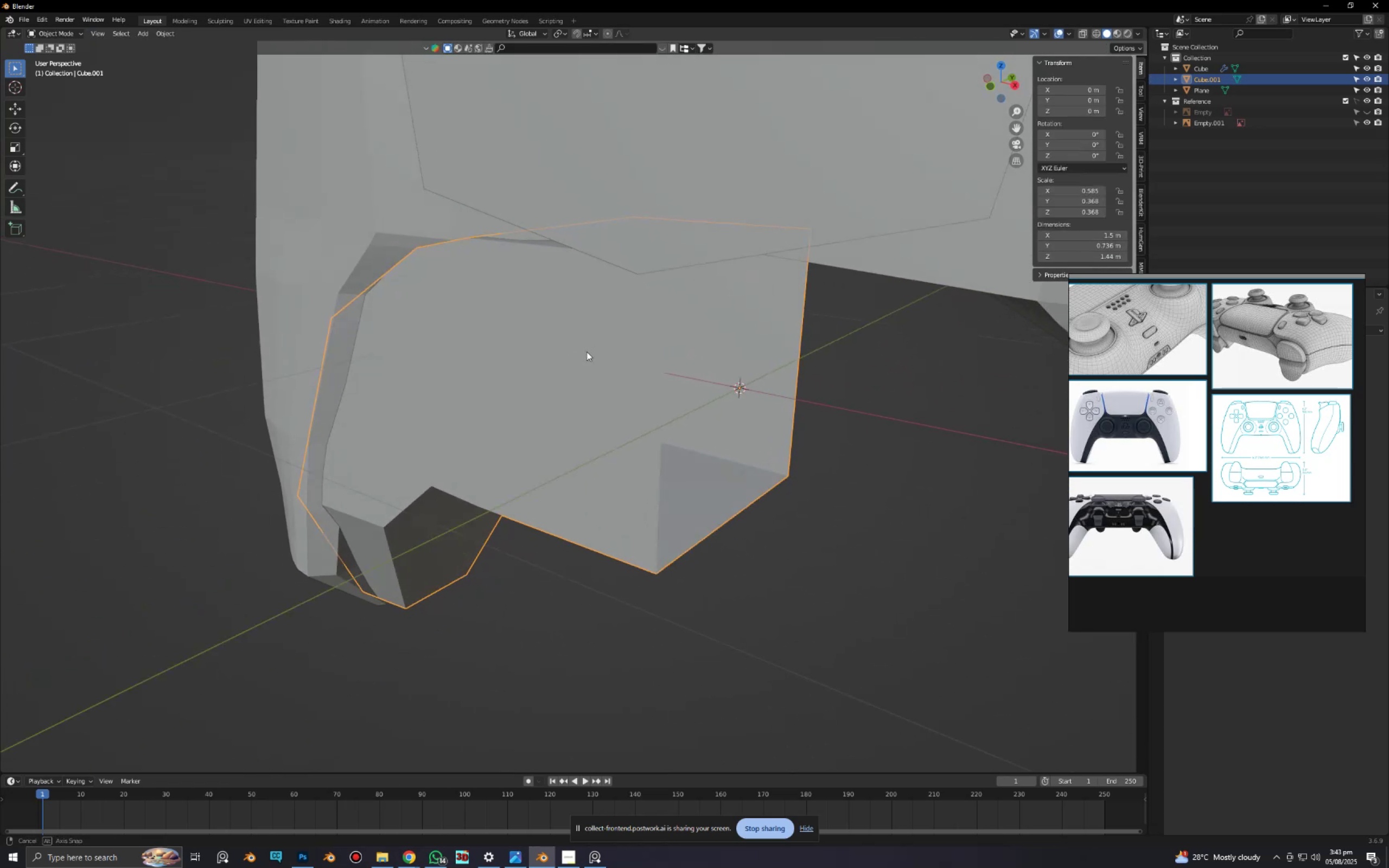 
key(Tab)
 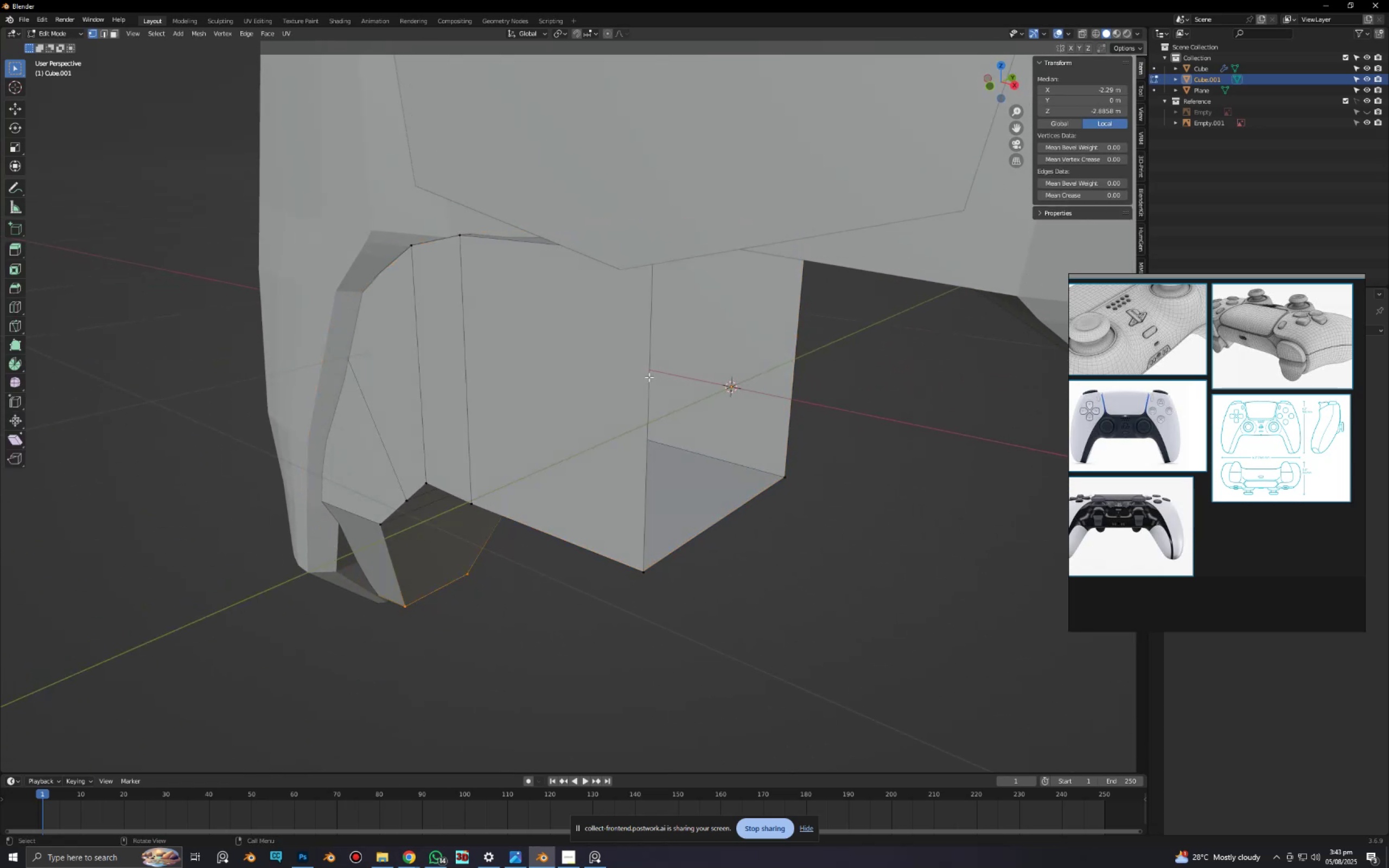 
scroll: coordinate [658, 403], scroll_direction: down, amount: 2.0
 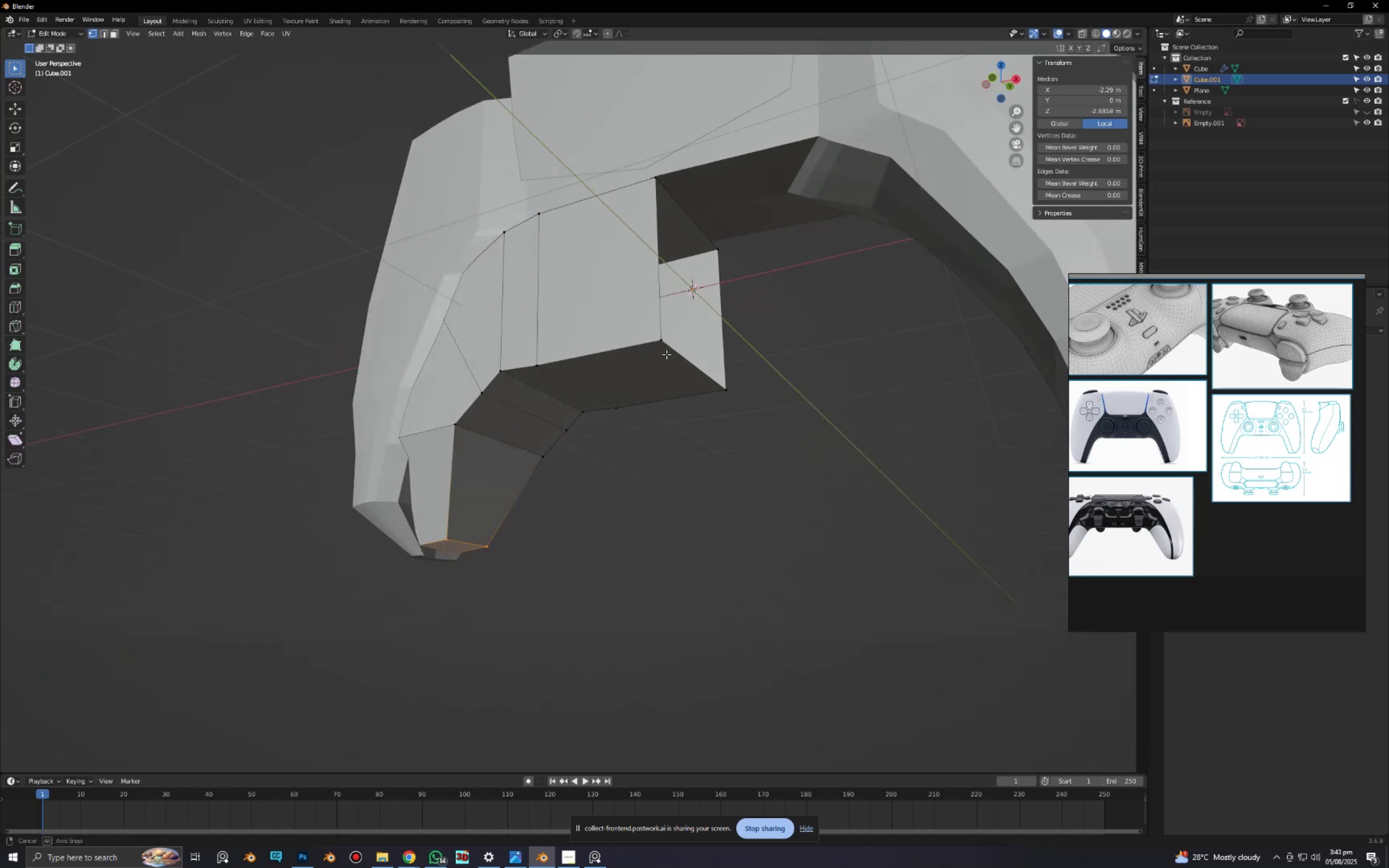 
hold_key(key=AltLeft, duration=0.57)
left_click([543, 379])
 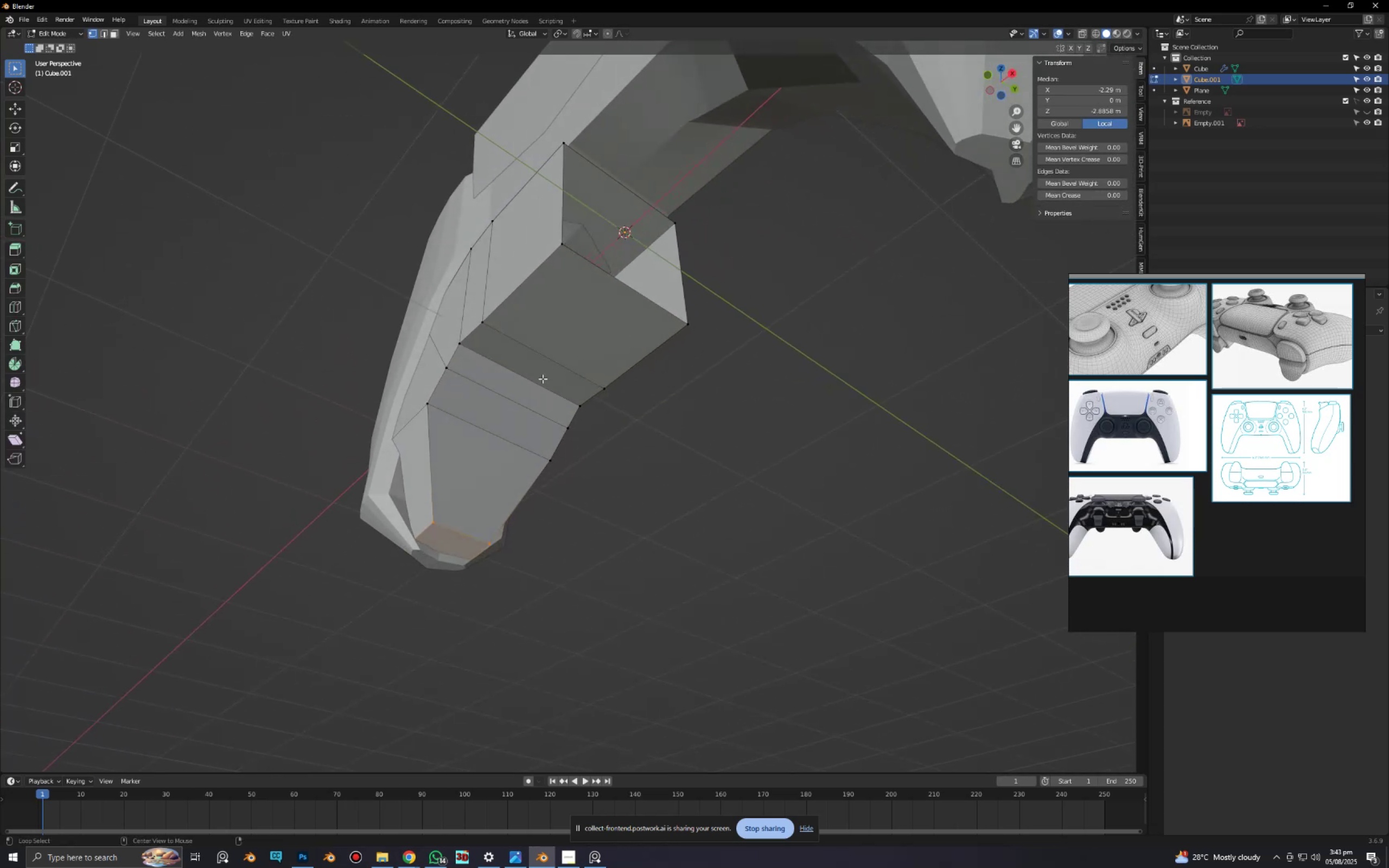 
hold_key(key=AltLeft, duration=2.71)
 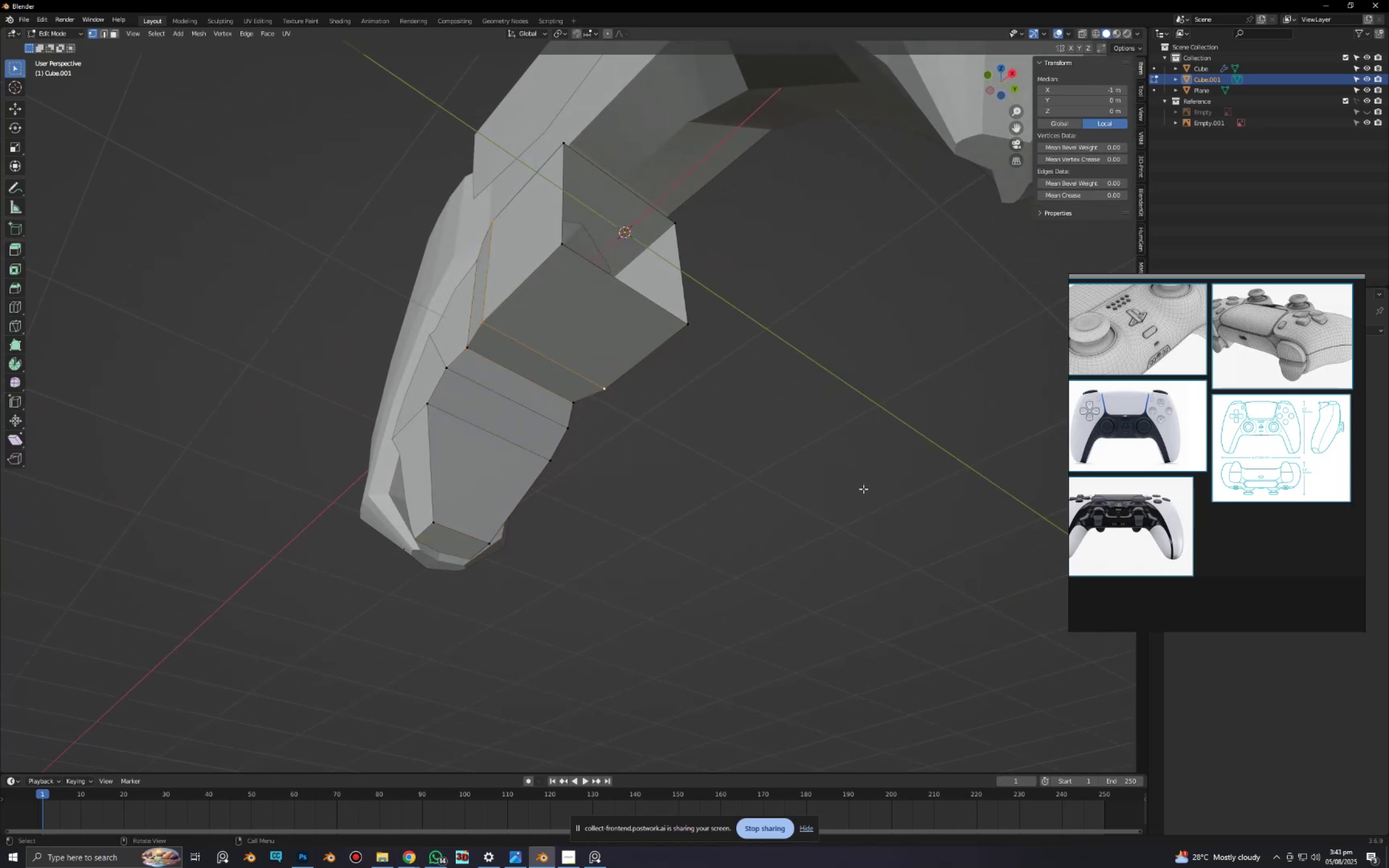 
type(sysy)
 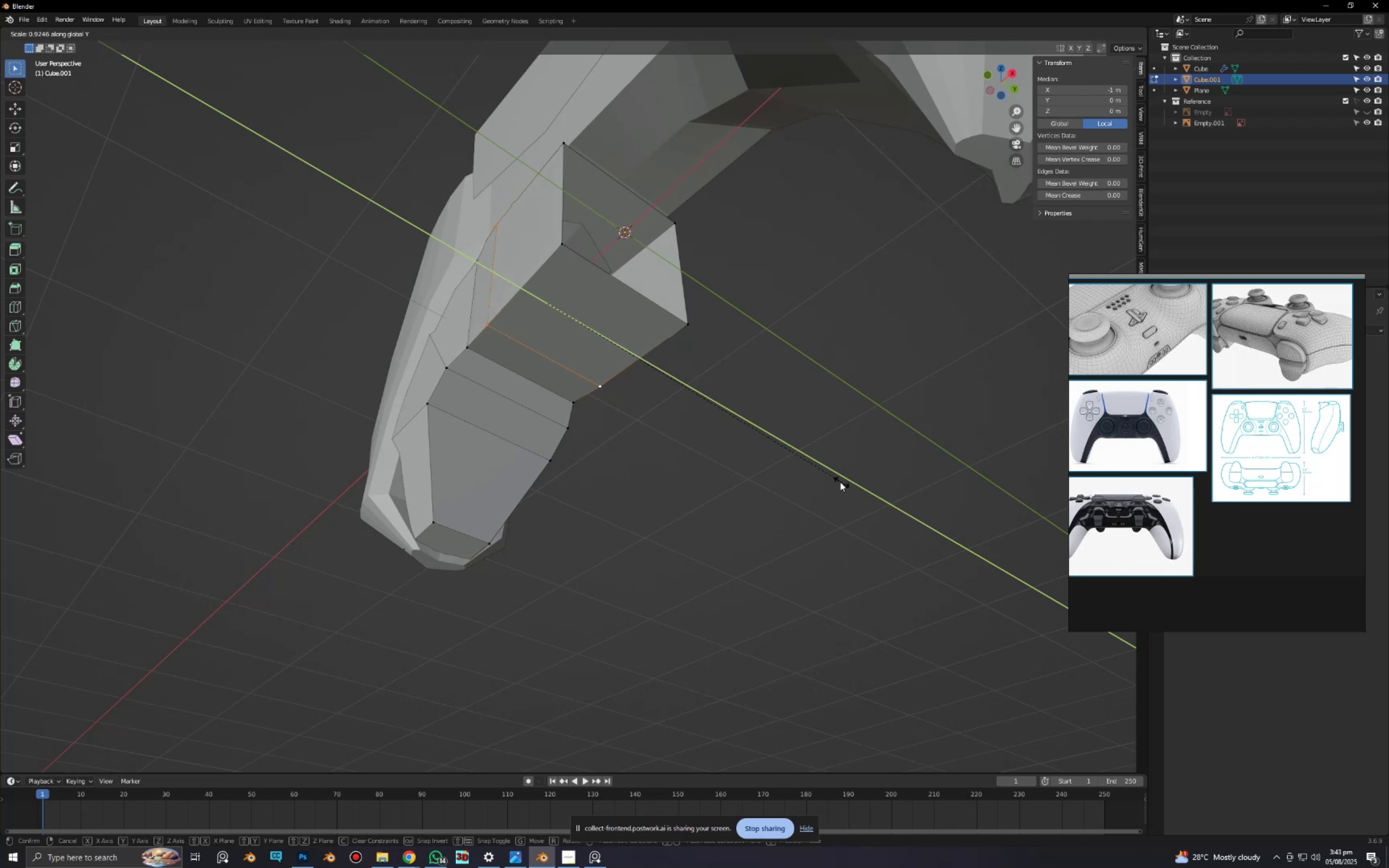 
hold_key(key=AltLeft, duration=0.36)
 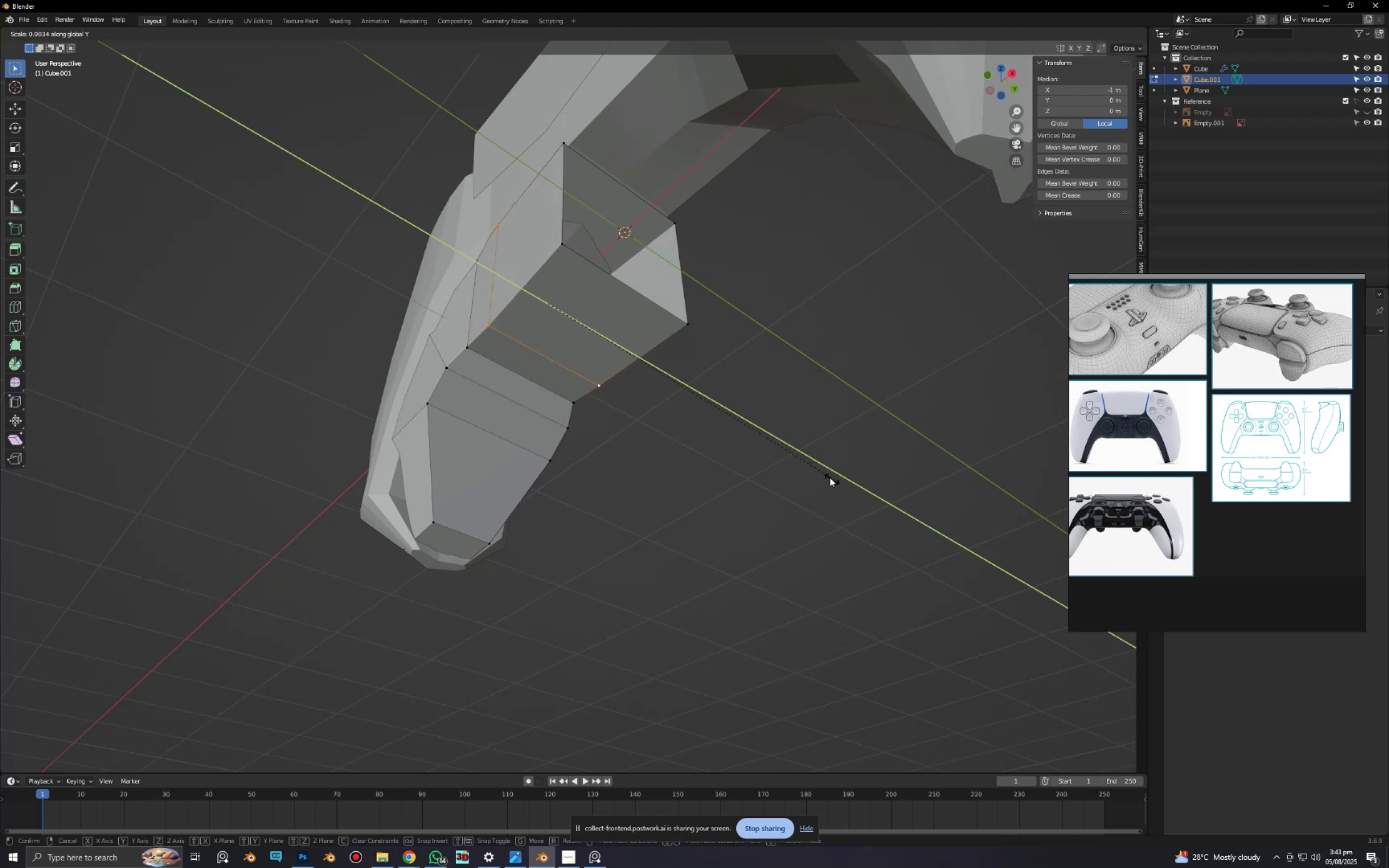 
left_click([825, 475])
 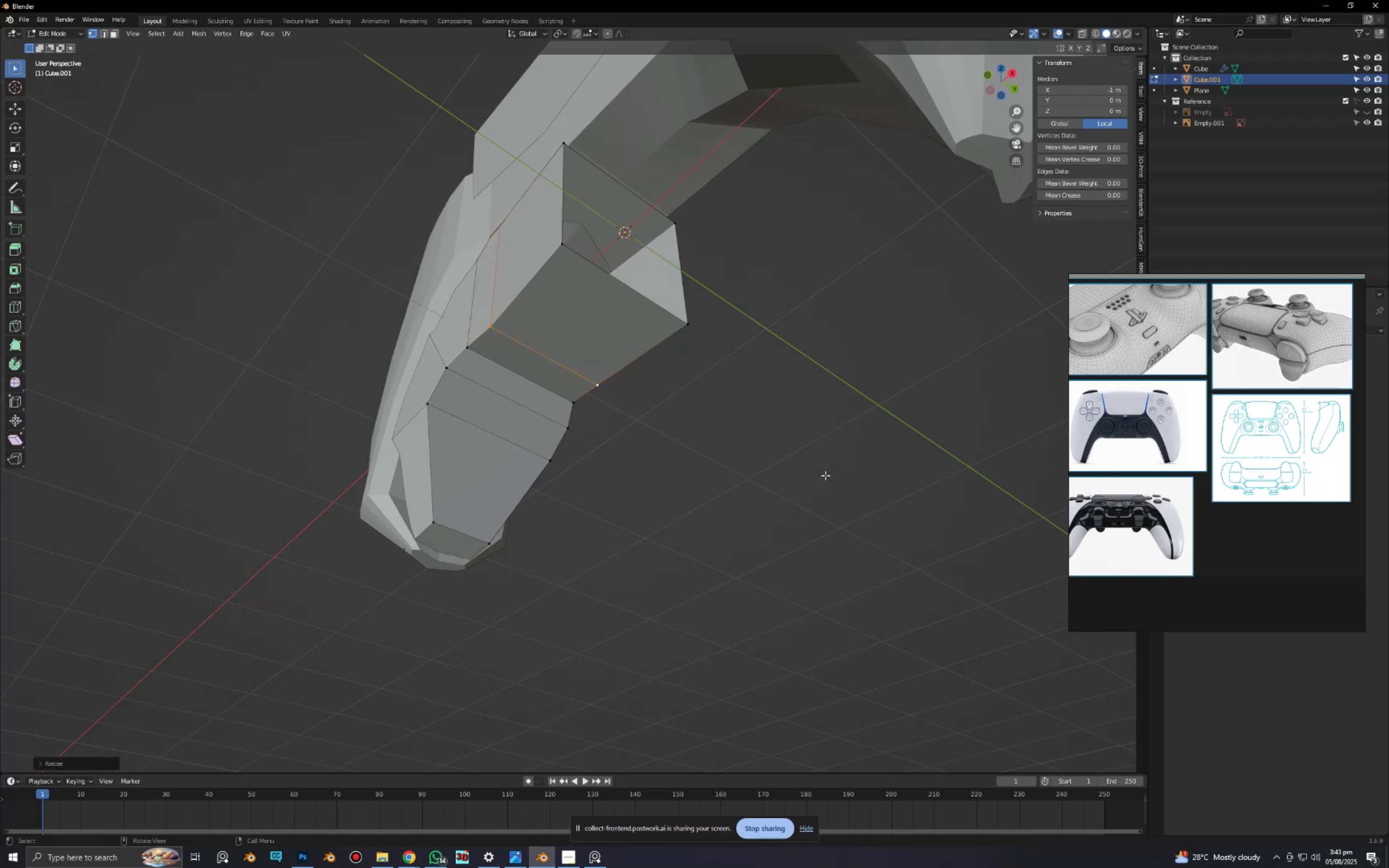 
hold_key(key=AltLeft, duration=0.74)
left_click([637, 291])
 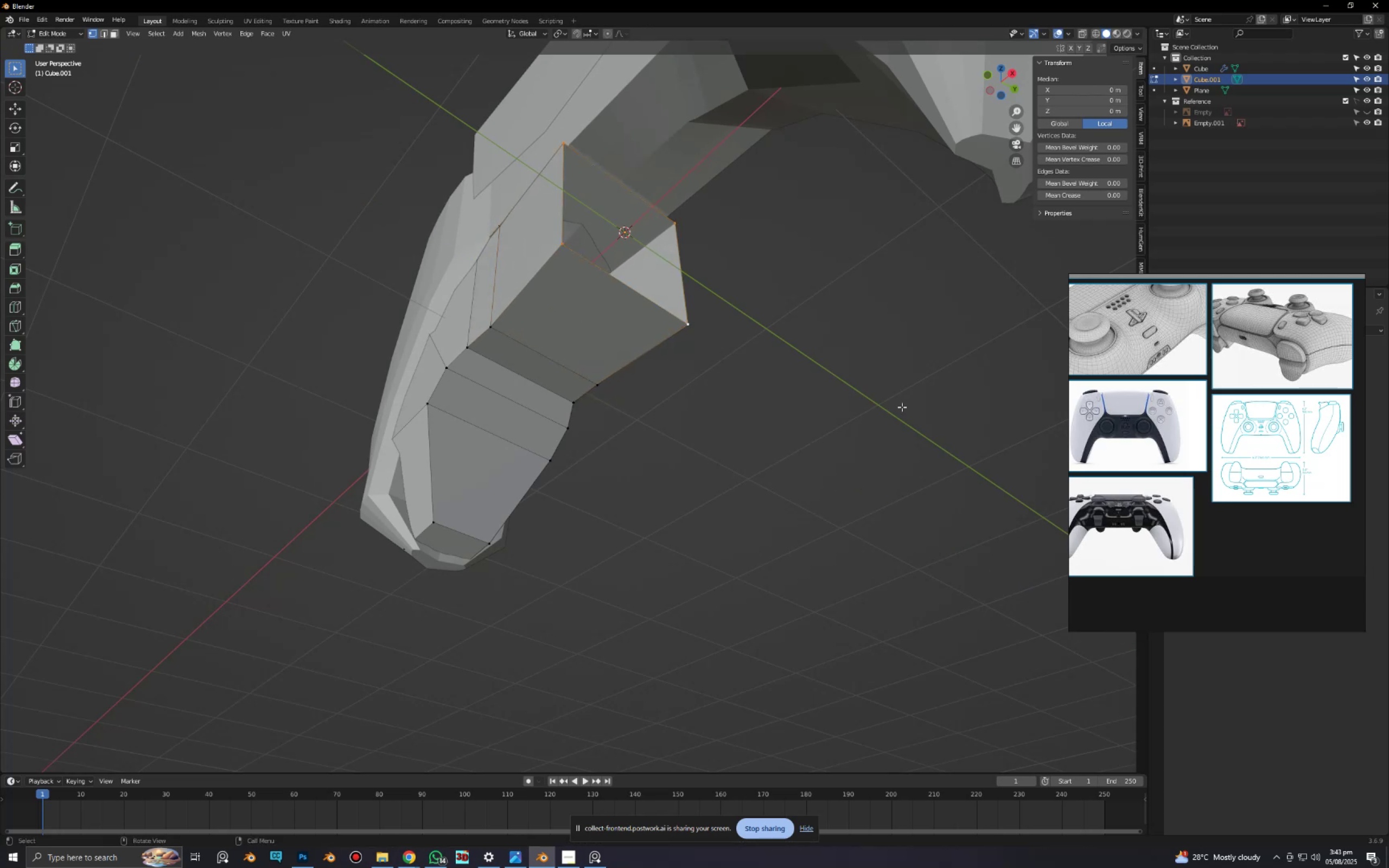 
type(sy)
 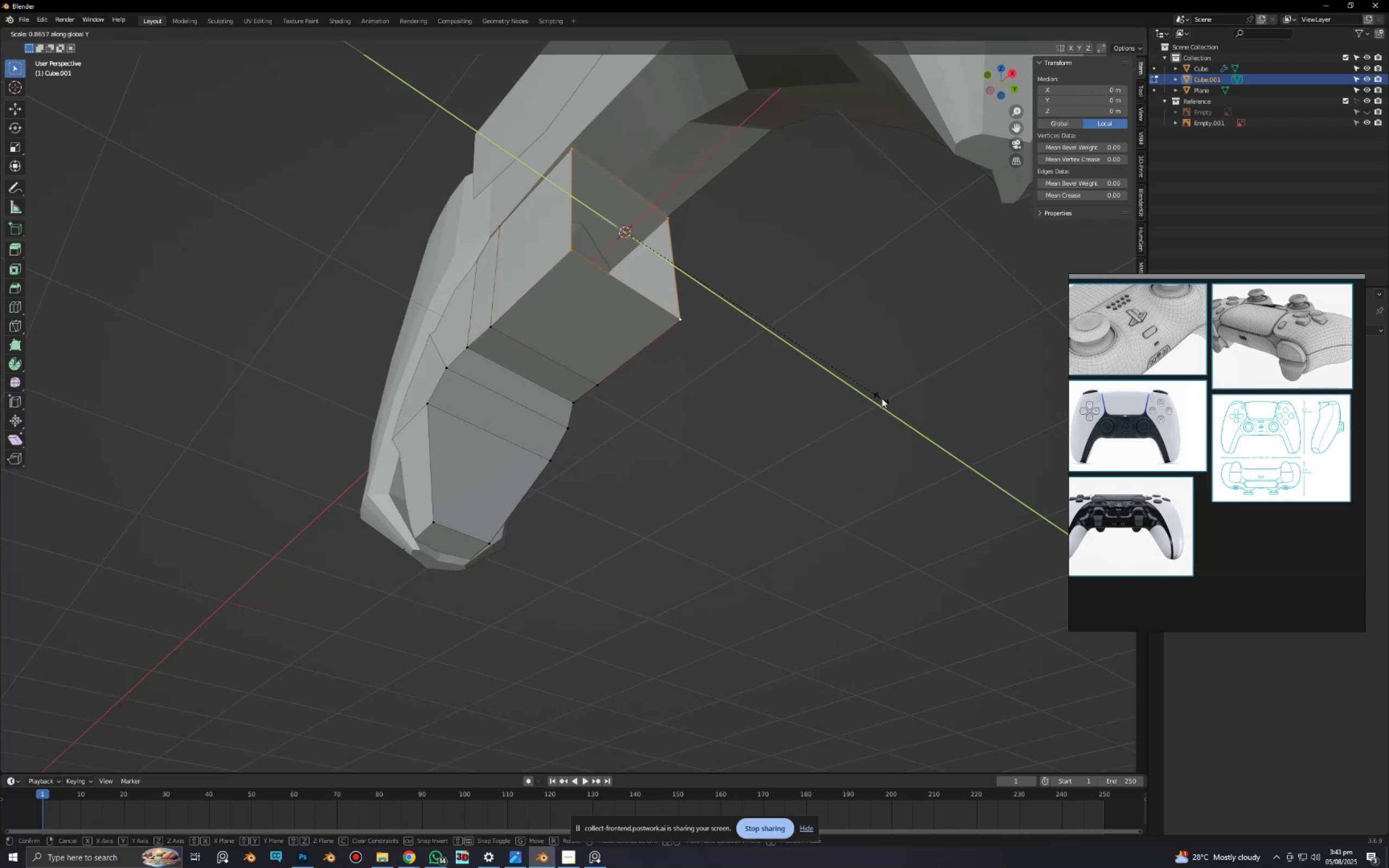 
left_click([900, 403])
 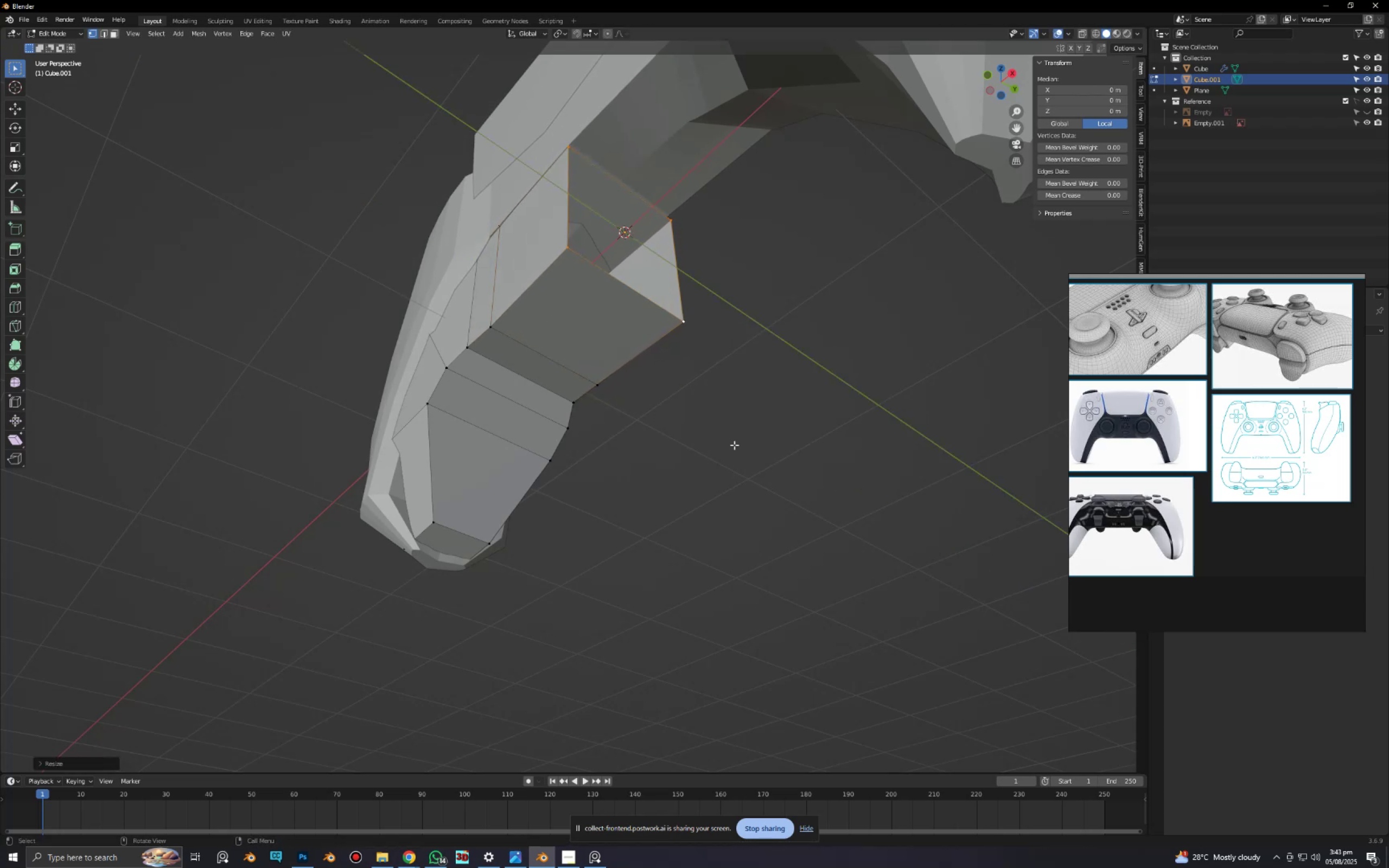 
scroll: coordinate [566, 416], scroll_direction: up, amount: 3.0
 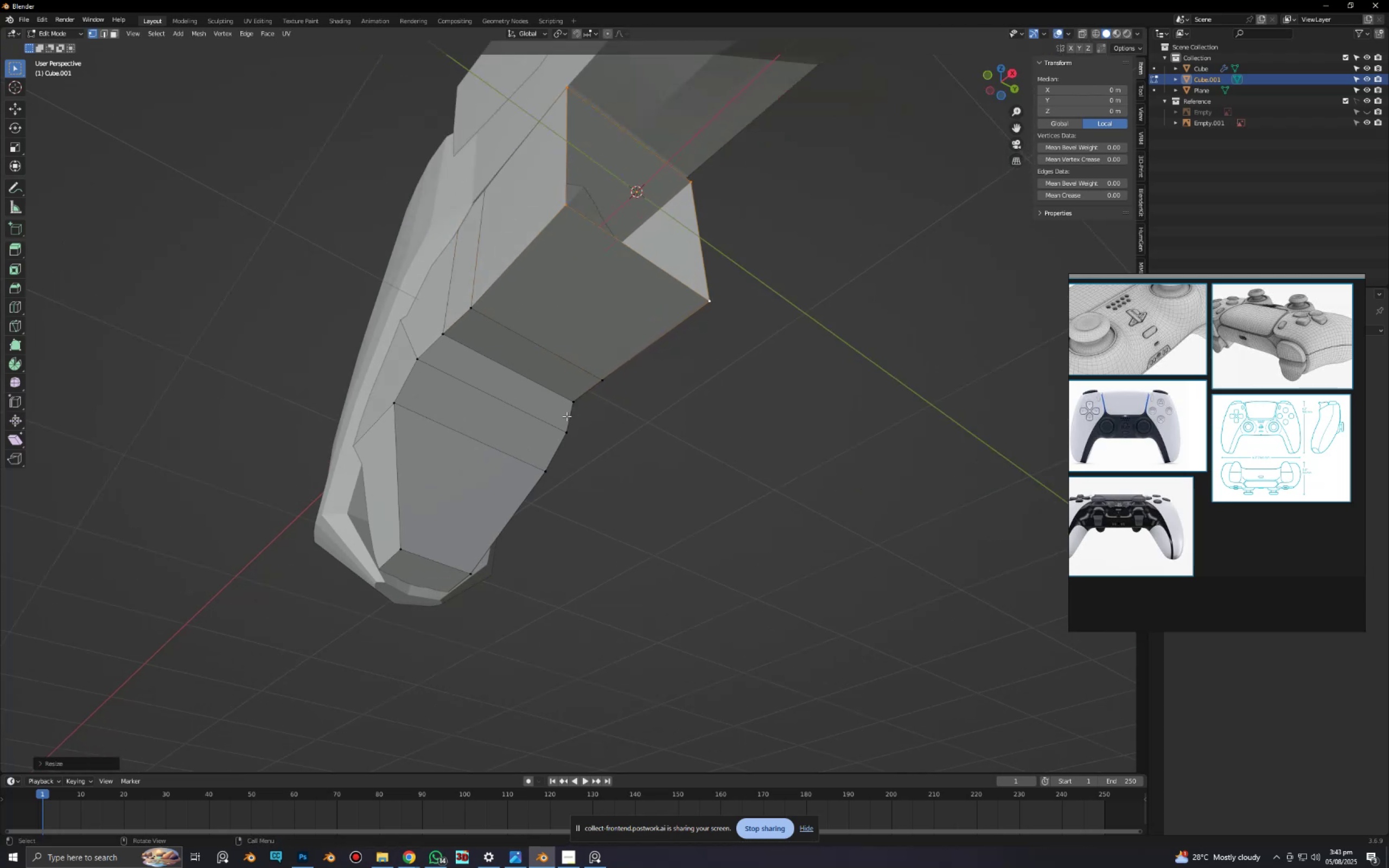 
hold_key(key=ShiftLeft, duration=0.32)
 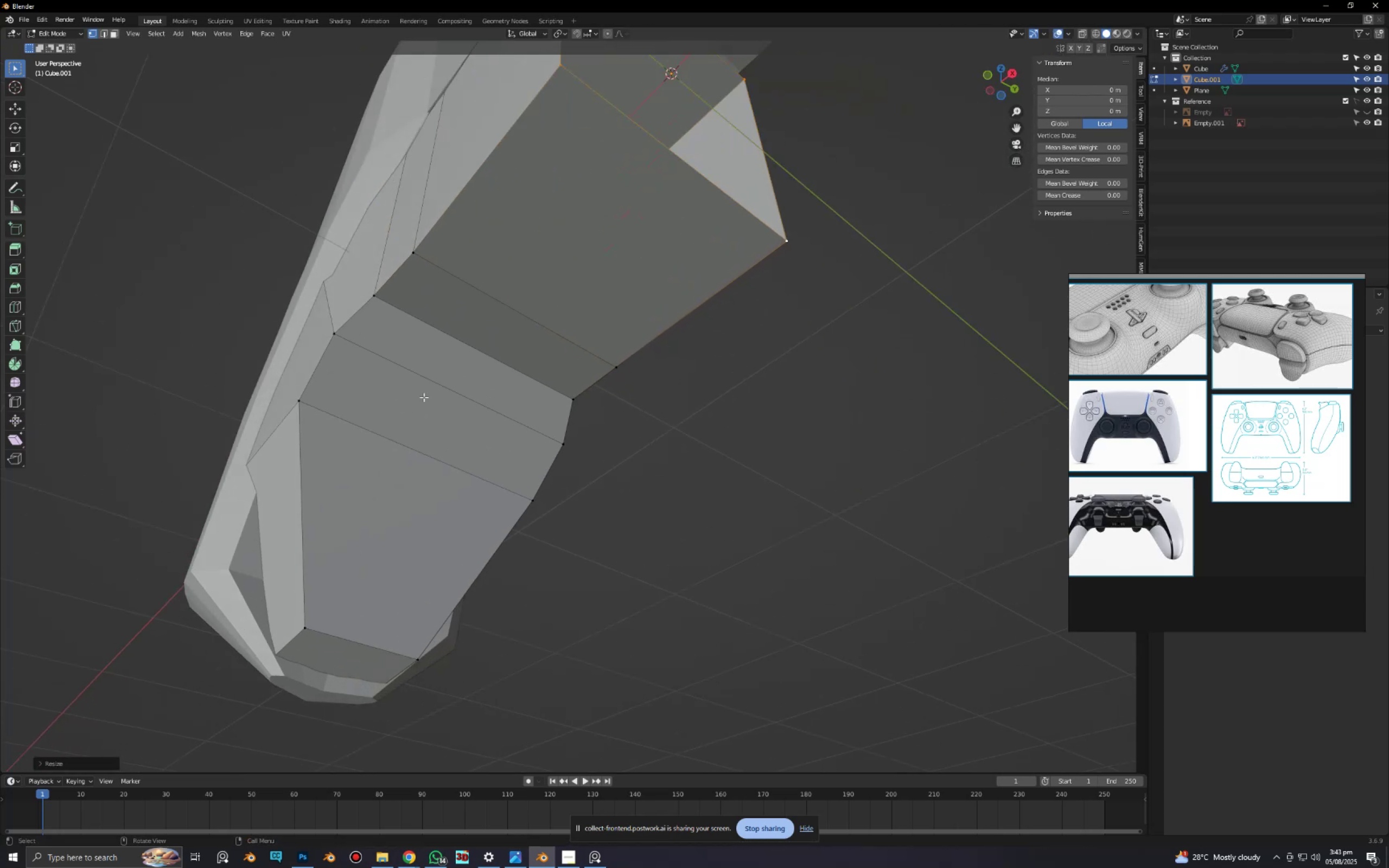 
hold_key(key=AltLeft, duration=0.31)
left_click([437, 391])
 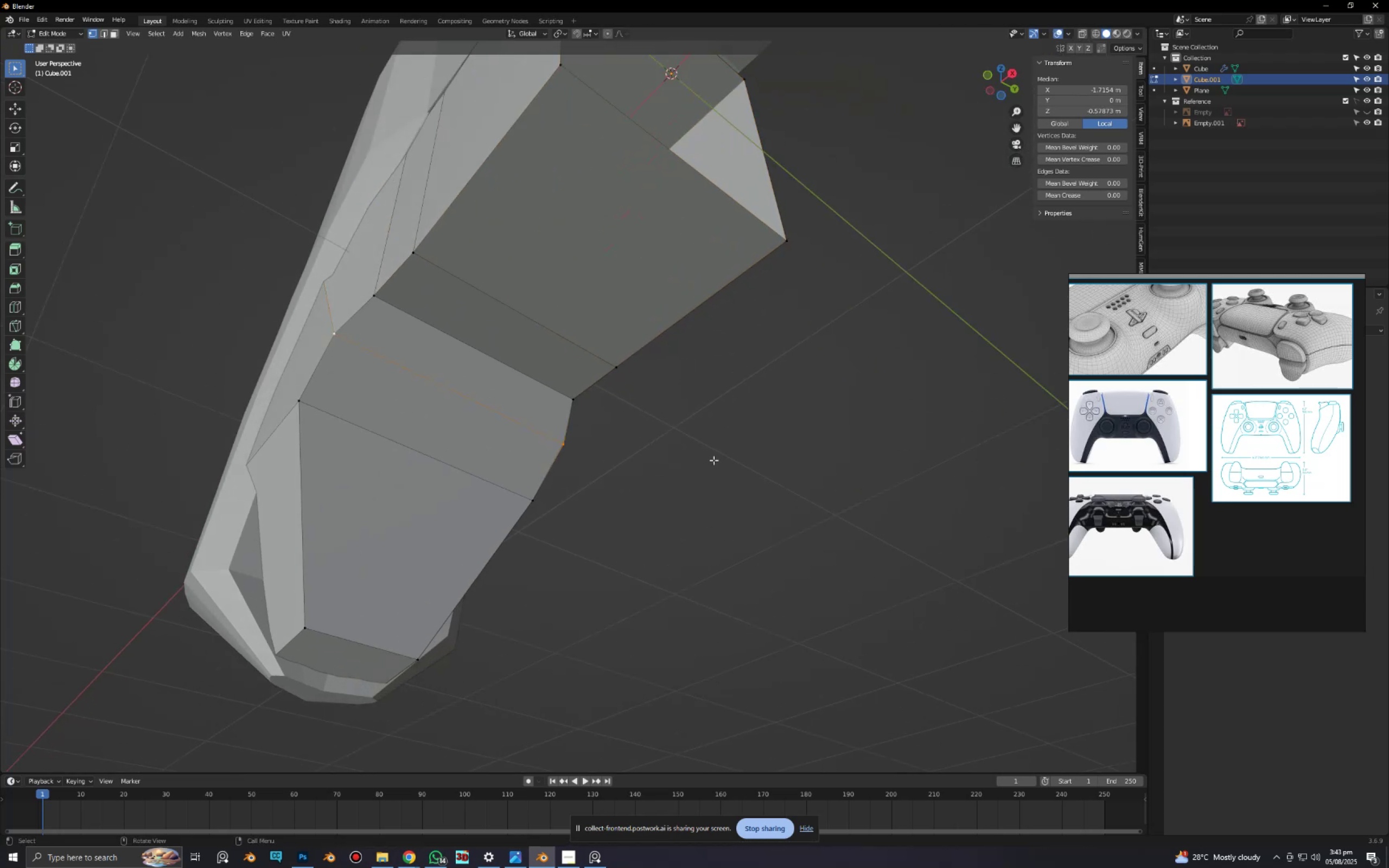 
type(sy)
 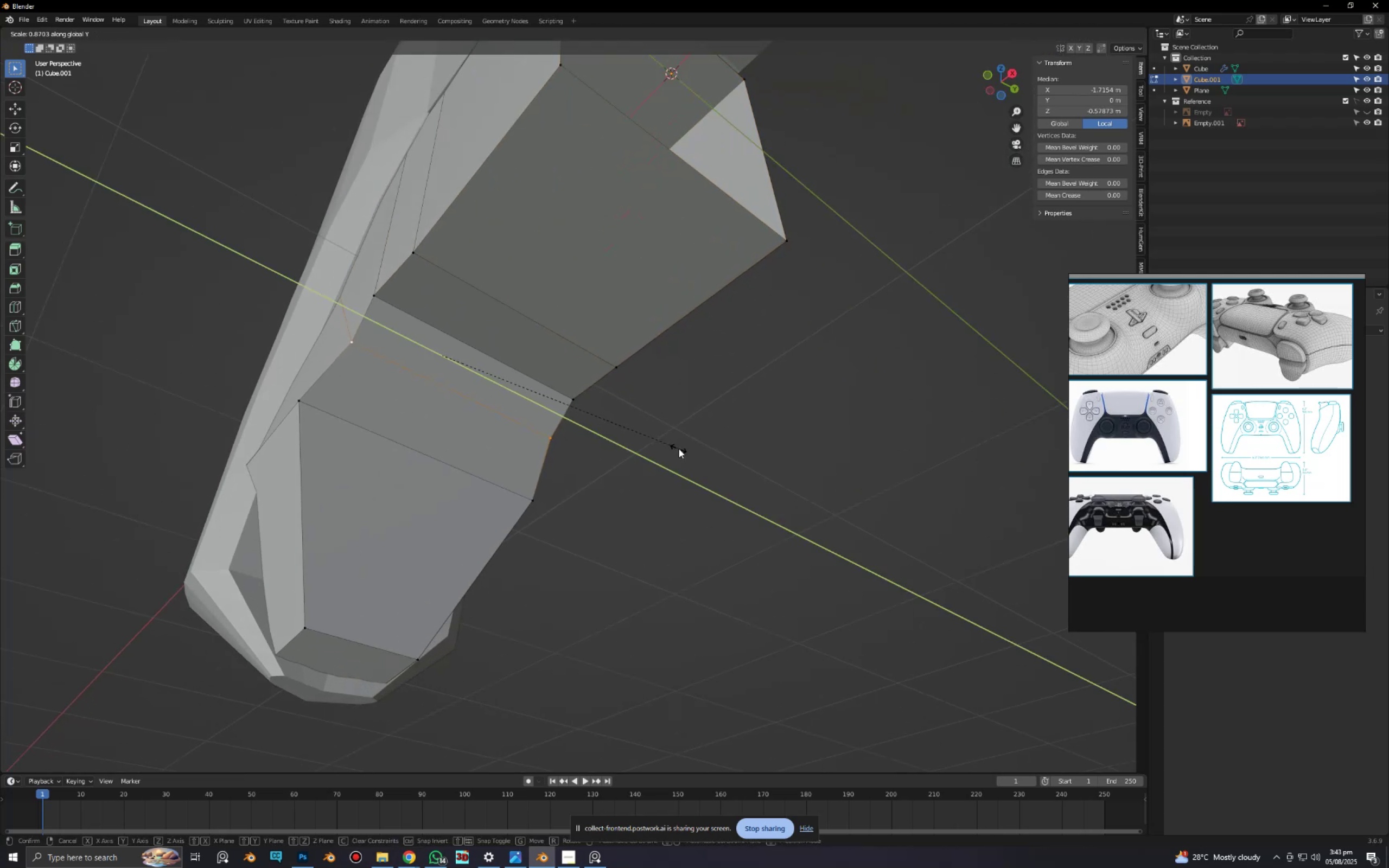 
left_click([681, 449])
 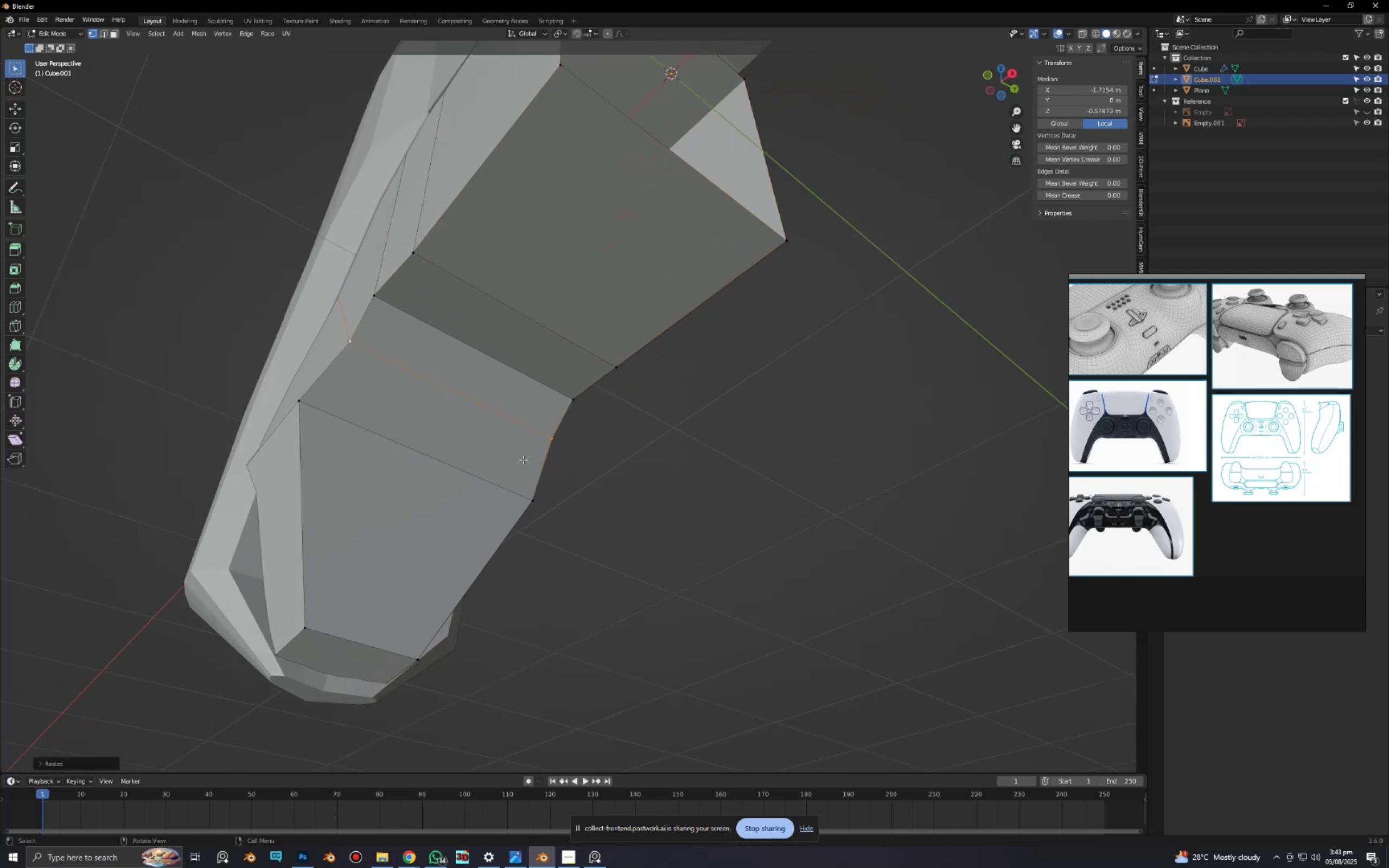 
hold_key(key=AltLeft, duration=0.65)
left_click([489, 469])
 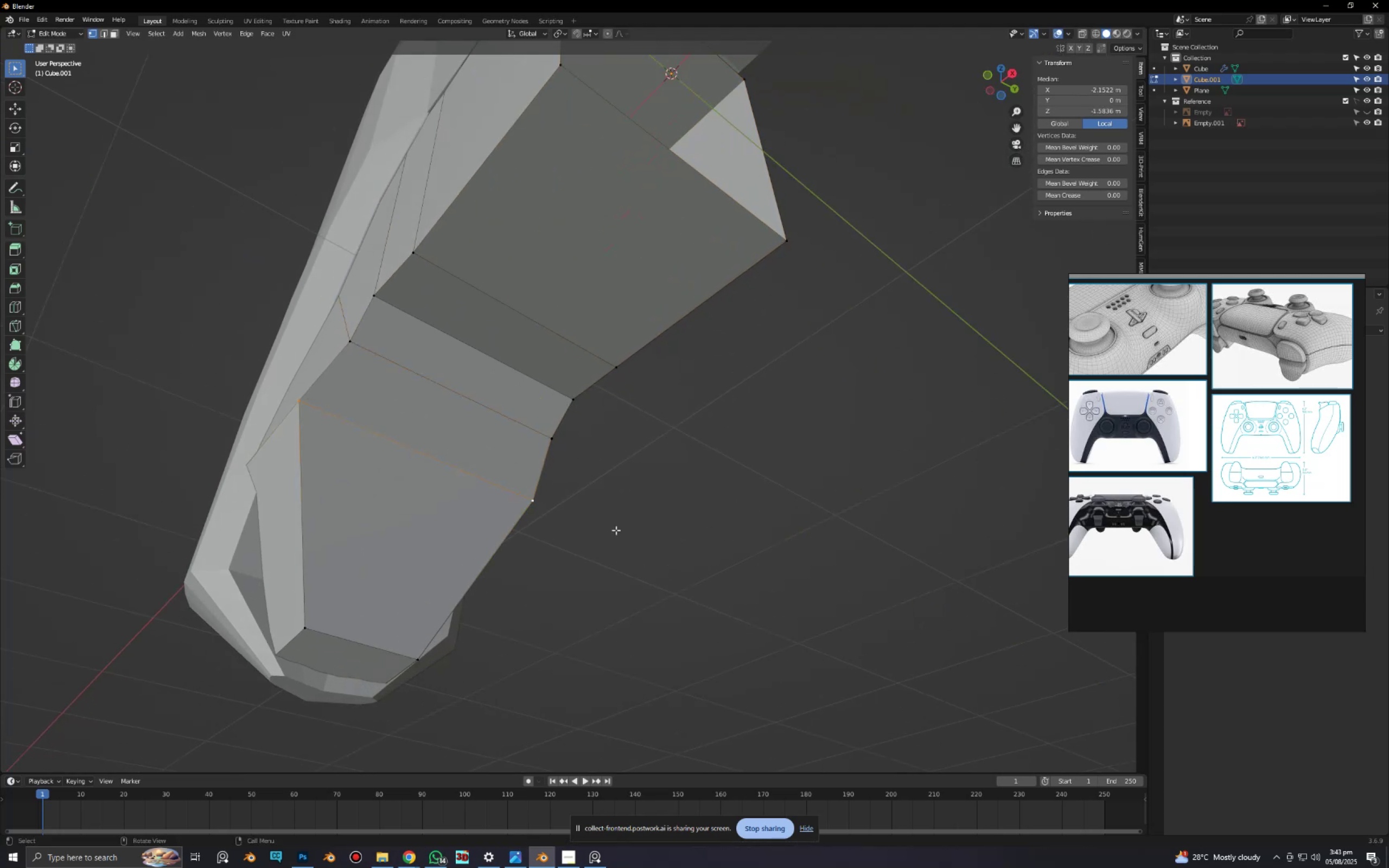 
type(sy)
 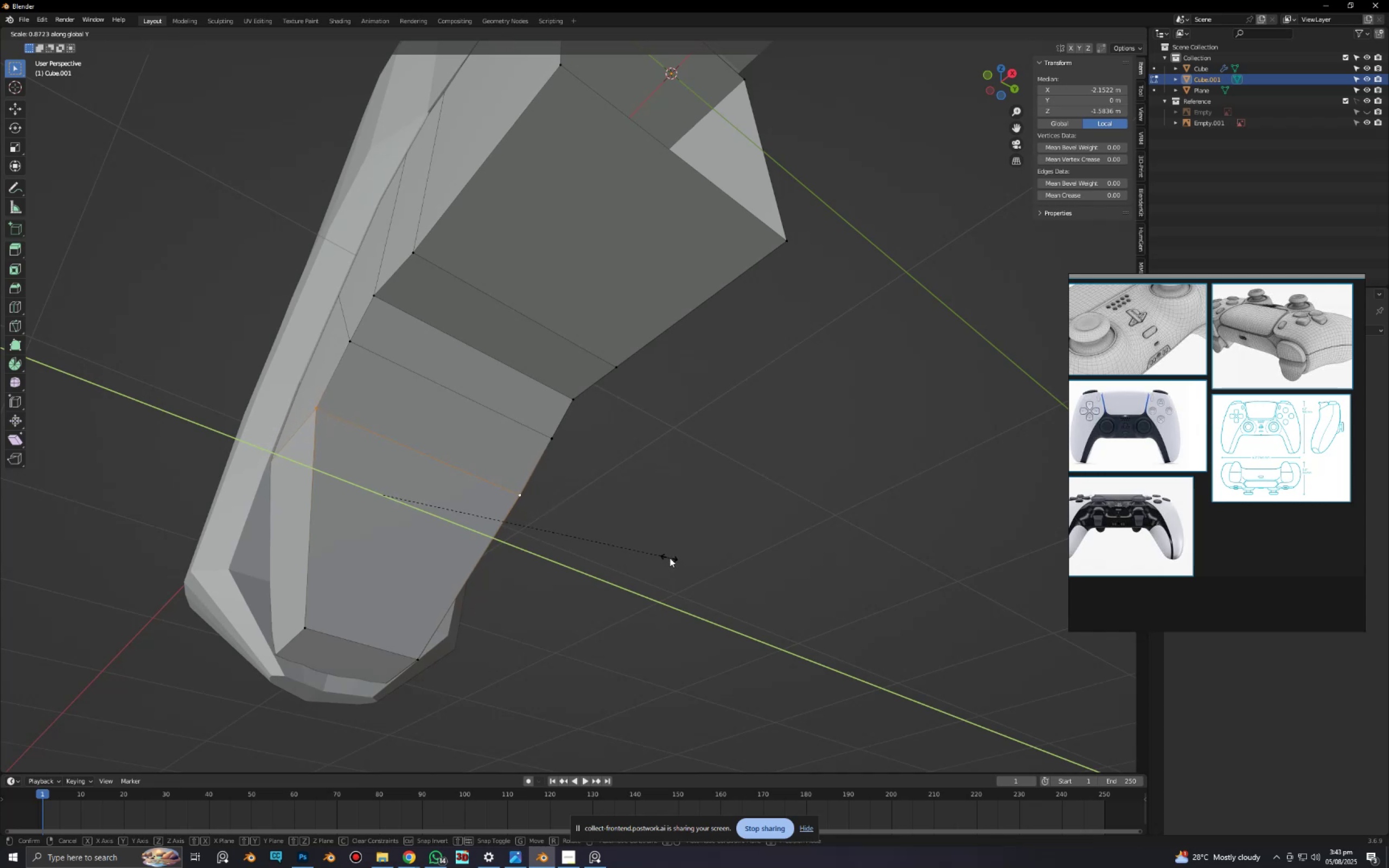 
left_click([677, 560])
 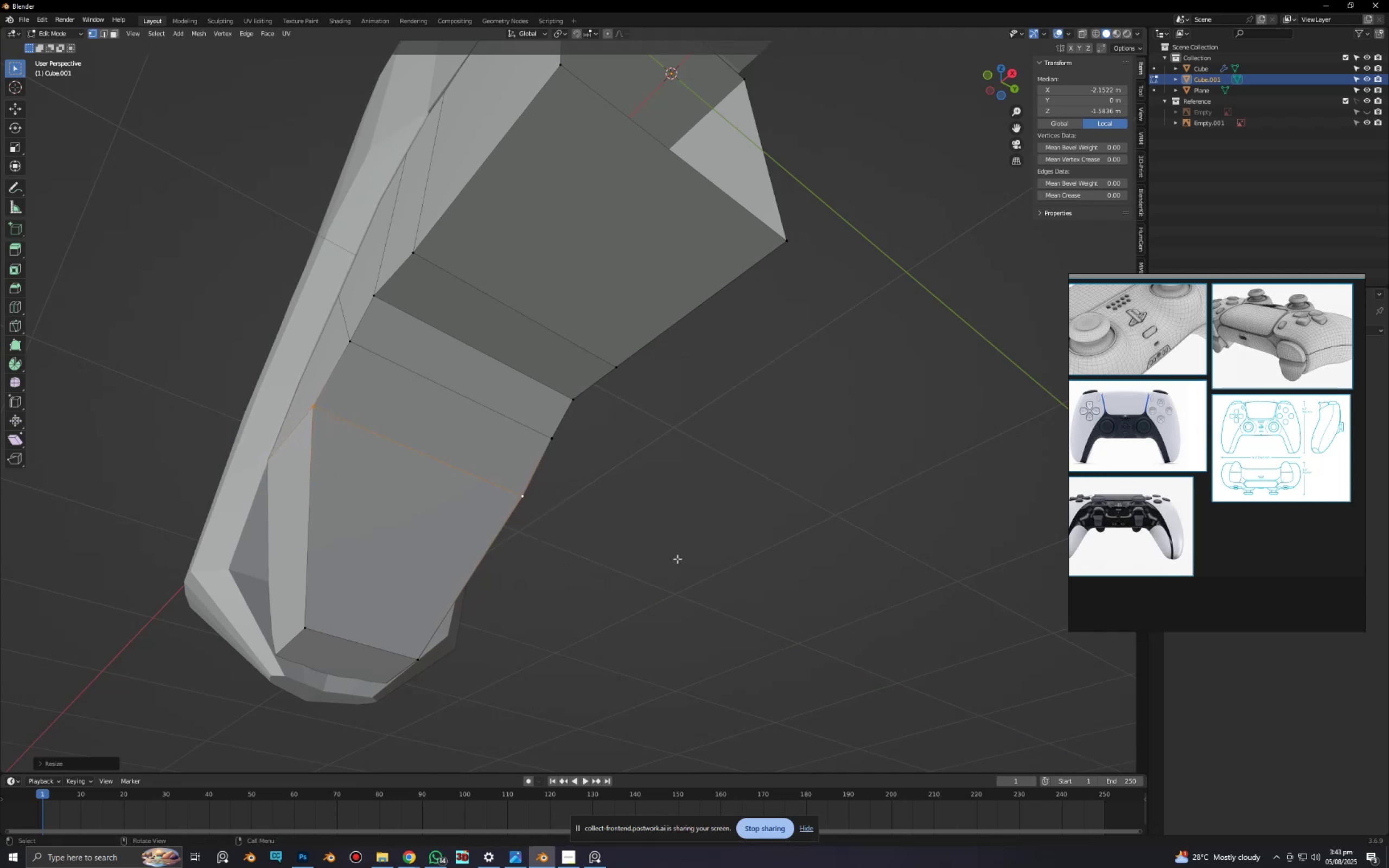 
key(Tab)
 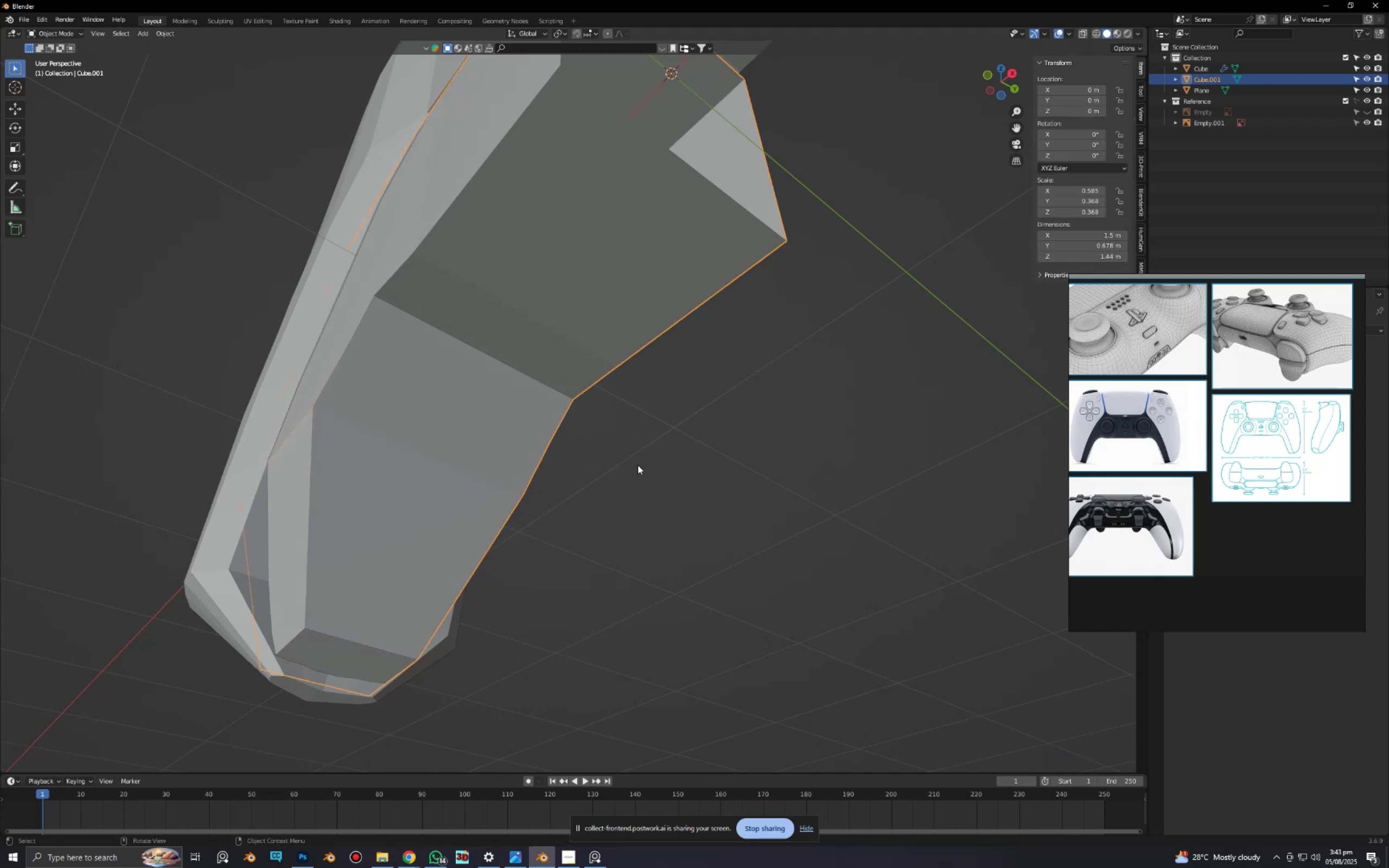 
scroll: coordinate [635, 462], scroll_direction: down, amount: 5.0
 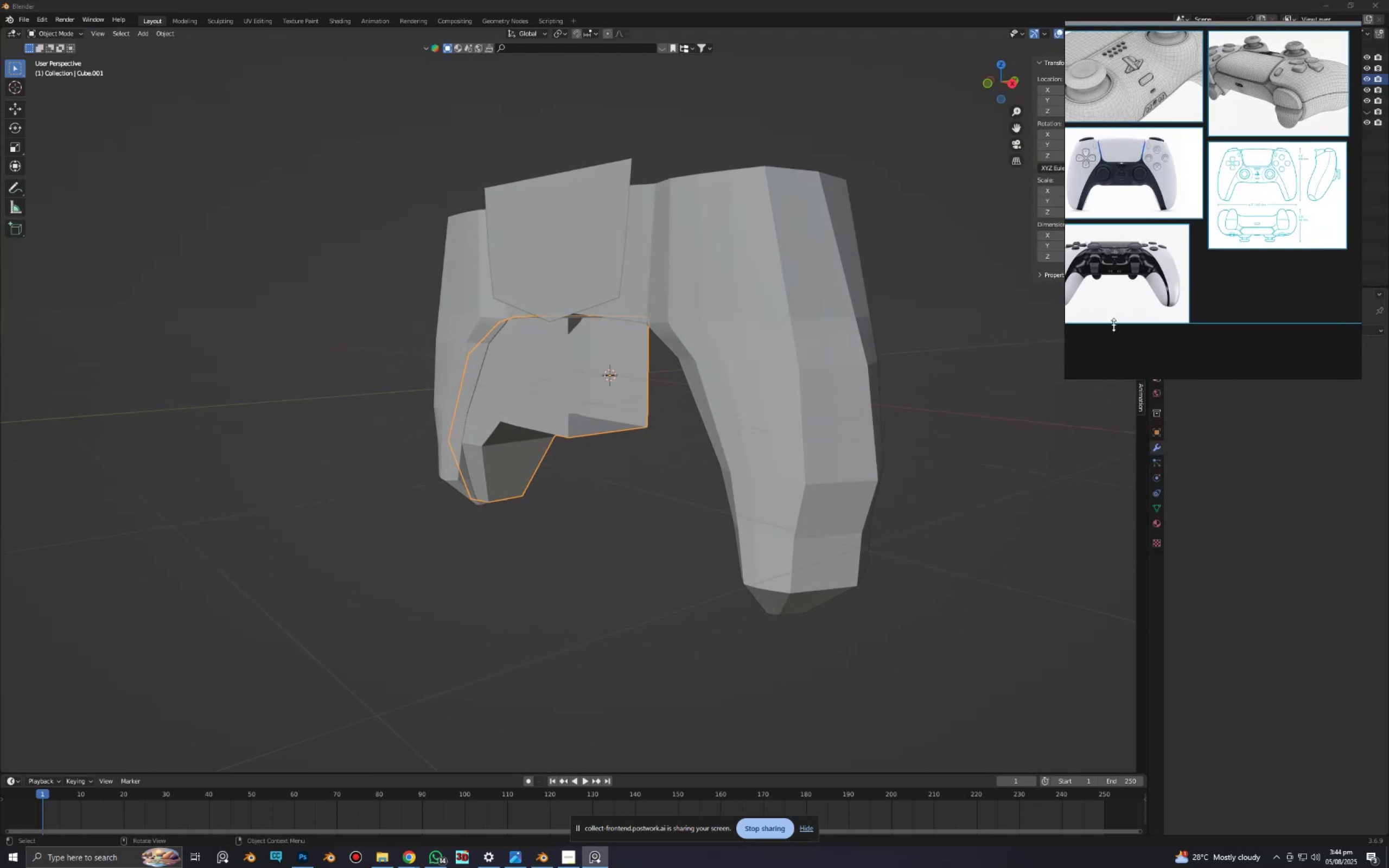 
wait(5.6)
 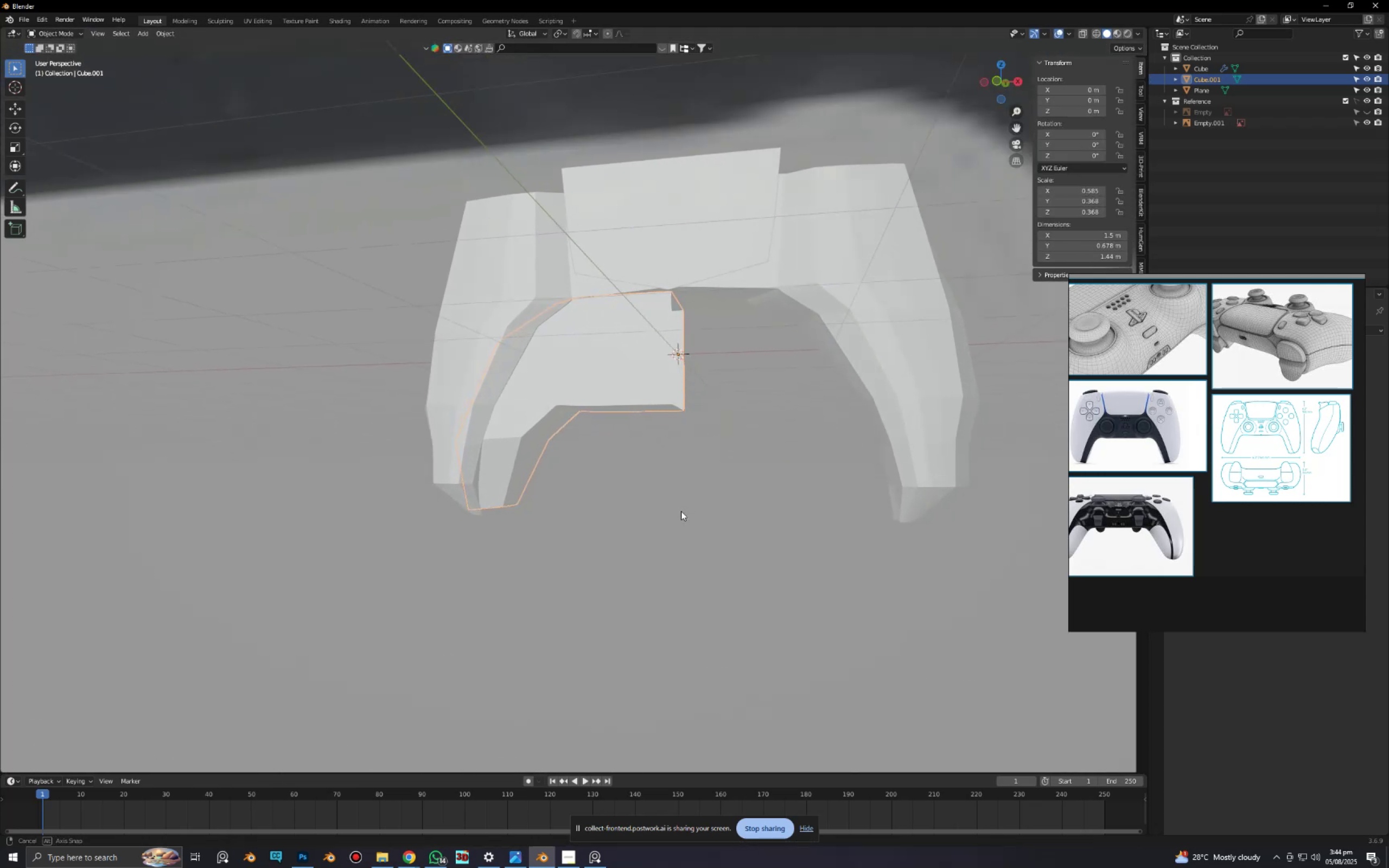 
left_click([1253, 324])
 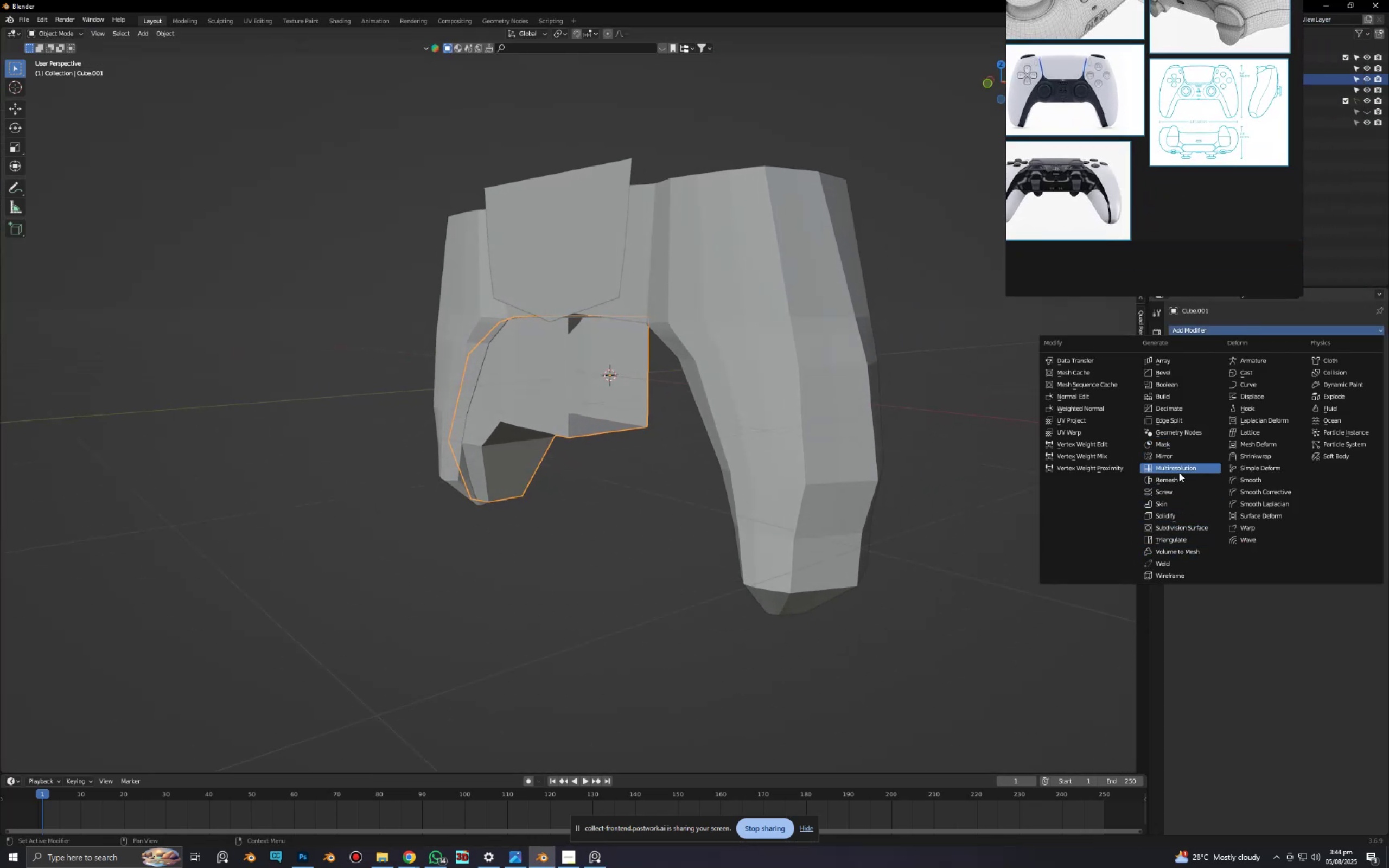 
left_click([1174, 459])
 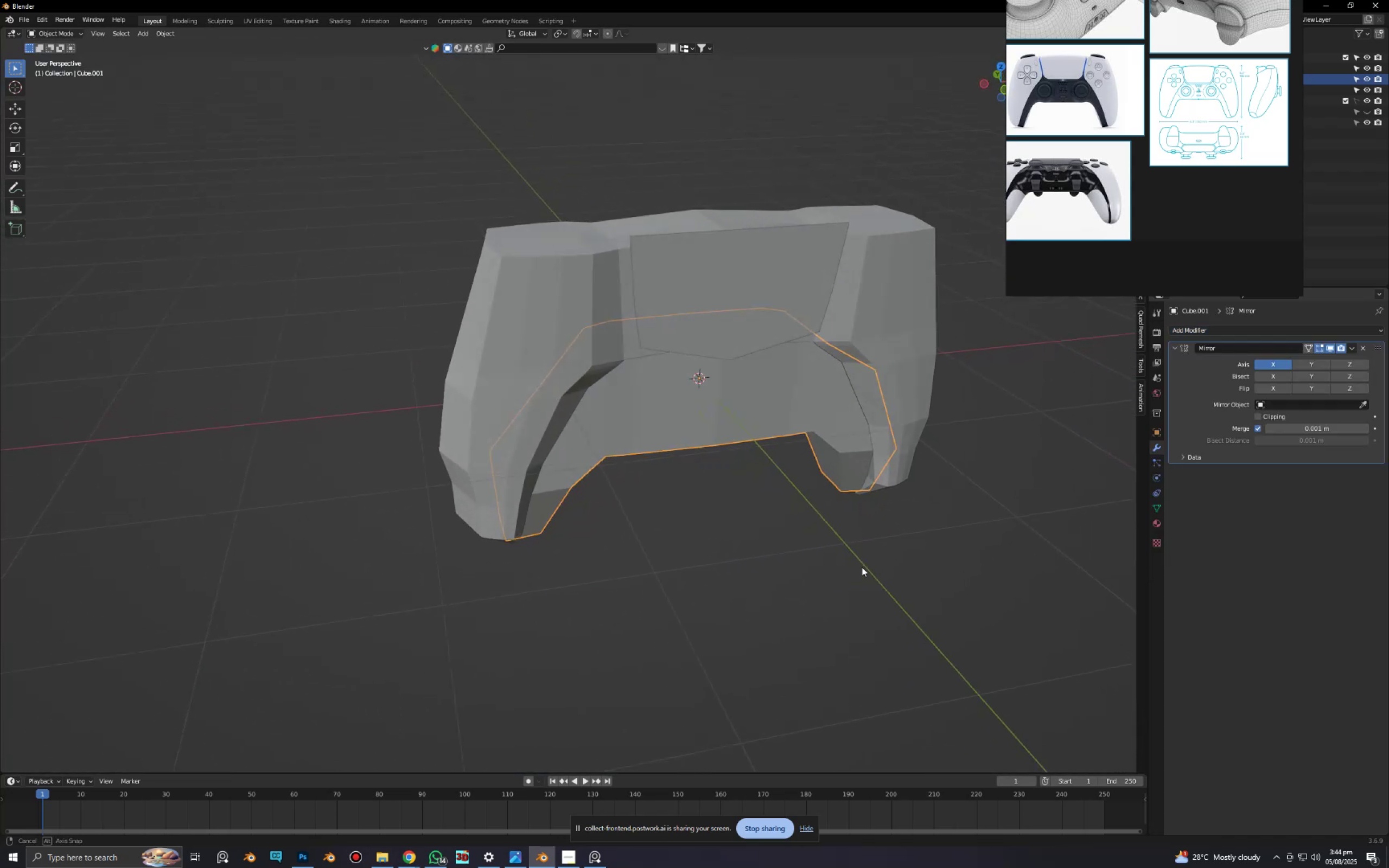 
scroll: coordinate [817, 455], scroll_direction: up, amount: 4.0
 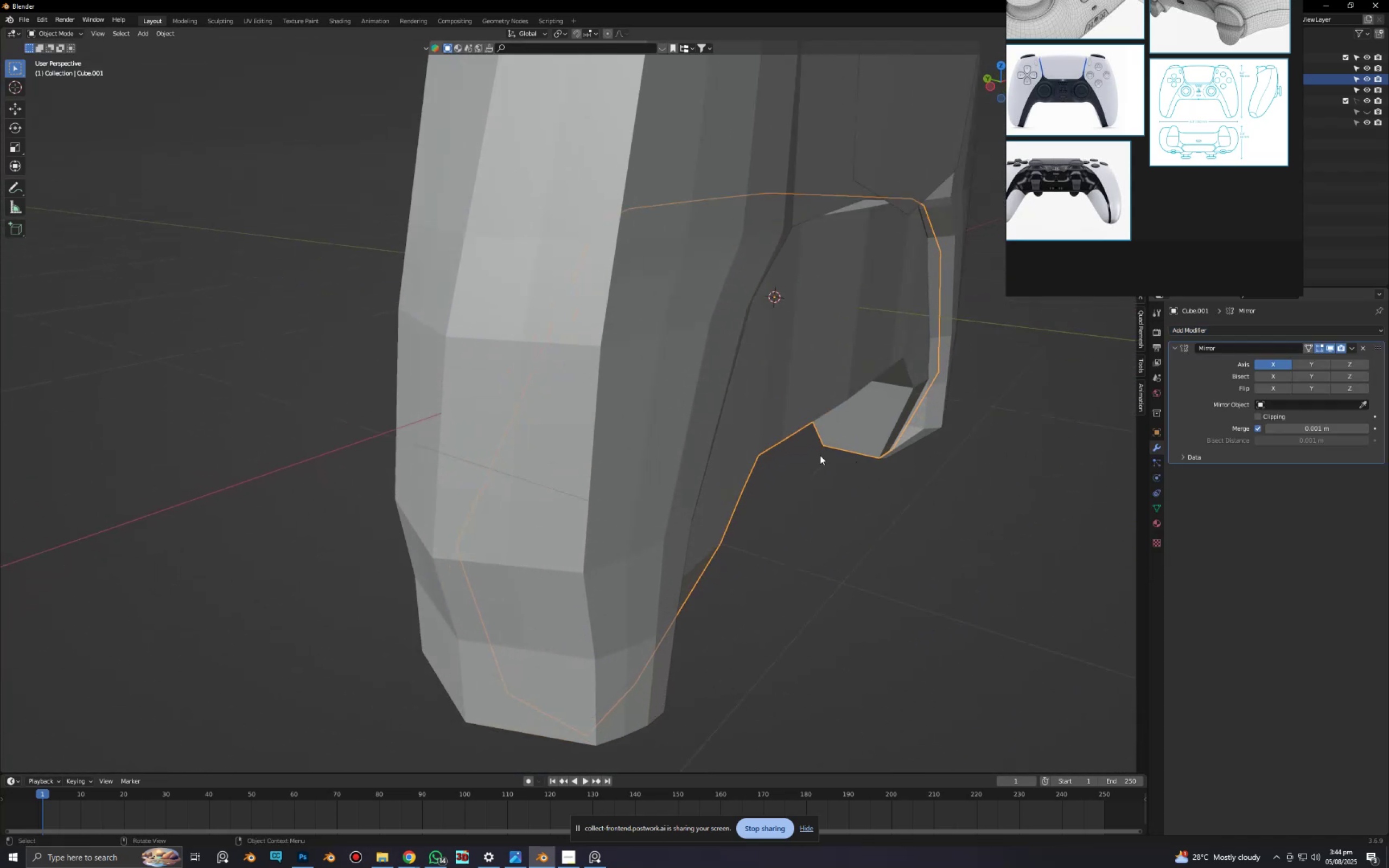 
hold_key(key=ShiftLeft, duration=0.57)
 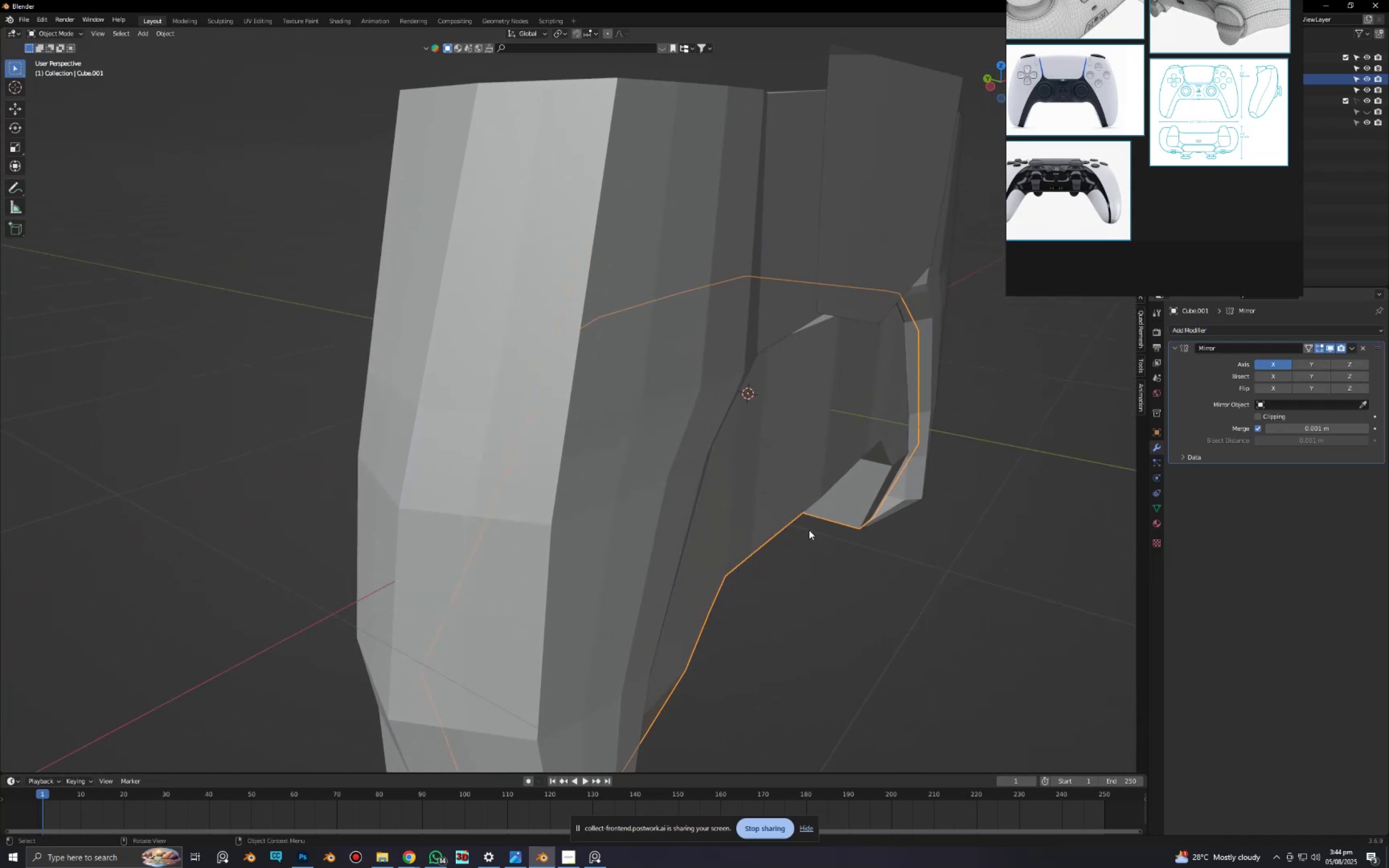 
scroll: coordinate [809, 529], scroll_direction: down, amount: 4.0
 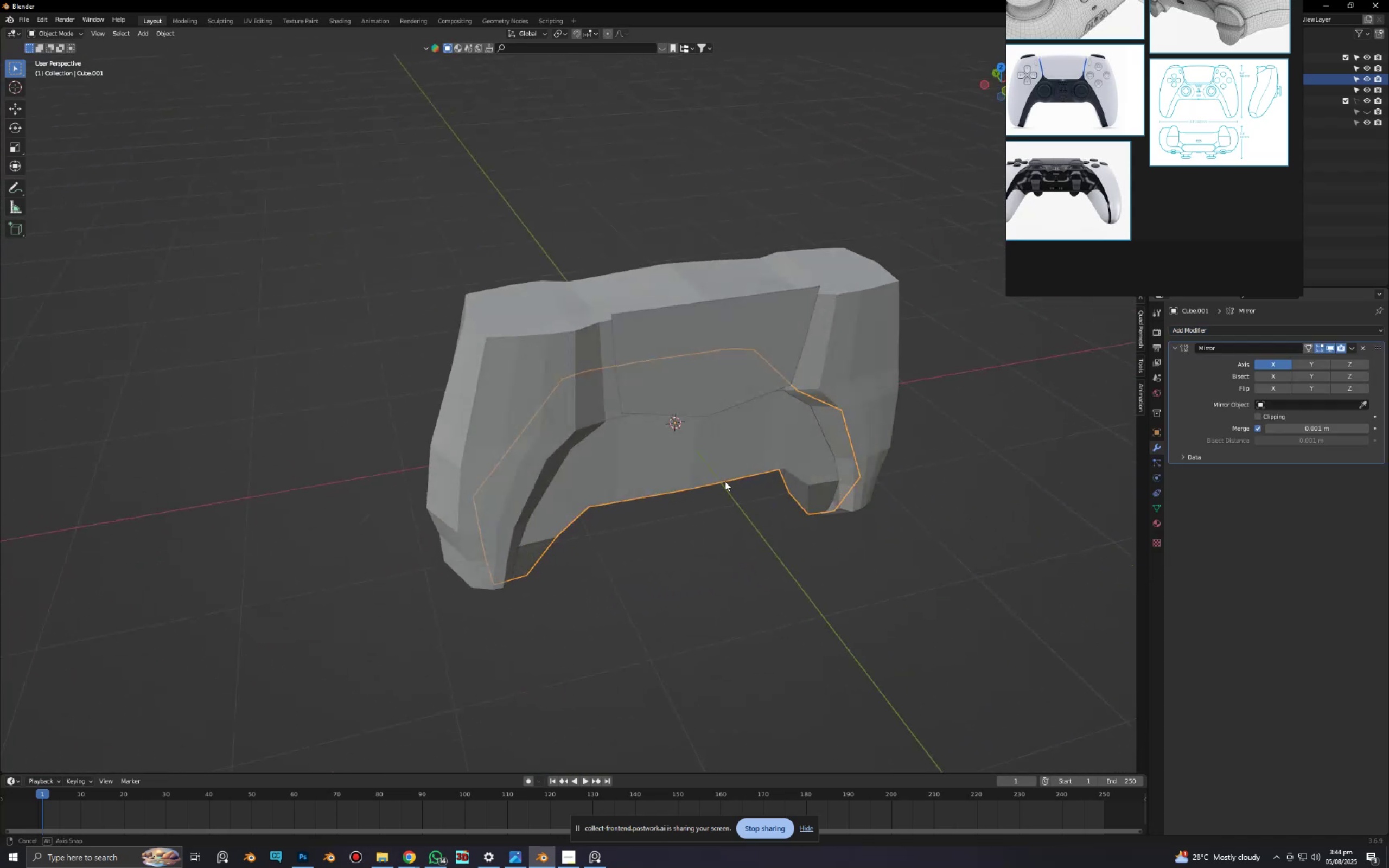 
key(Alt+AltLeft)
 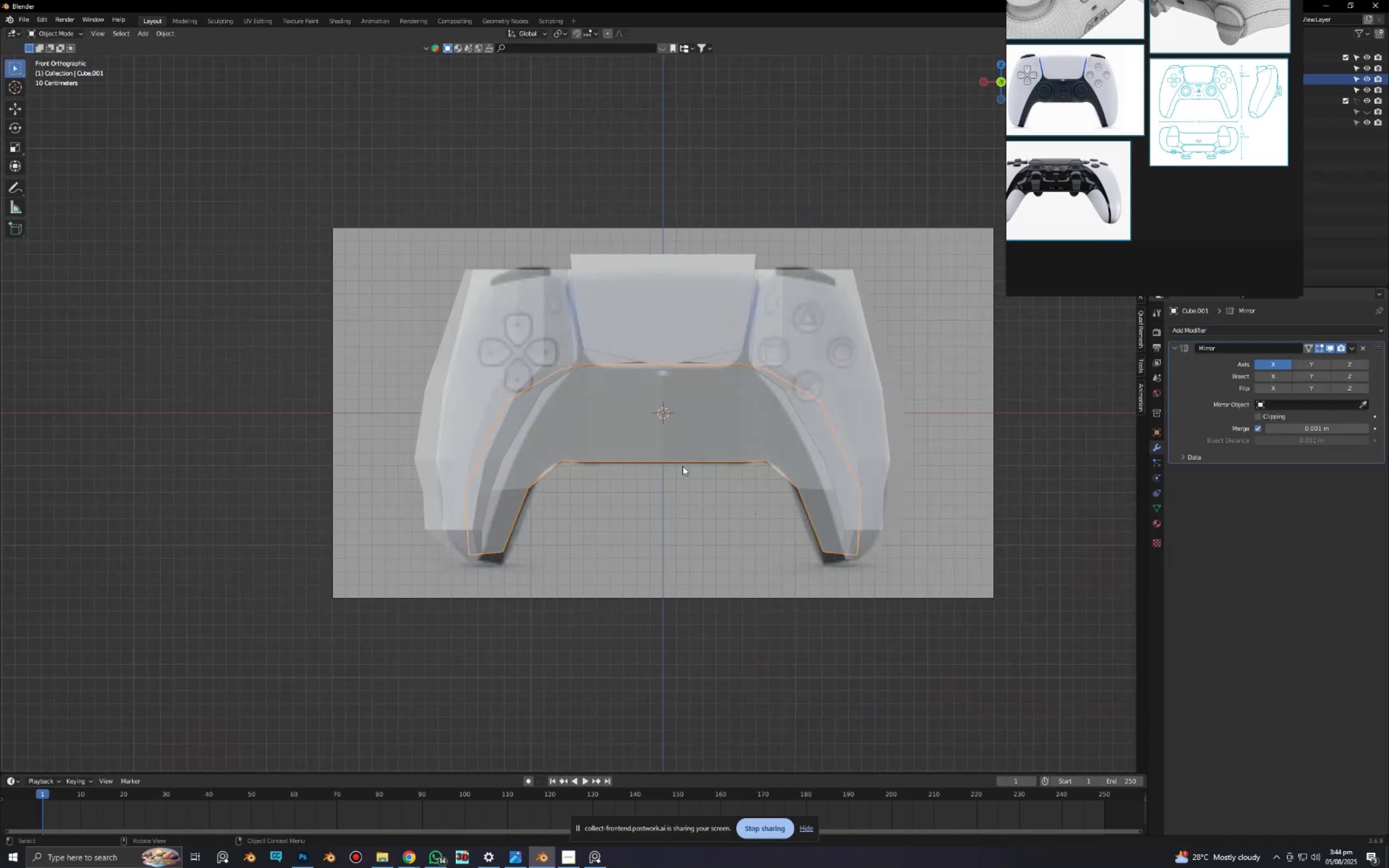 
scroll: coordinate [609, 405], scroll_direction: down, amount: 5.0
 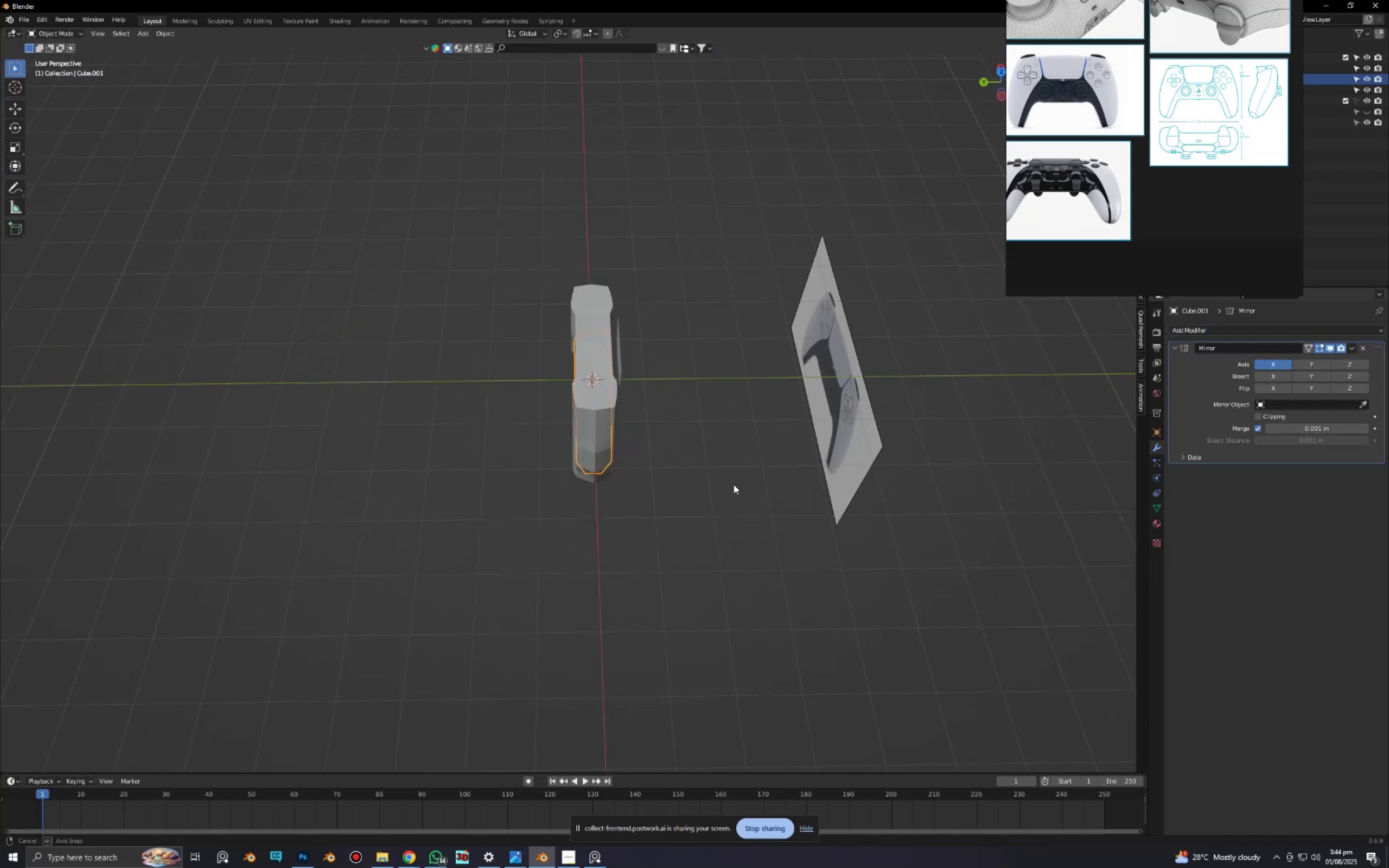 
scroll: coordinate [677, 420], scroll_direction: up, amount: 7.0
 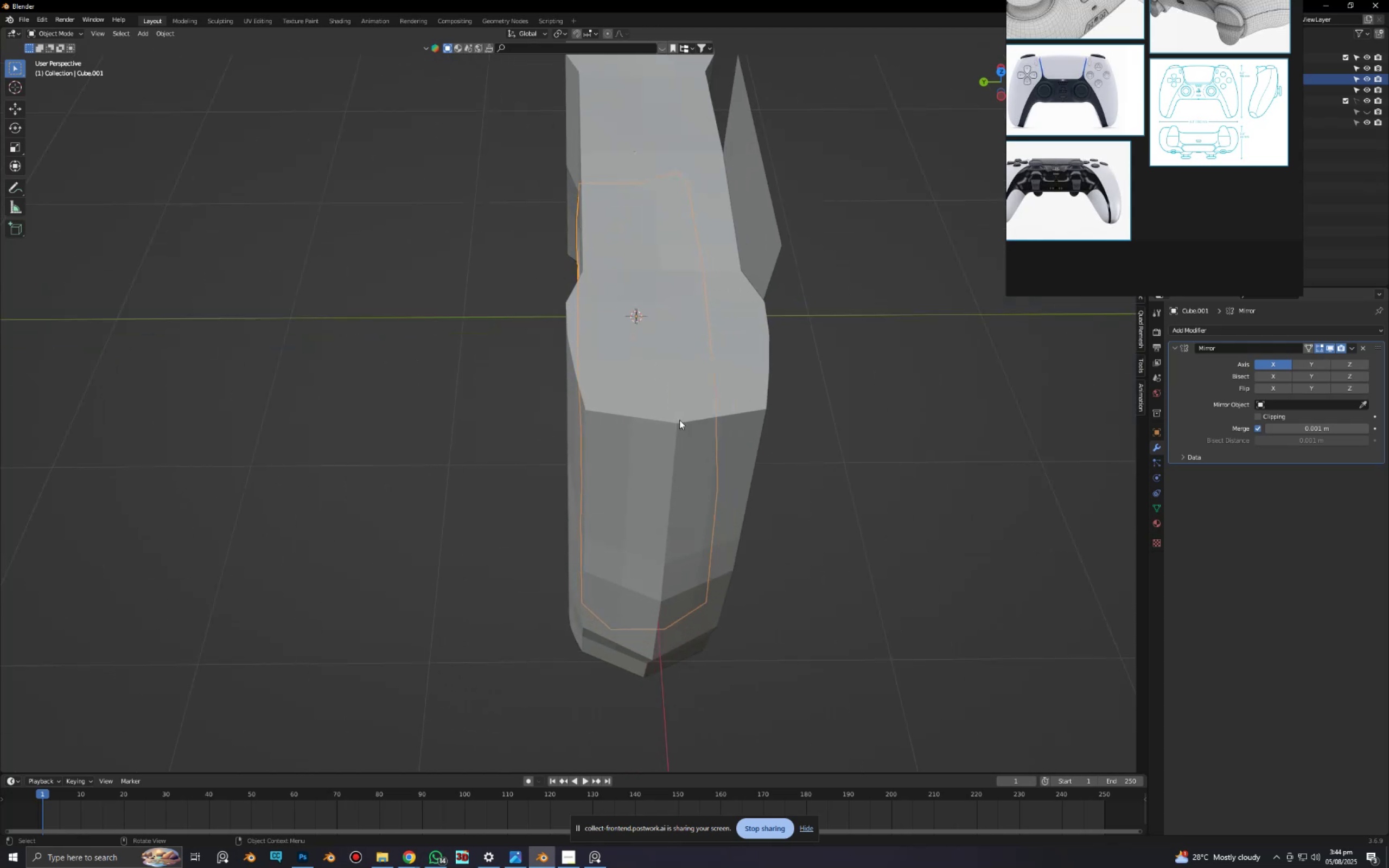 
hold_key(key=ShiftLeft, duration=0.4)
 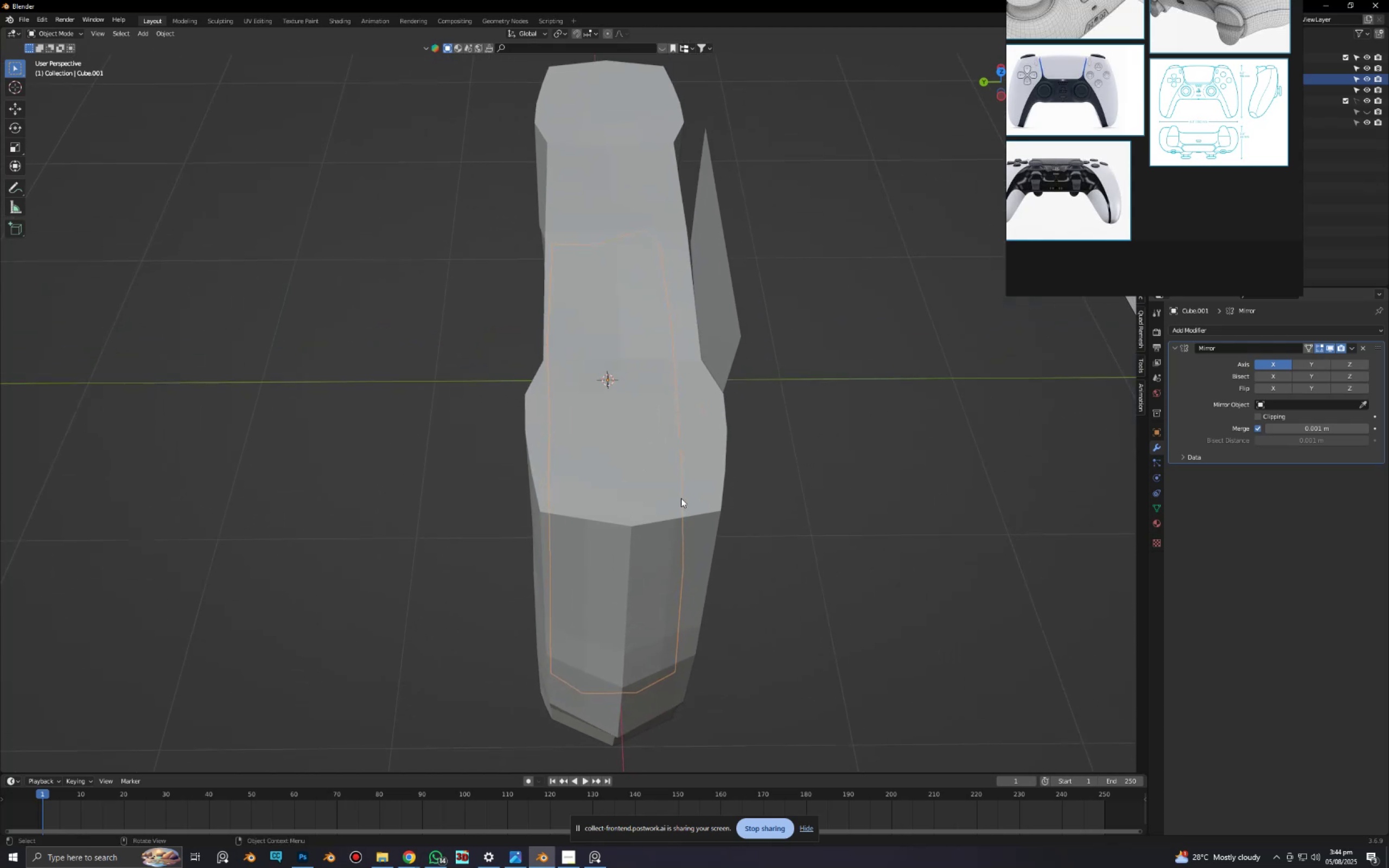 
key(Tab)
 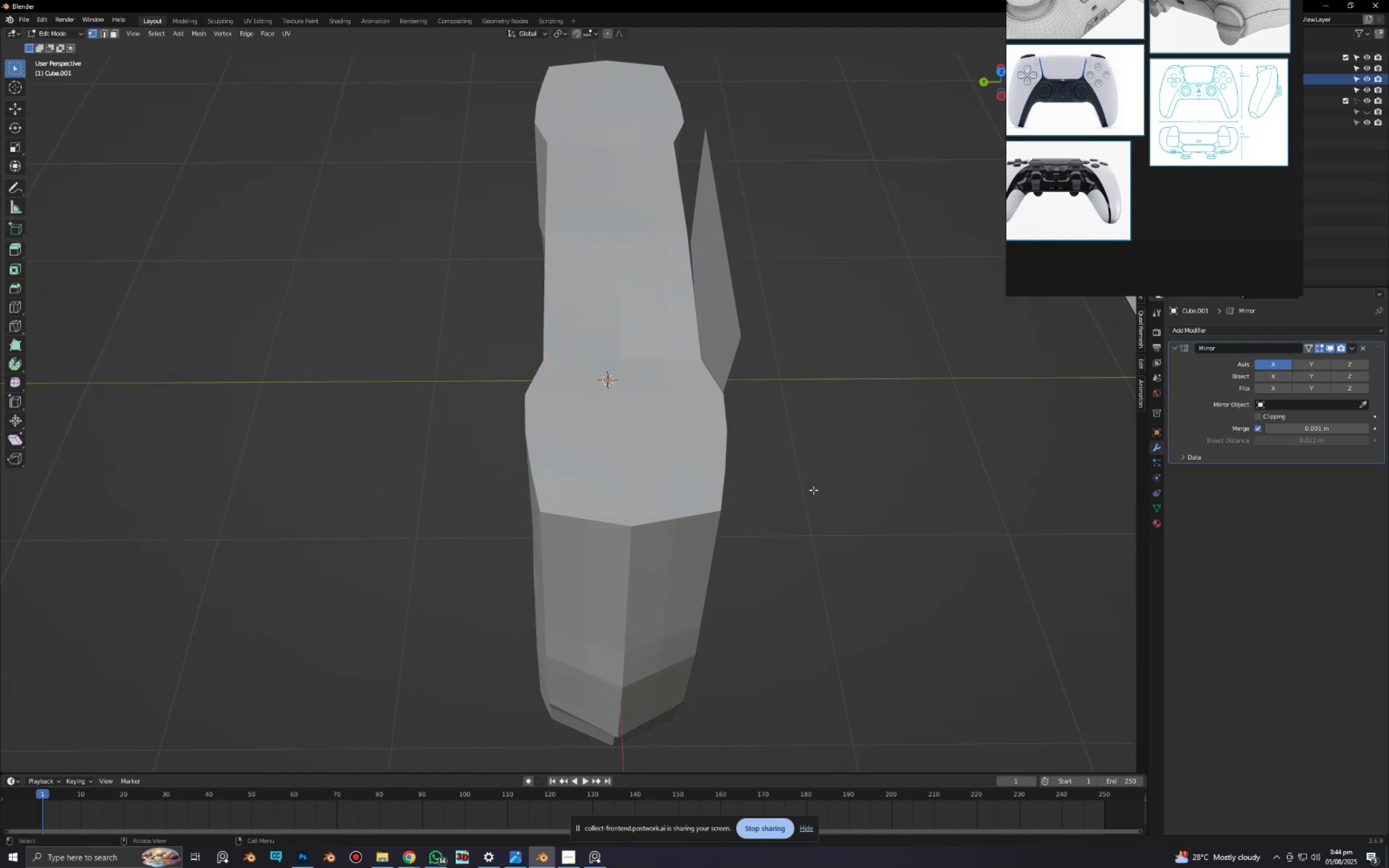 
key(Tab)
 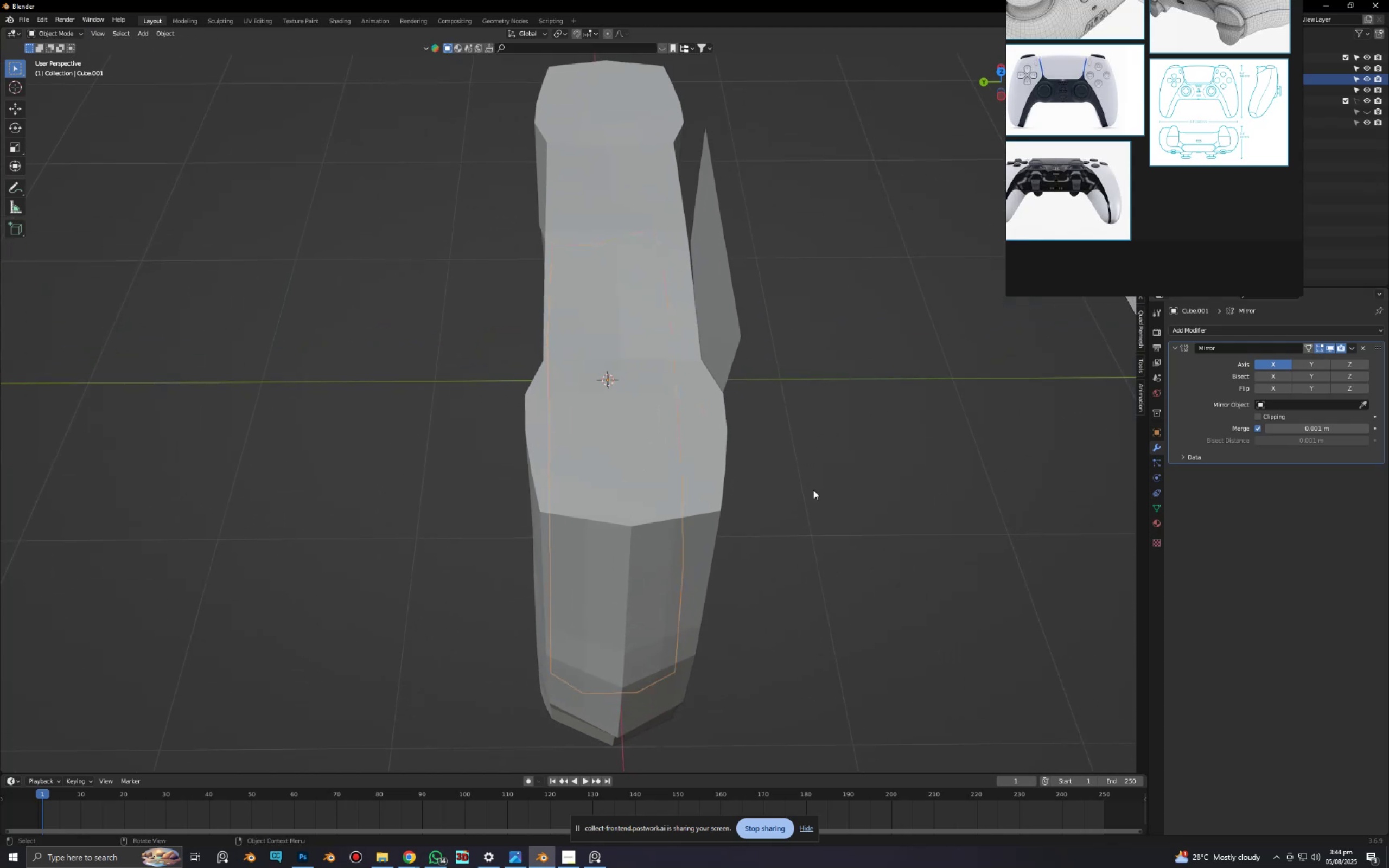 
left_click([813, 490])
 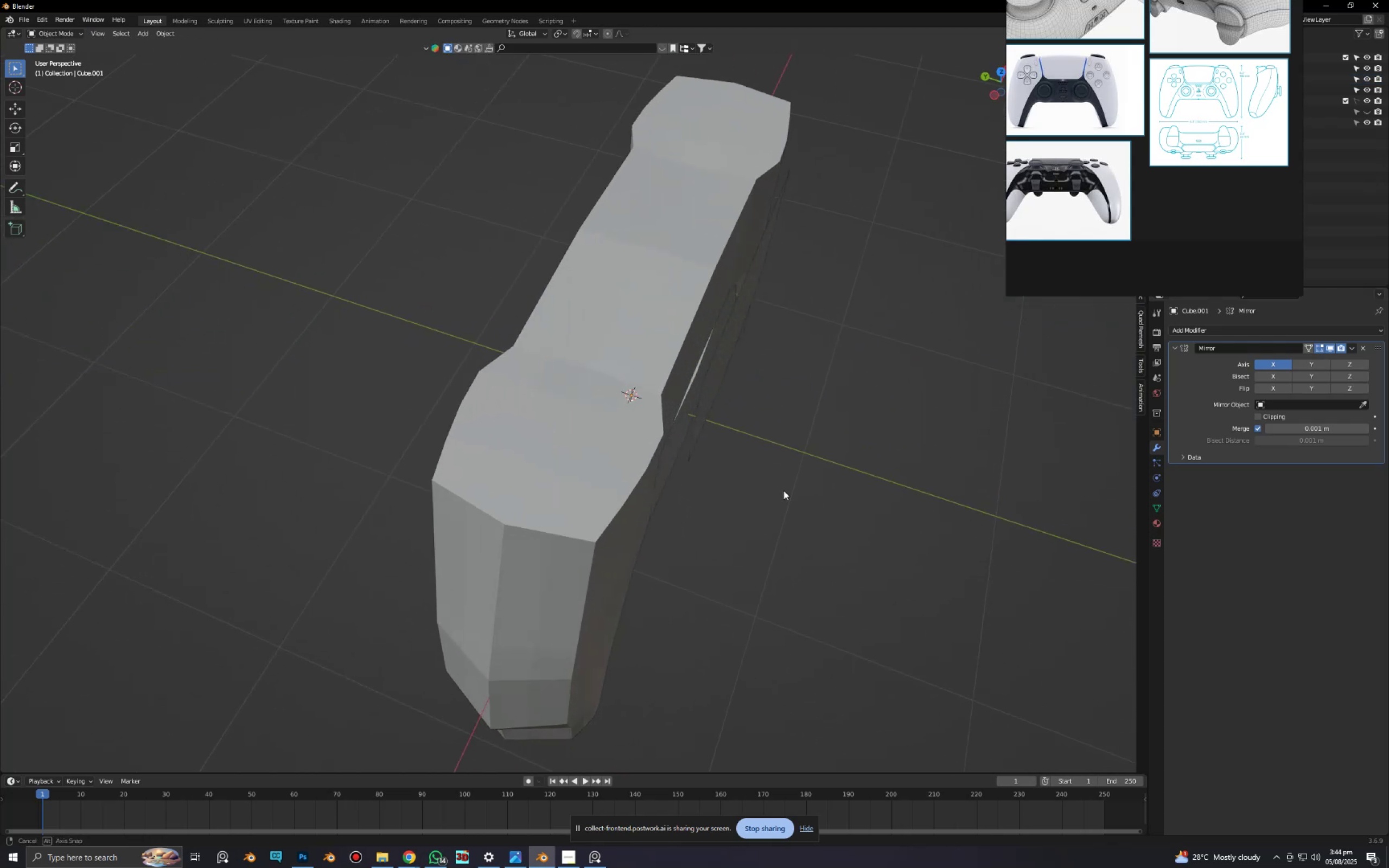 
type(As)
 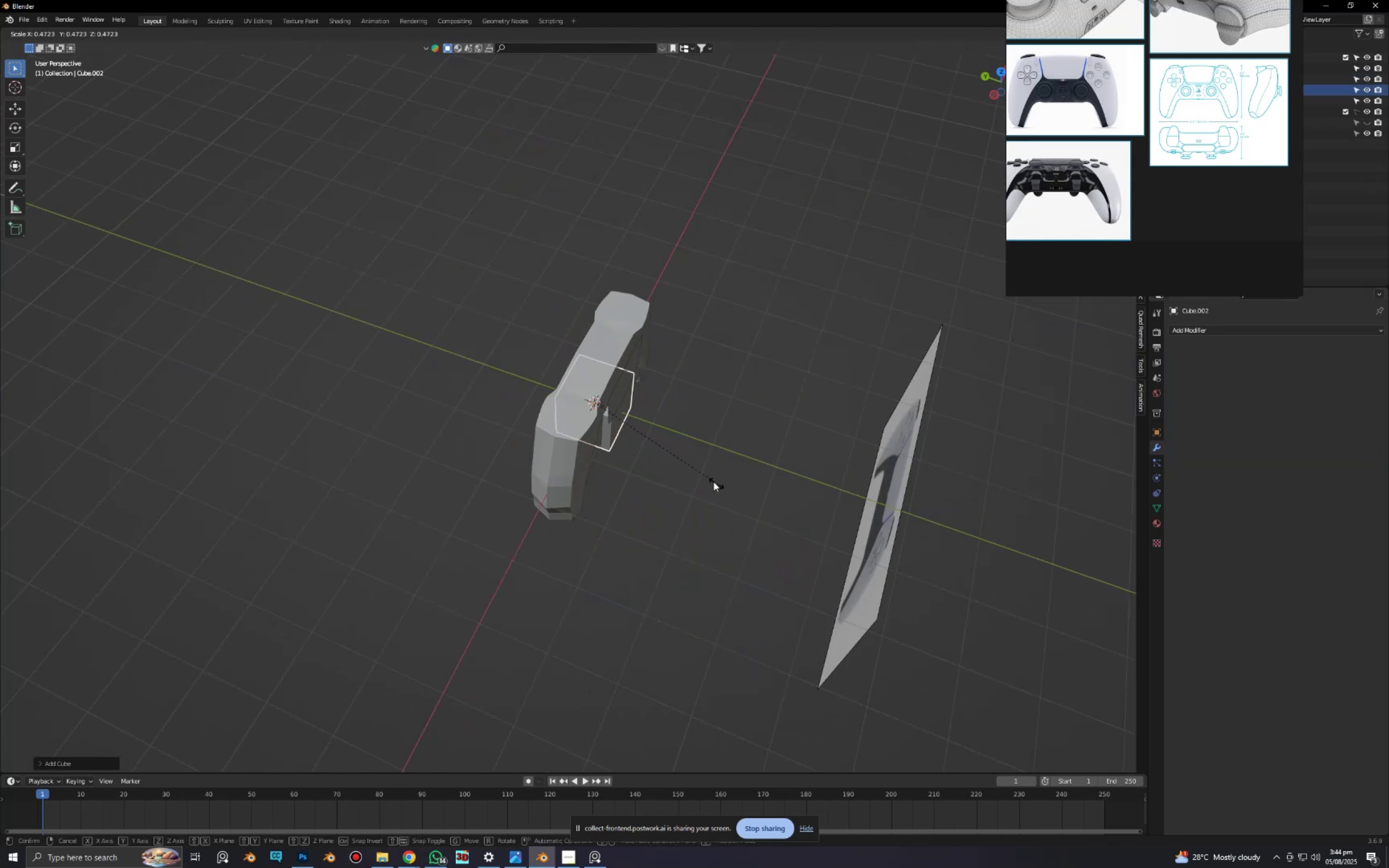 
scroll: coordinate [829, 525], scroll_direction: down, amount: 6.0
 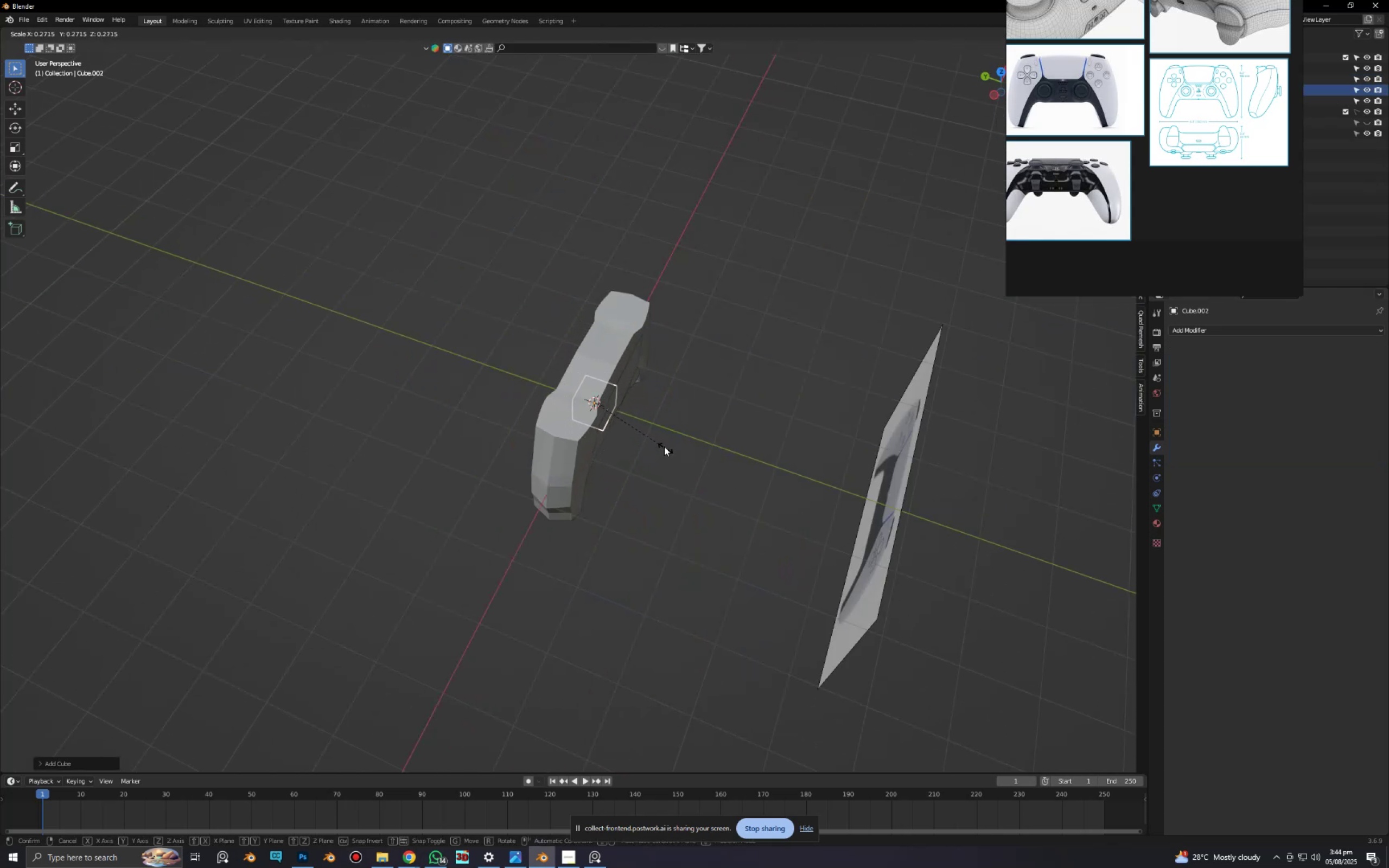 
left_click([646, 437])
 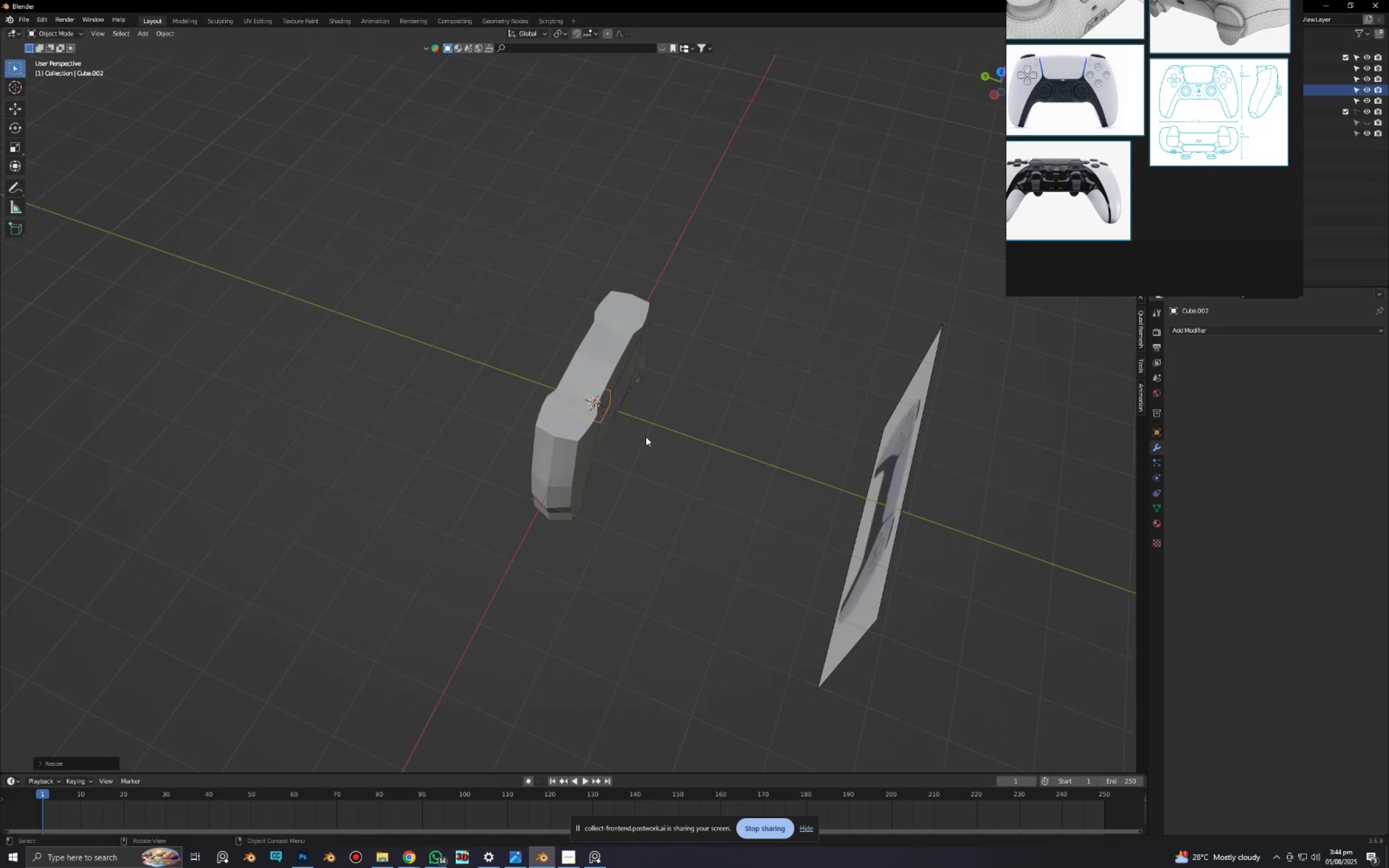 
type(gz)
 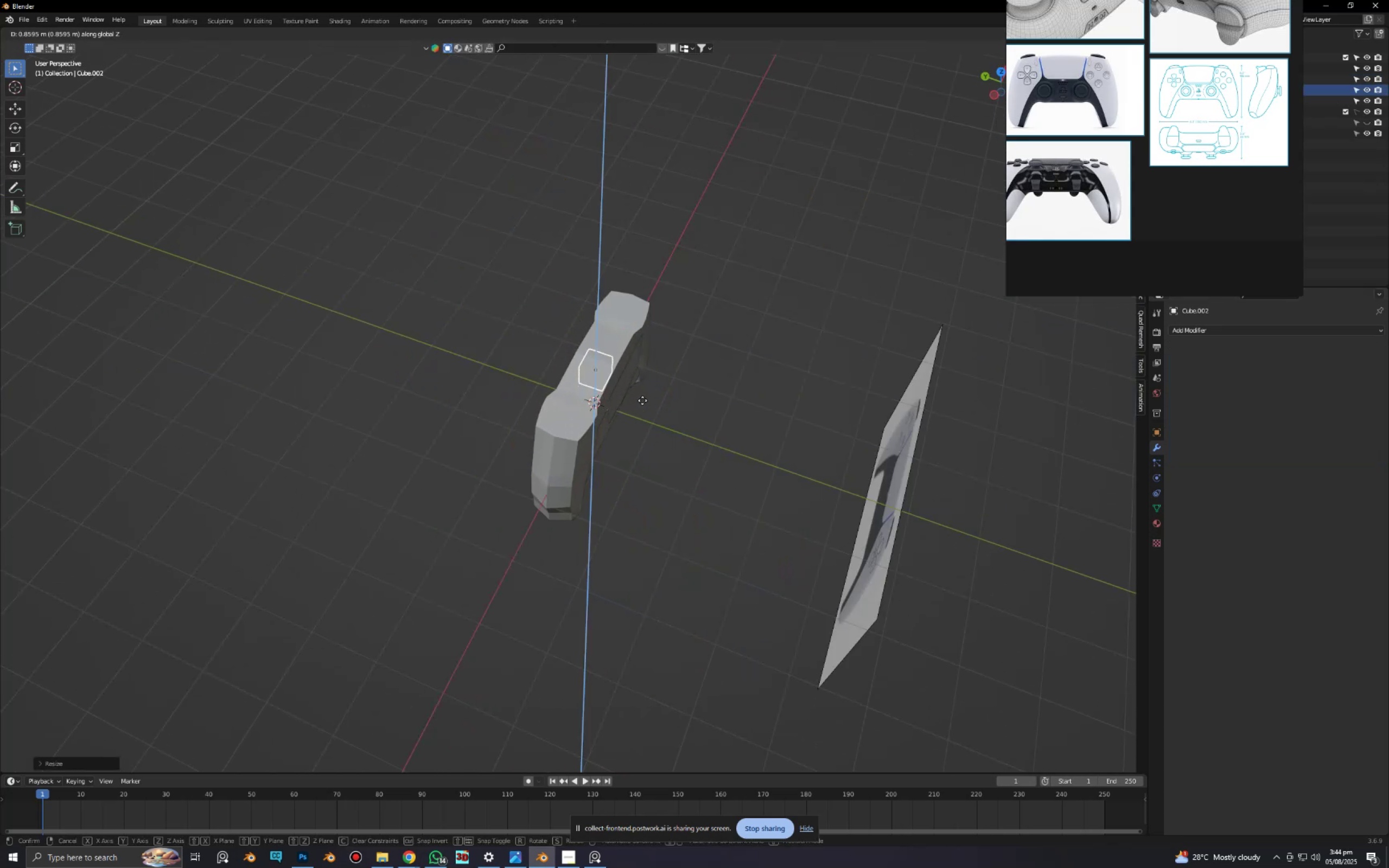 
left_click([642, 400])
 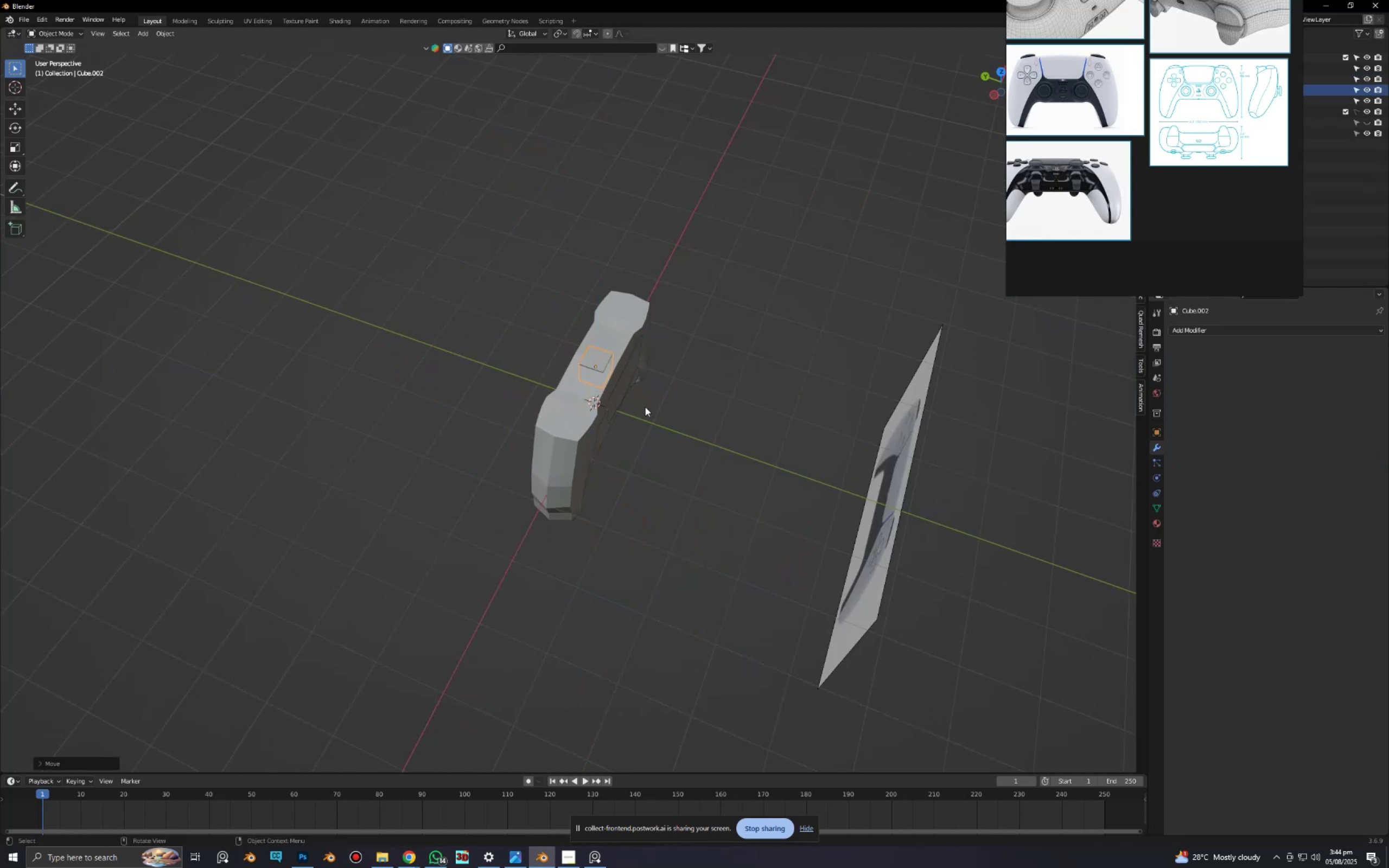 
scroll: coordinate [645, 418], scroll_direction: up, amount: 3.0
 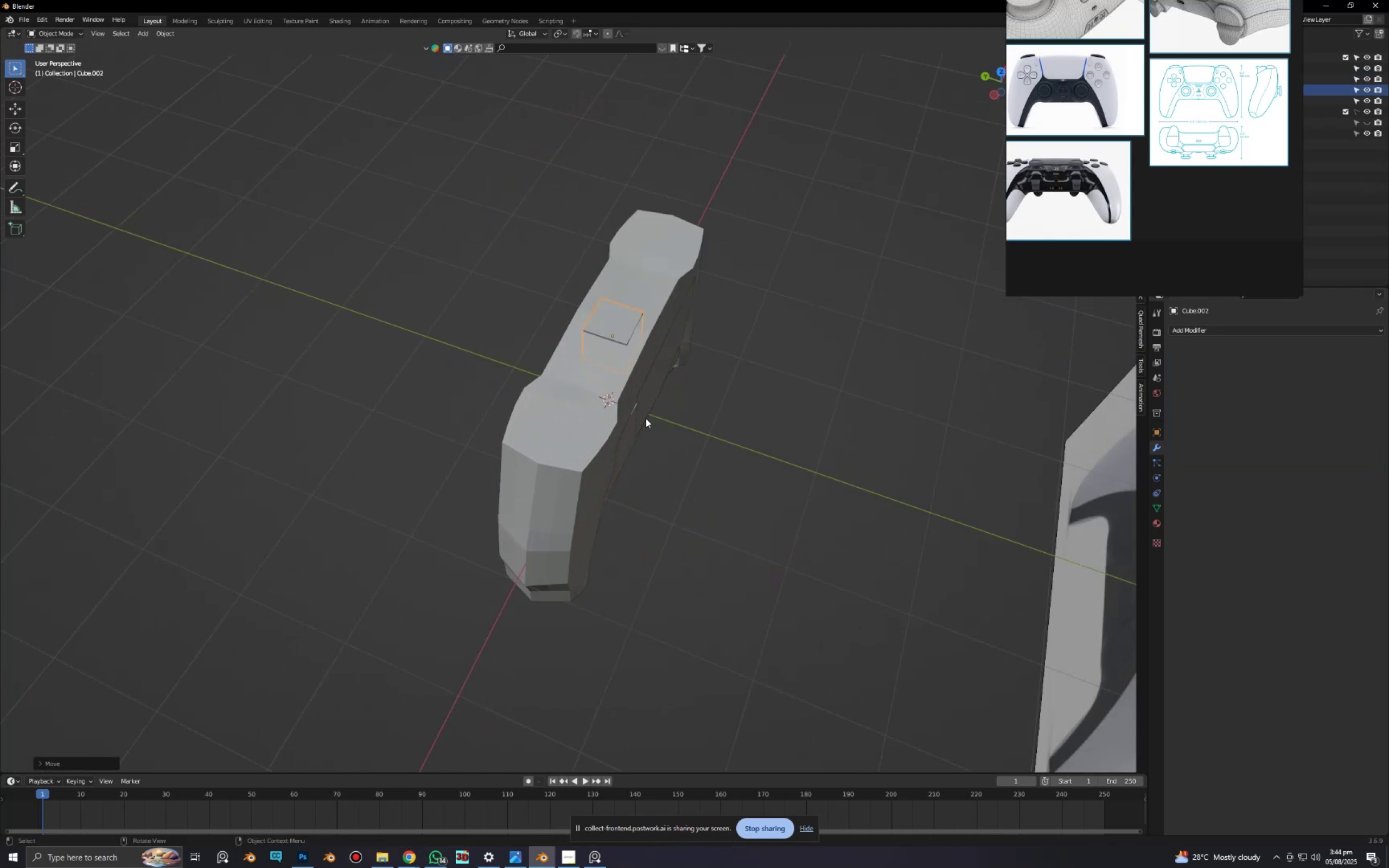 
hold_key(key=ShiftLeft, duration=0.45)
 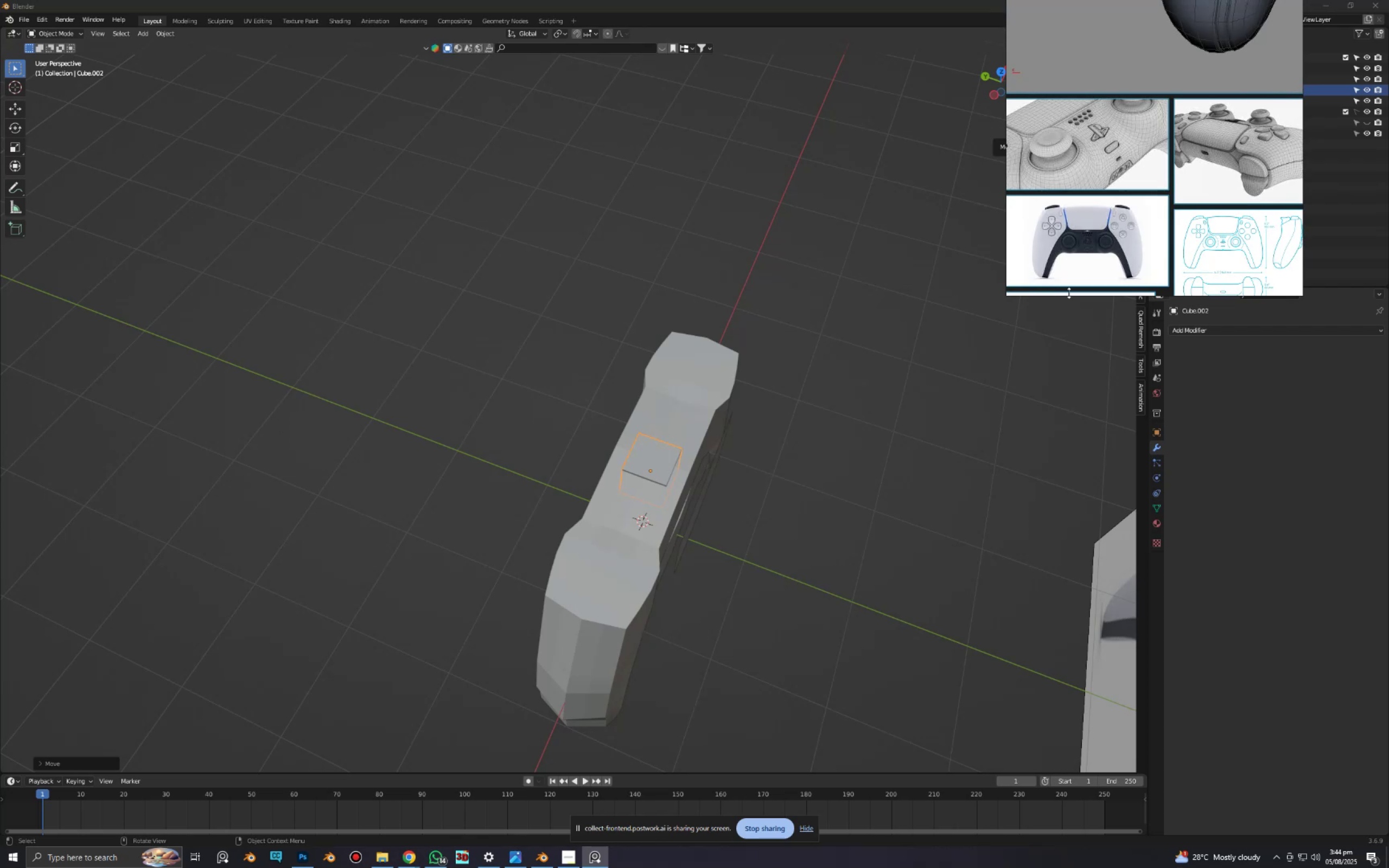 
scroll: coordinate [640, 647], scroll_direction: up, amount: 3.0
 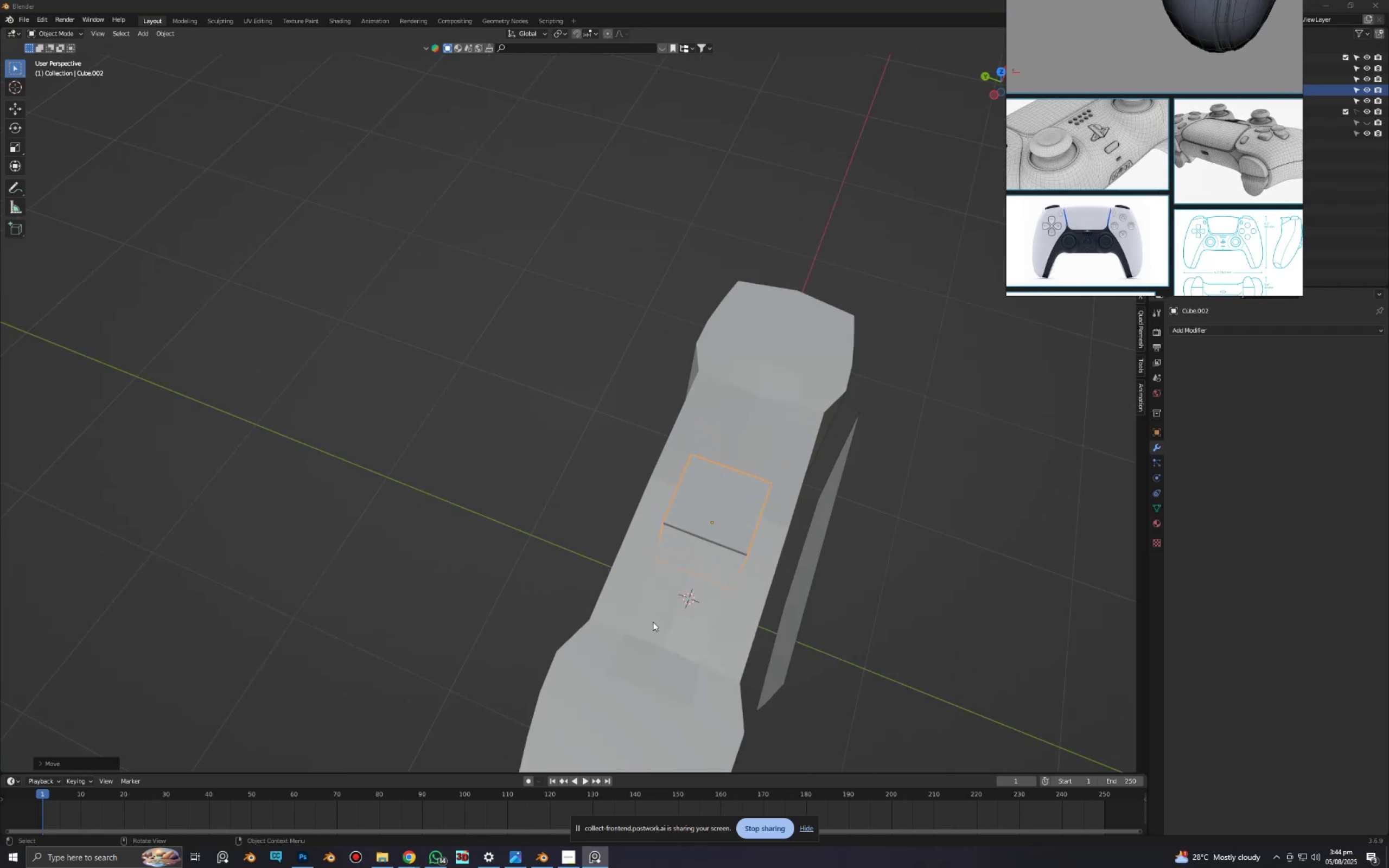 
type(gx)
 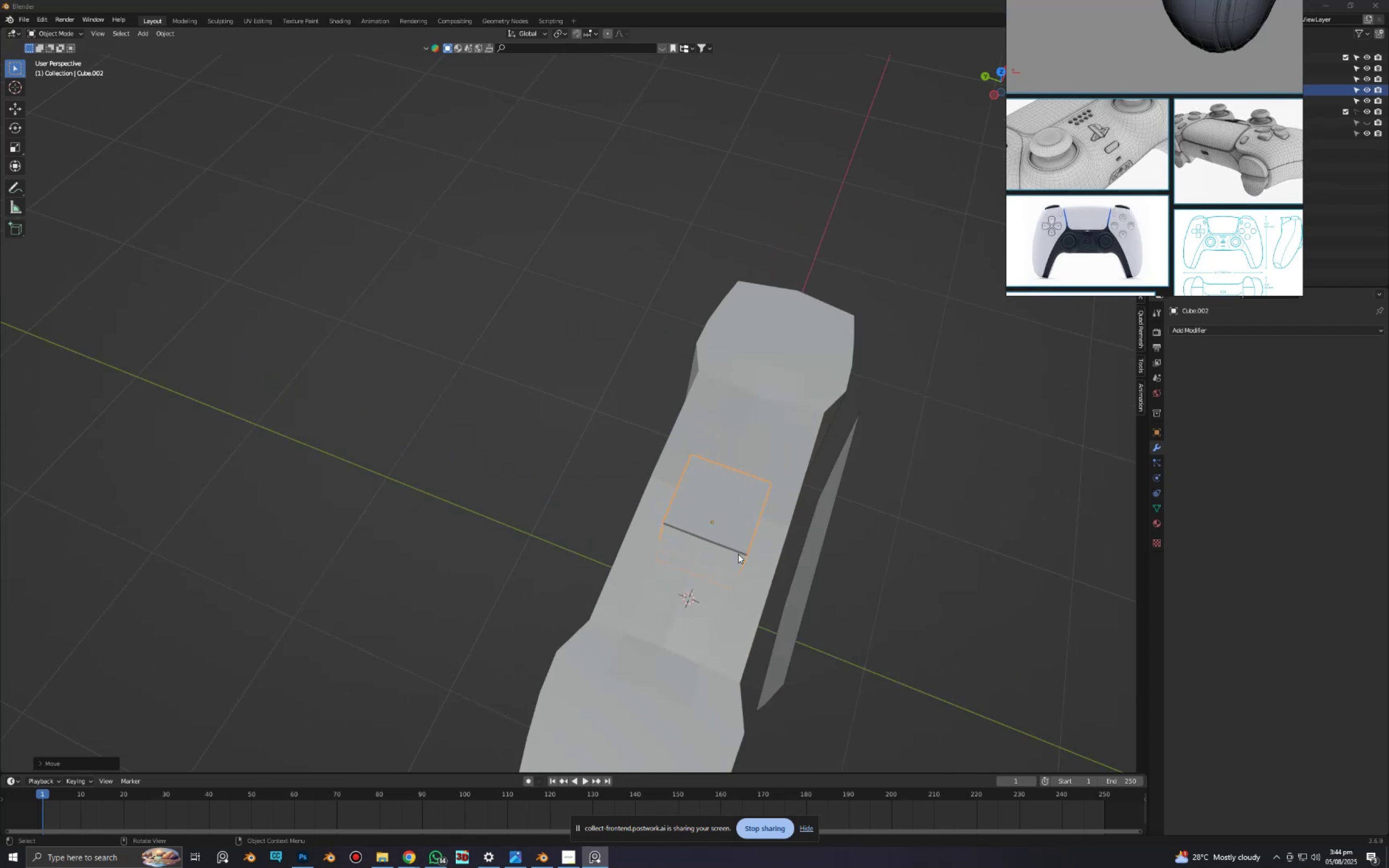 
left_click([731, 499])
 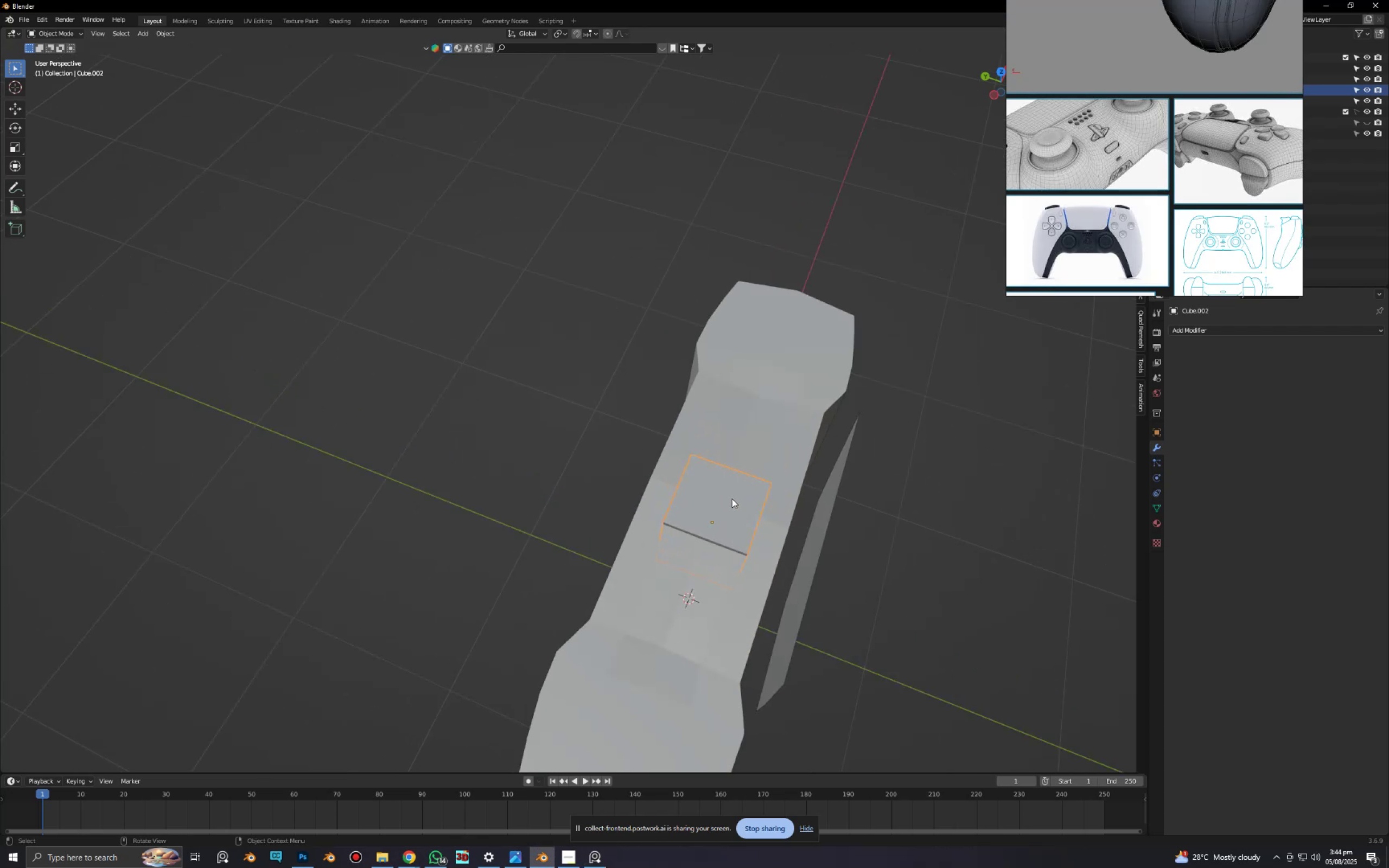 
type(gxg)
 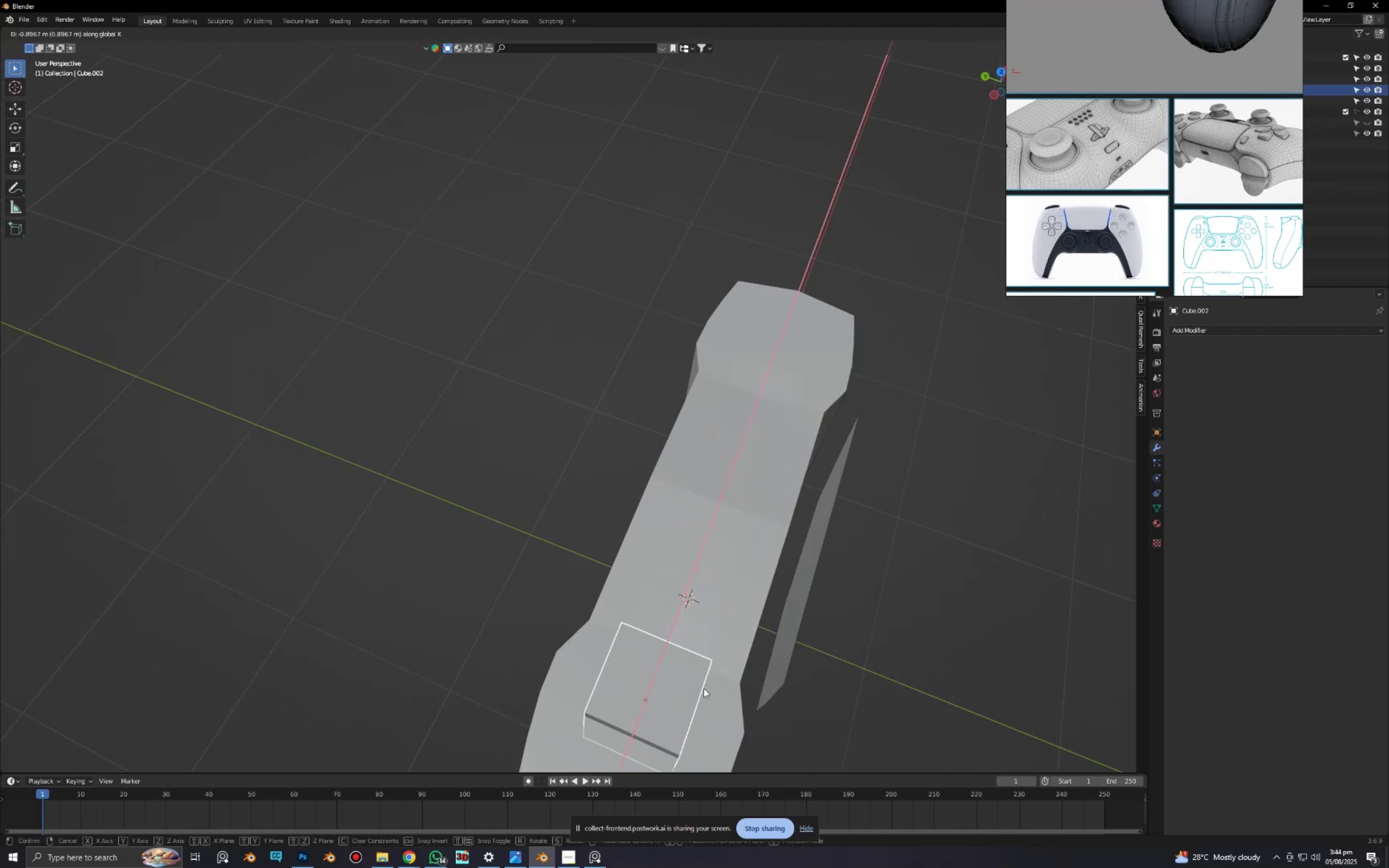 
left_click([704, 688])
 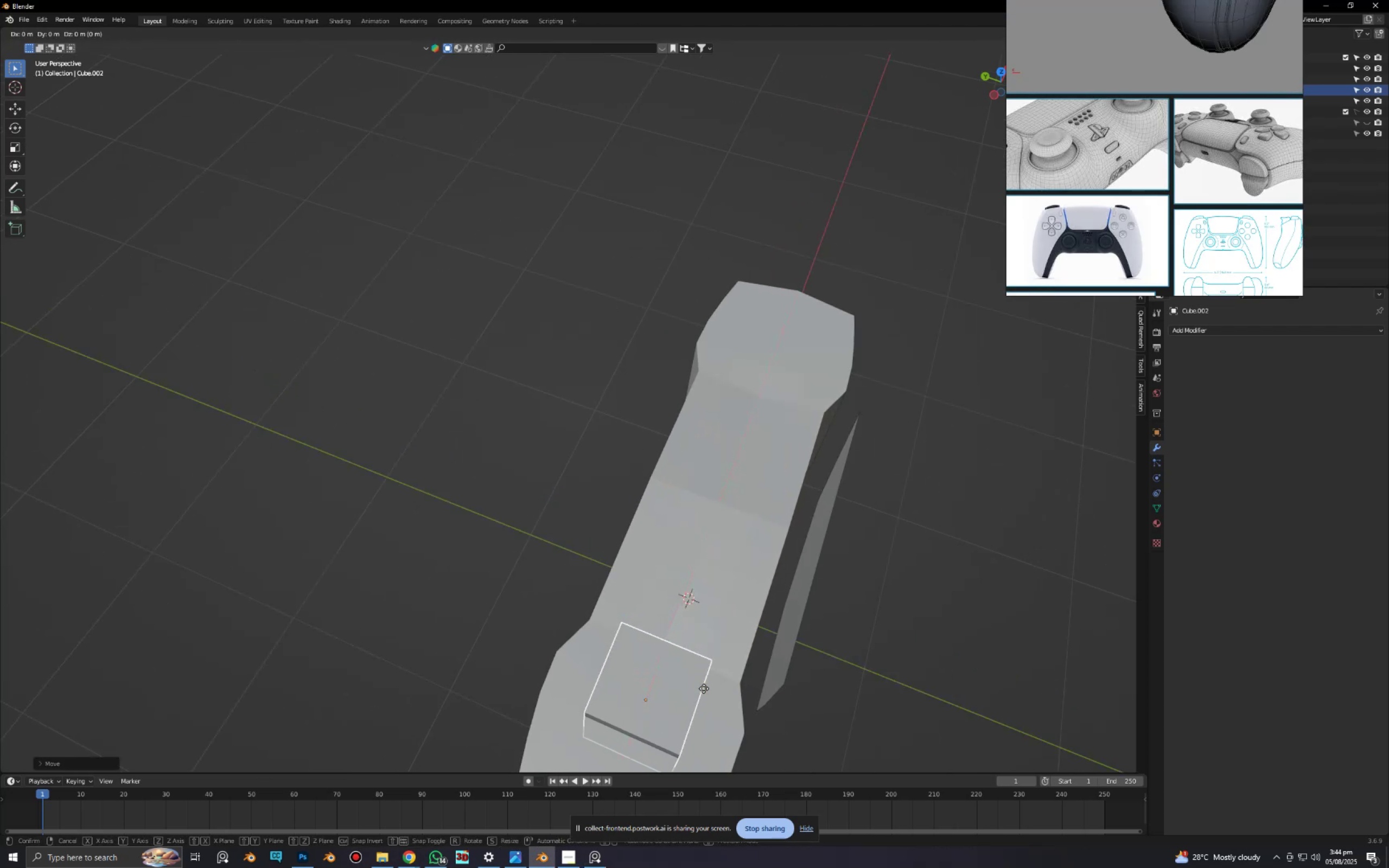 
key(Z)
 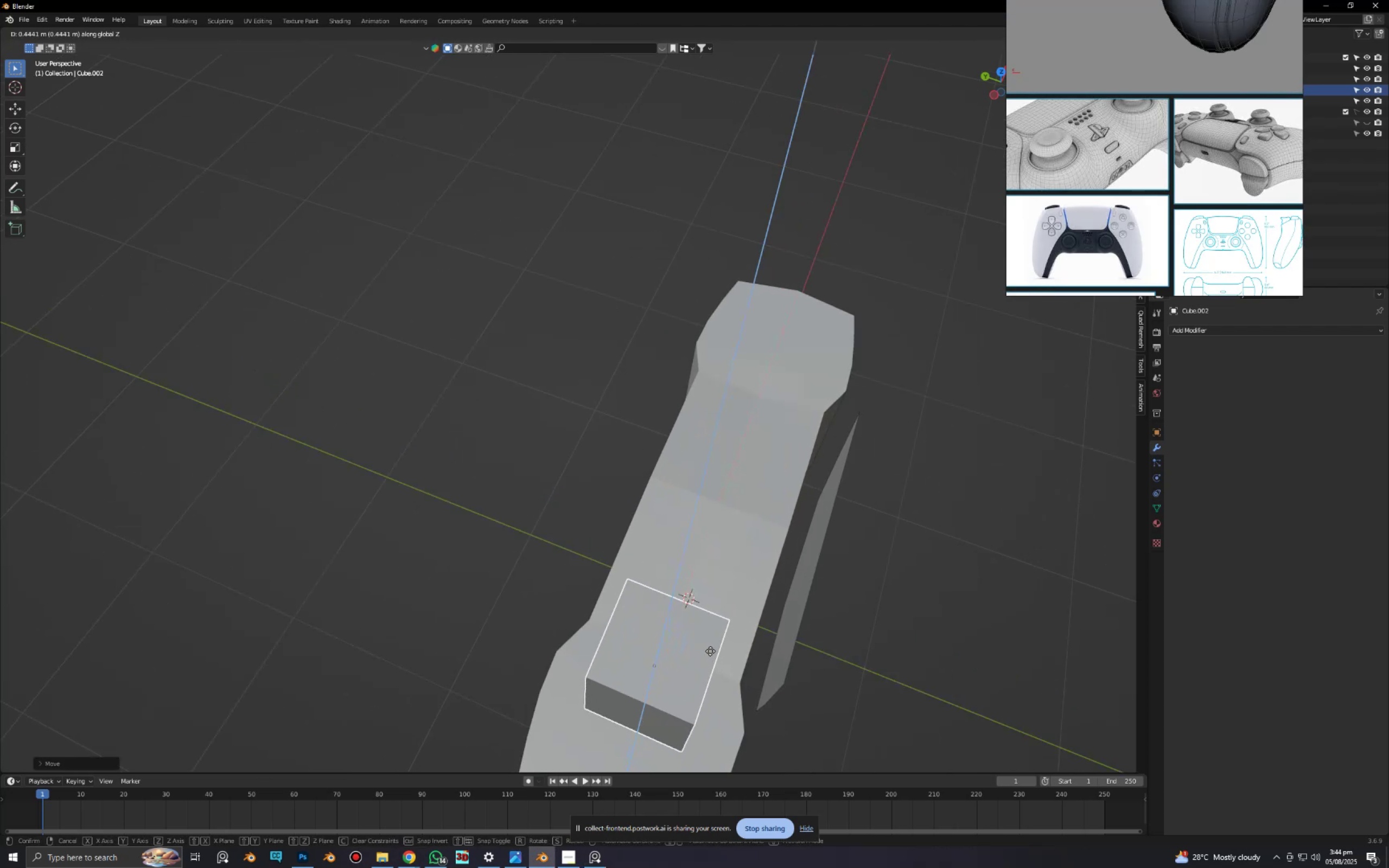 
left_click([710, 649])
 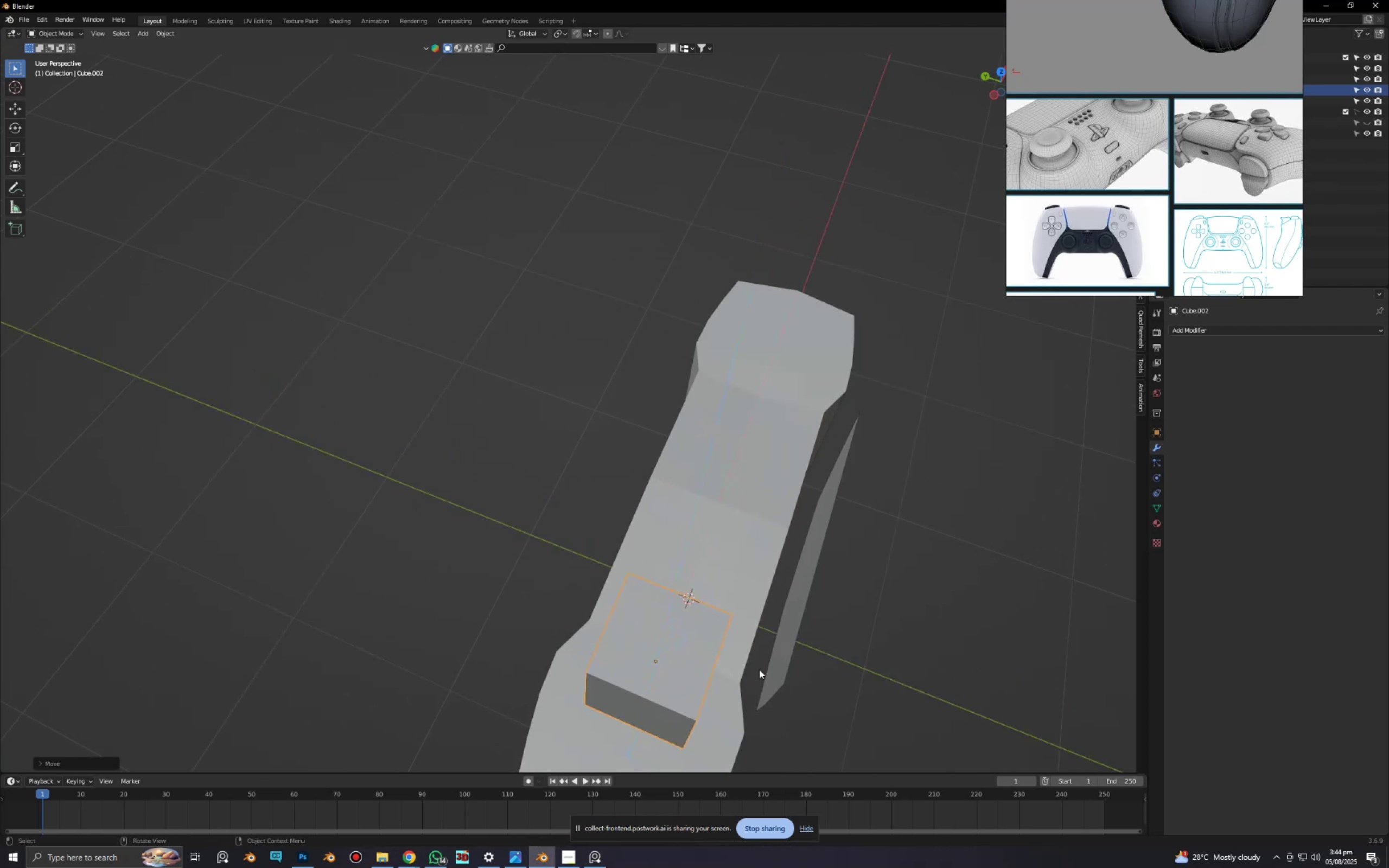 
scroll: coordinate [798, 681], scroll_direction: up, amount: 1.0
 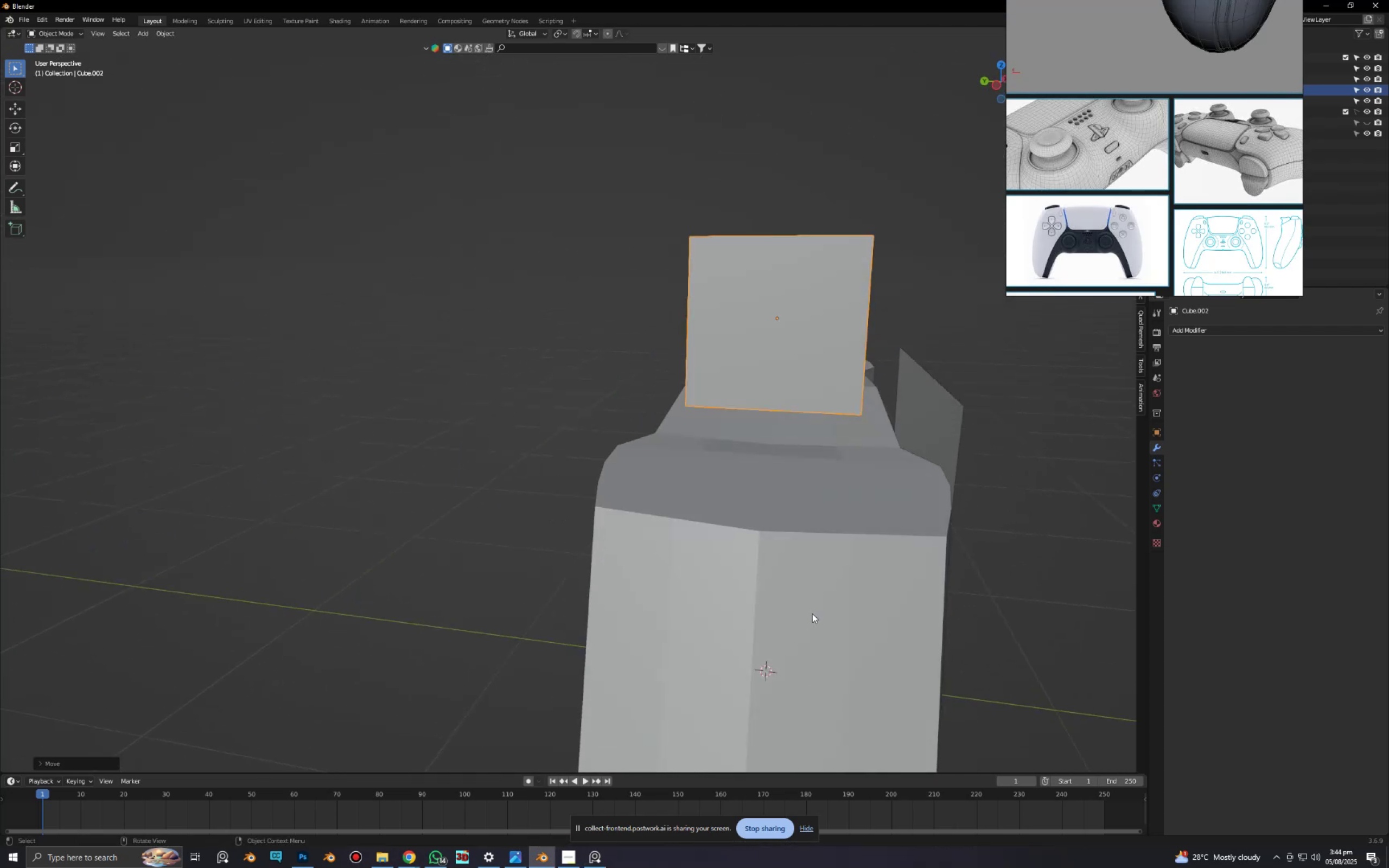 
hold_key(key=ShiftLeft, duration=0.52)
 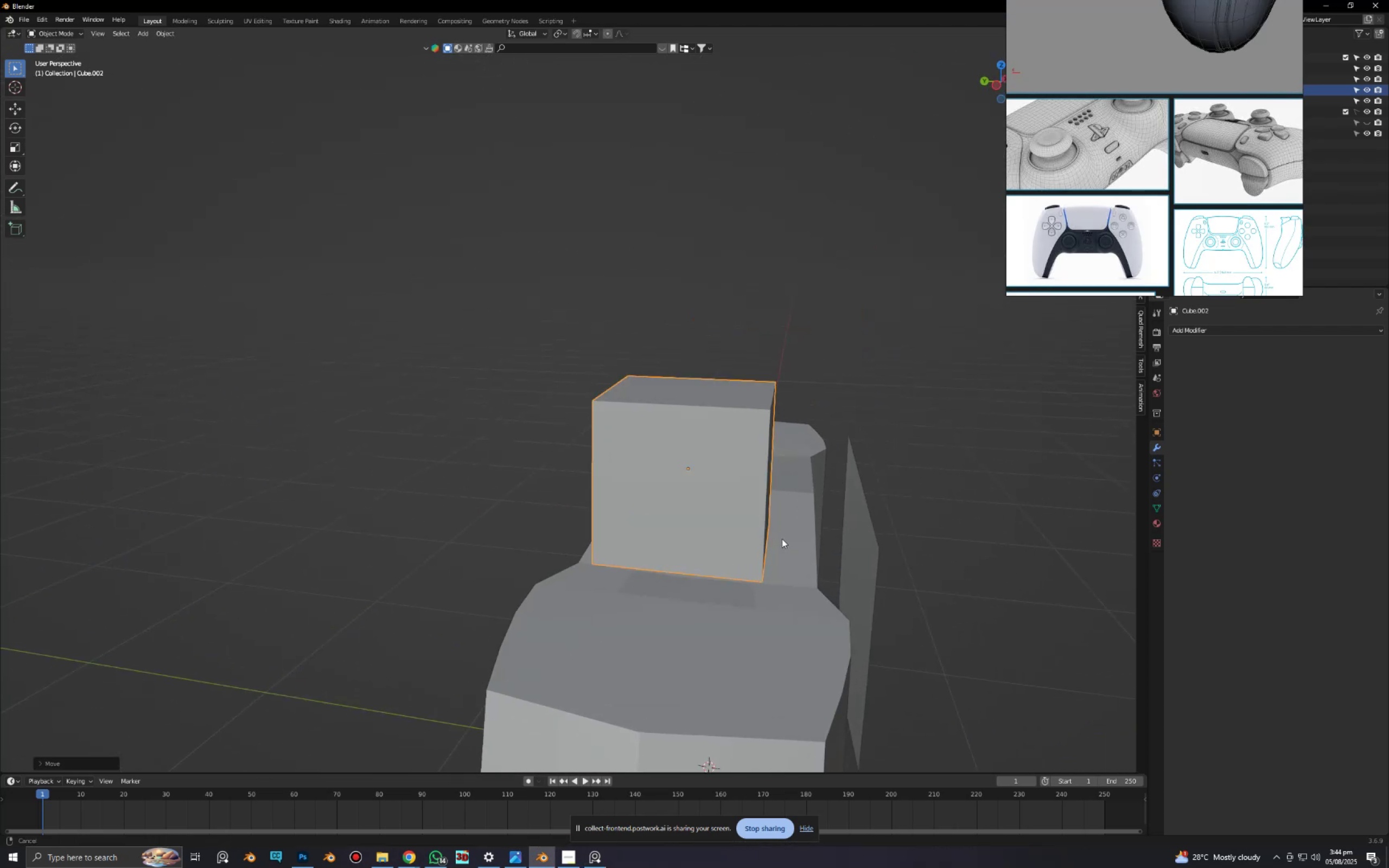 
scroll: coordinate [783, 538], scroll_direction: up, amount: 2.0
 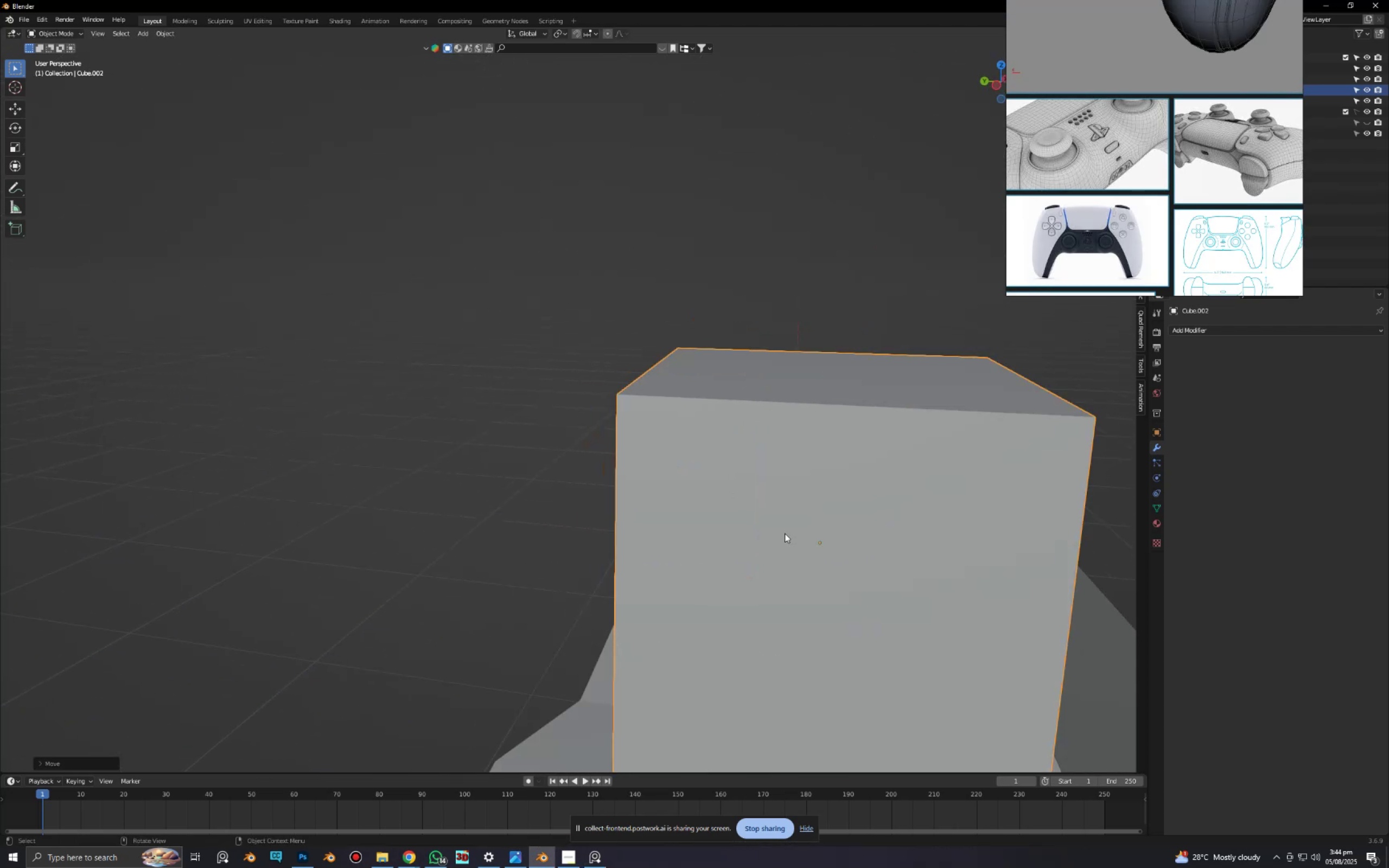 
key(Shift+ShiftLeft)
 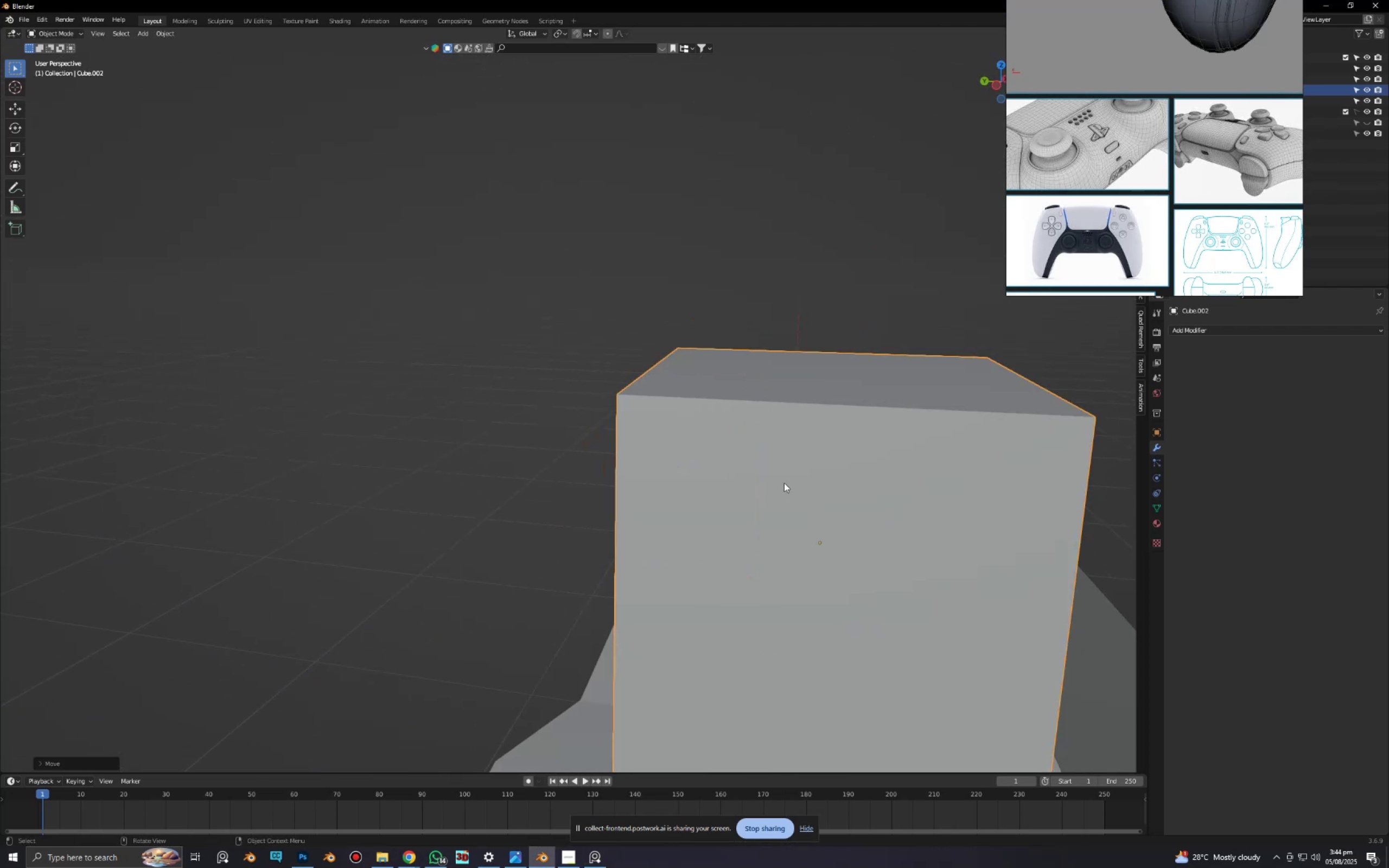 
key(Tab)
 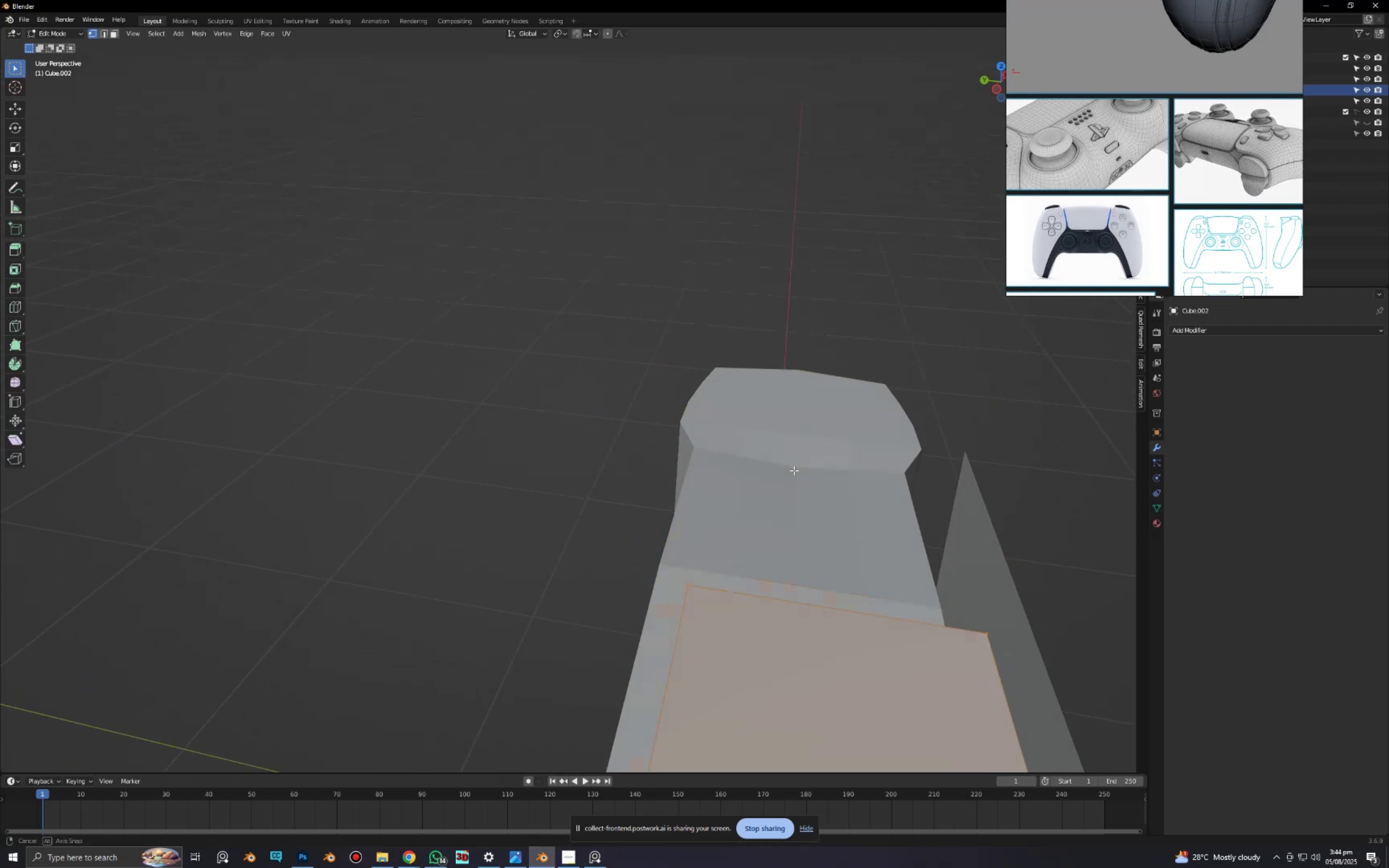 
hold_key(key=ControlLeft, duration=0.48)
 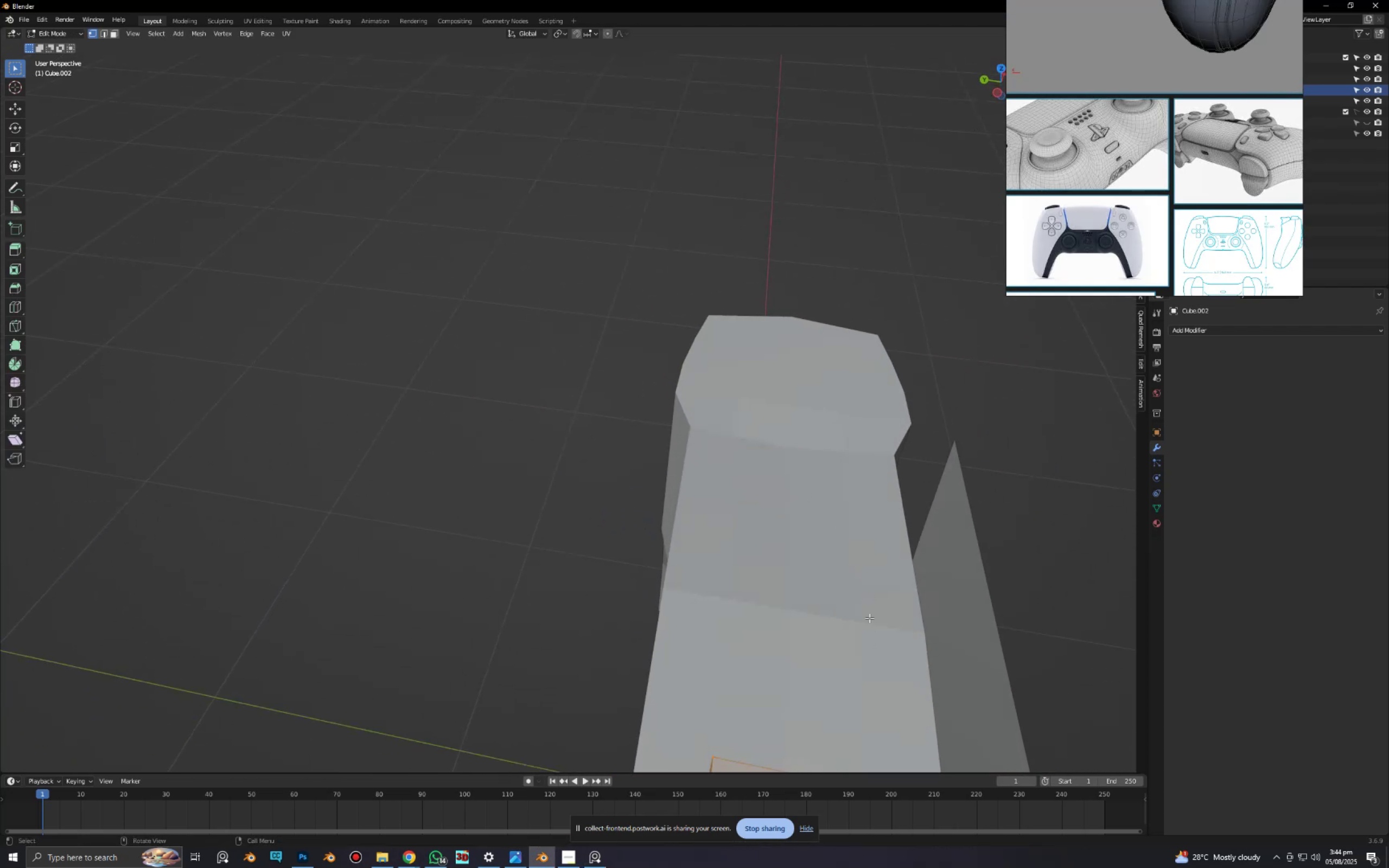 
scroll: coordinate [862, 607], scroll_direction: down, amount: 3.0
 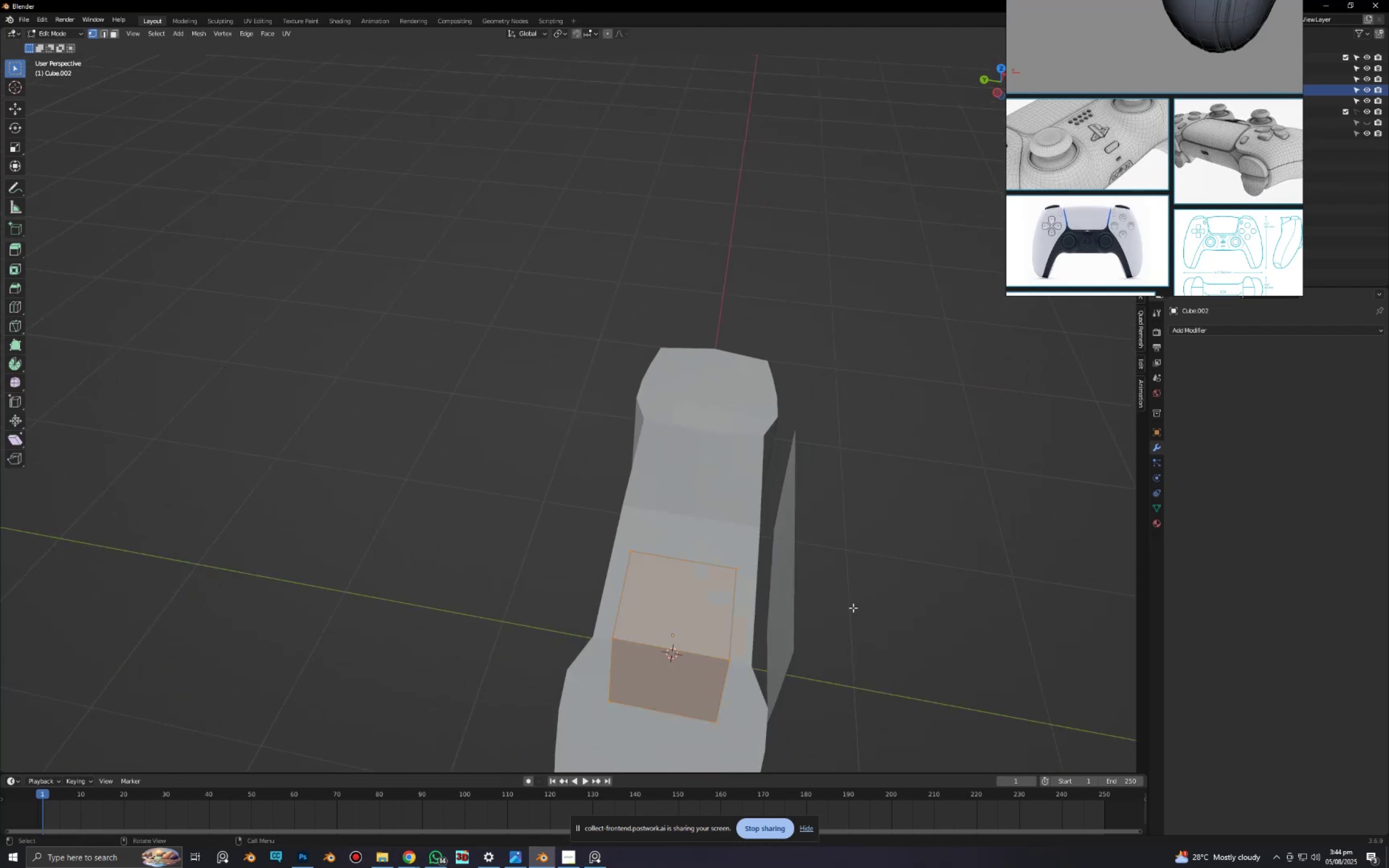 
key(Control+R)
 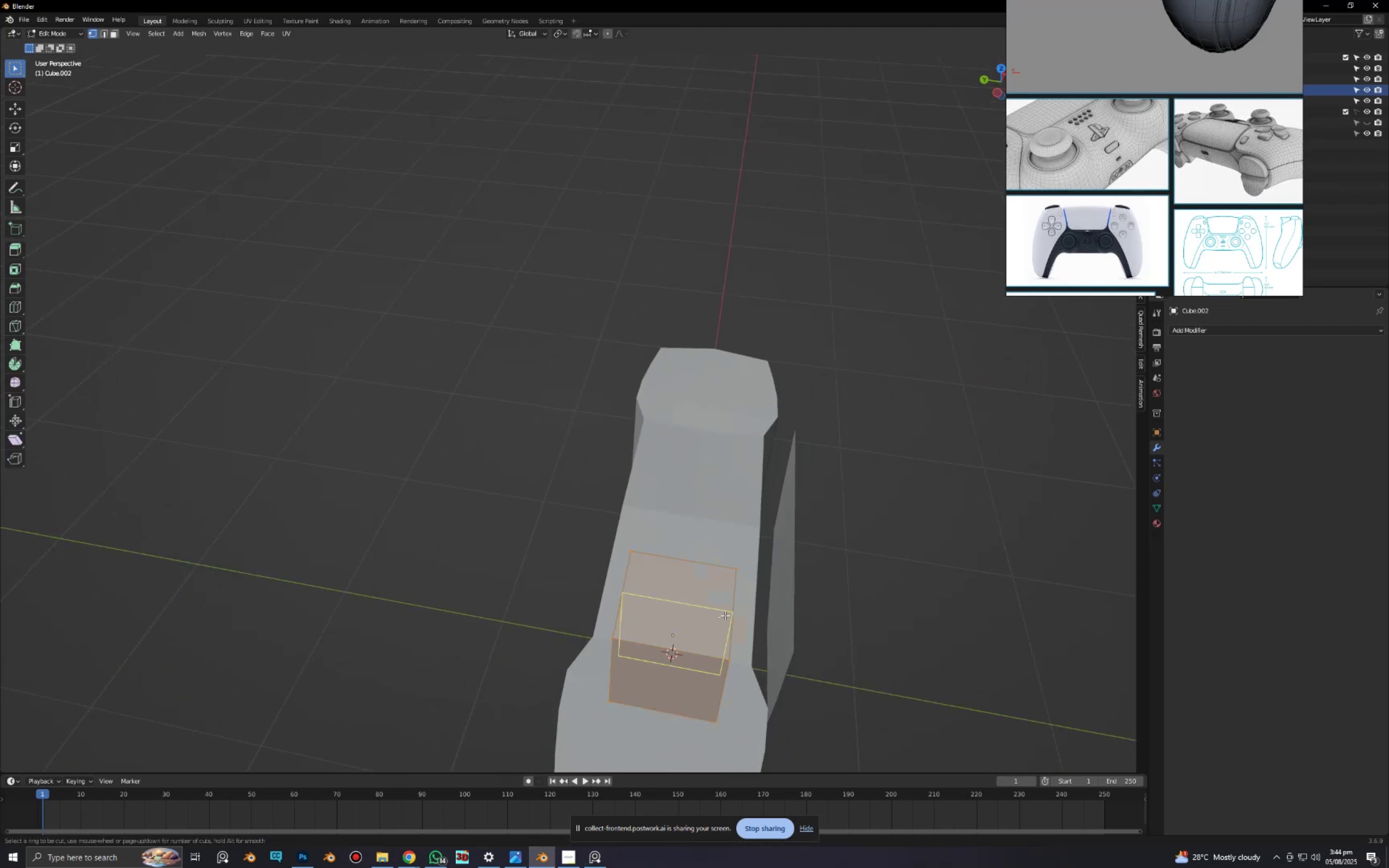 
left_click([725, 615])
 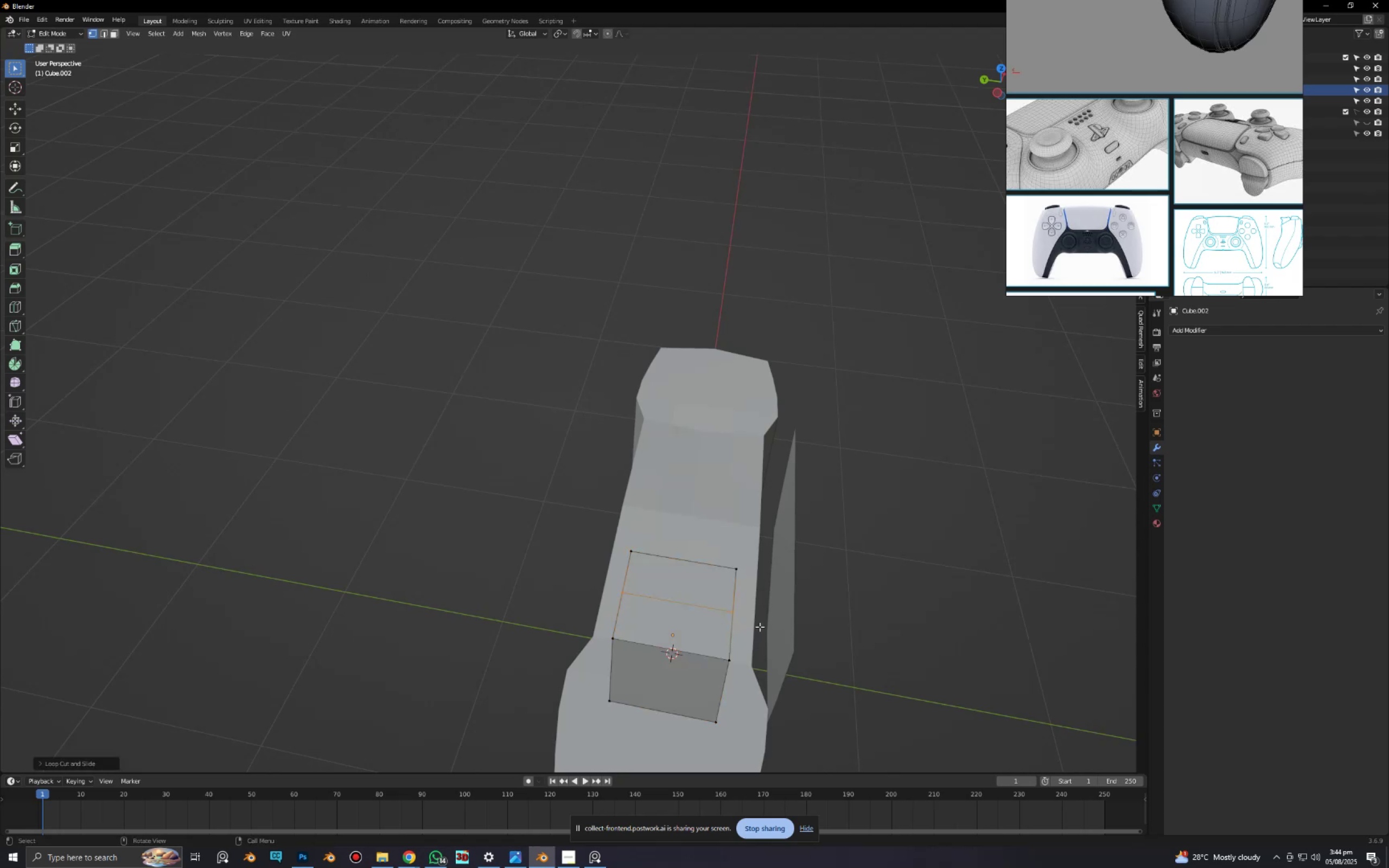 
hold_key(key=ShiftLeft, duration=0.51)
 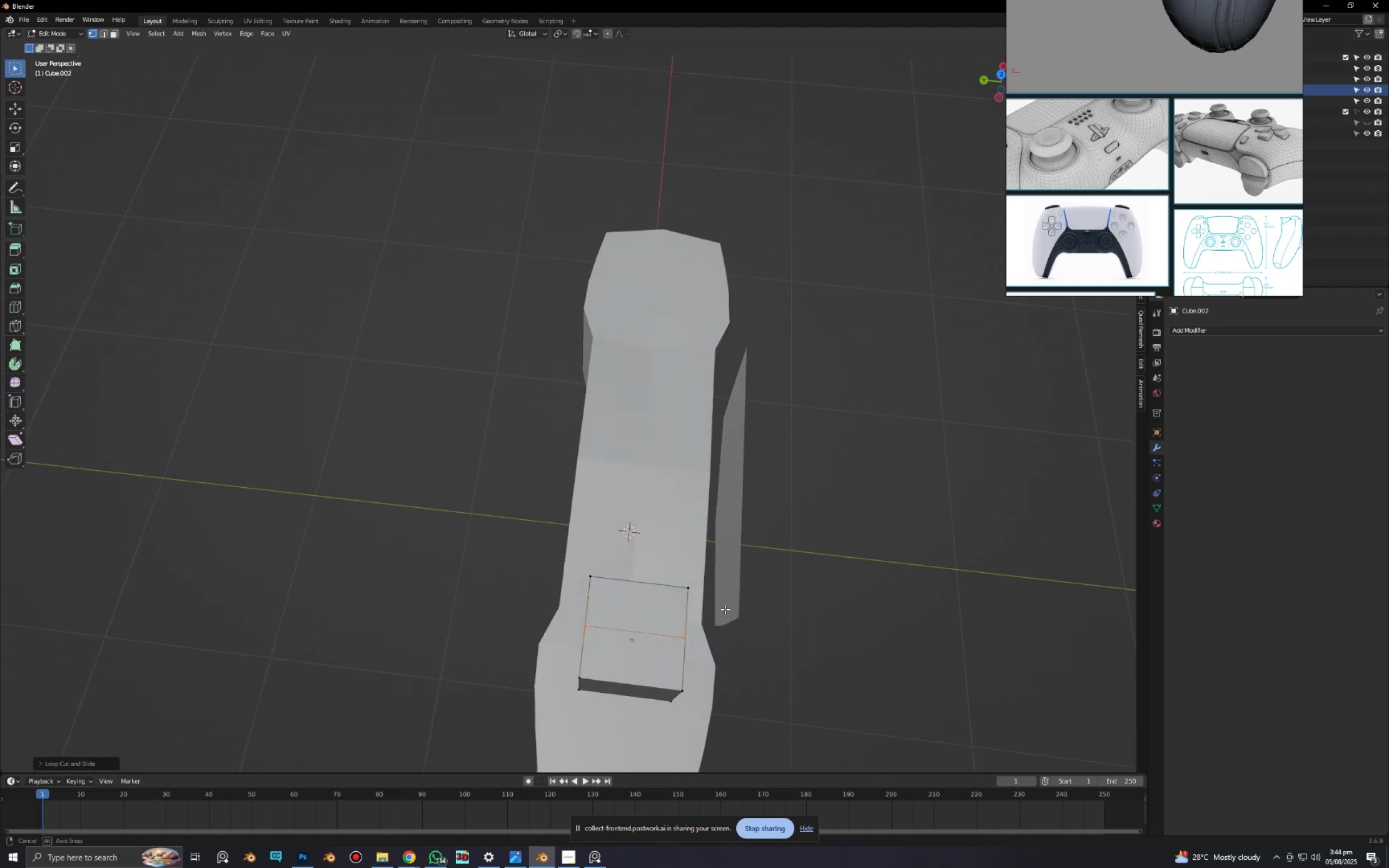 
key(Alt+AltLeft)
 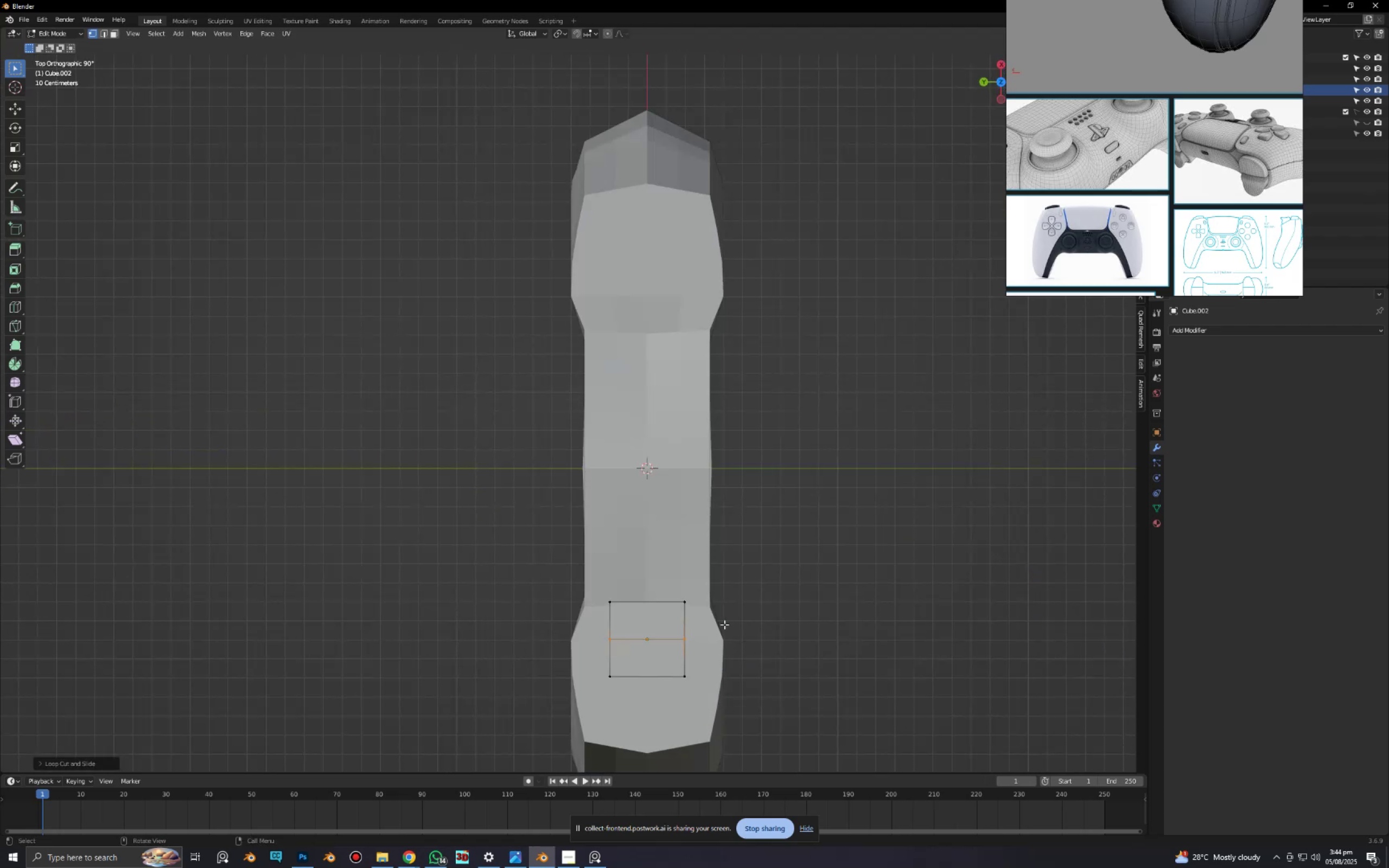 
scroll: coordinate [741, 655], scroll_direction: up, amount: 2.0
 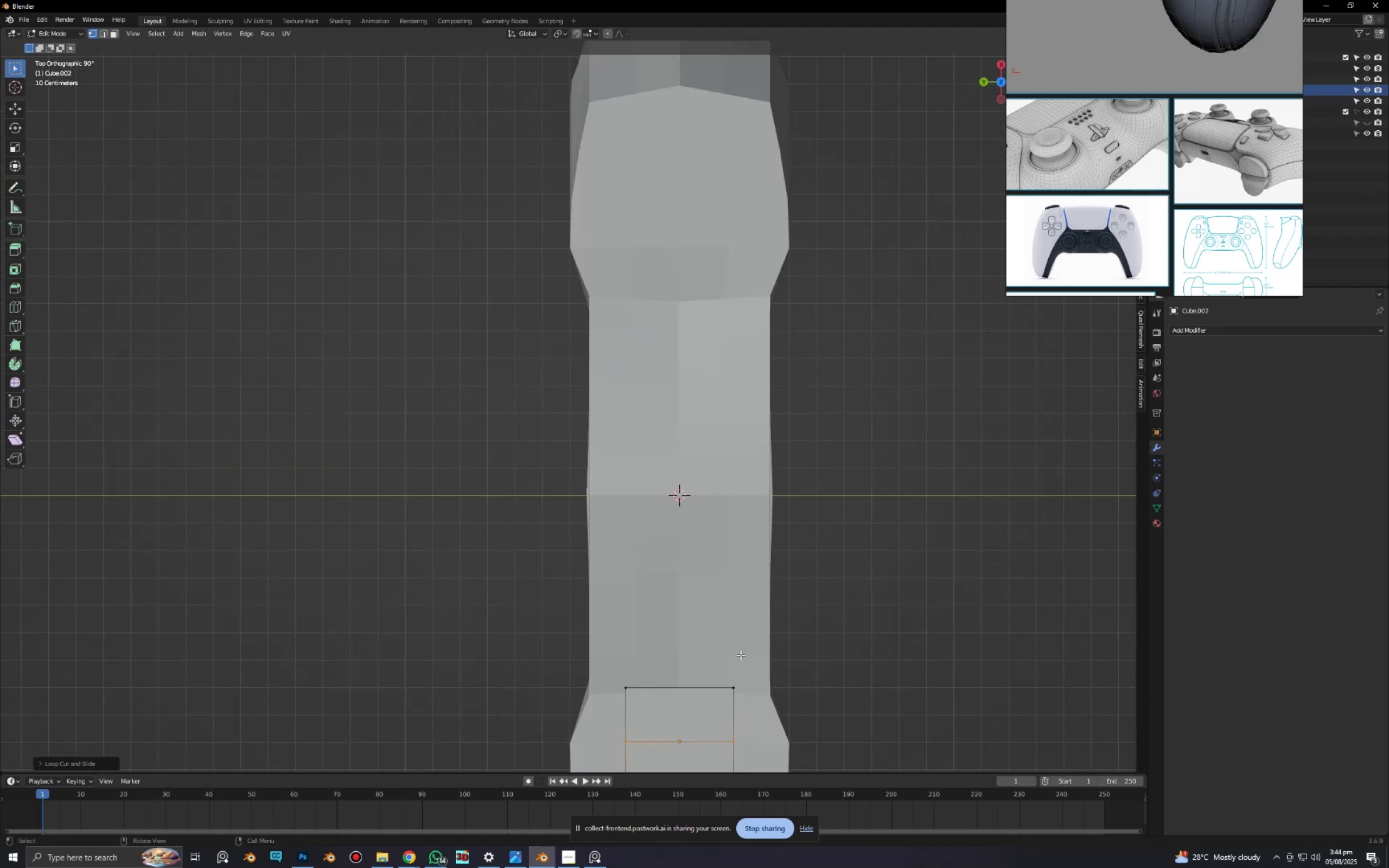 
hold_key(key=ShiftLeft, duration=0.39)
 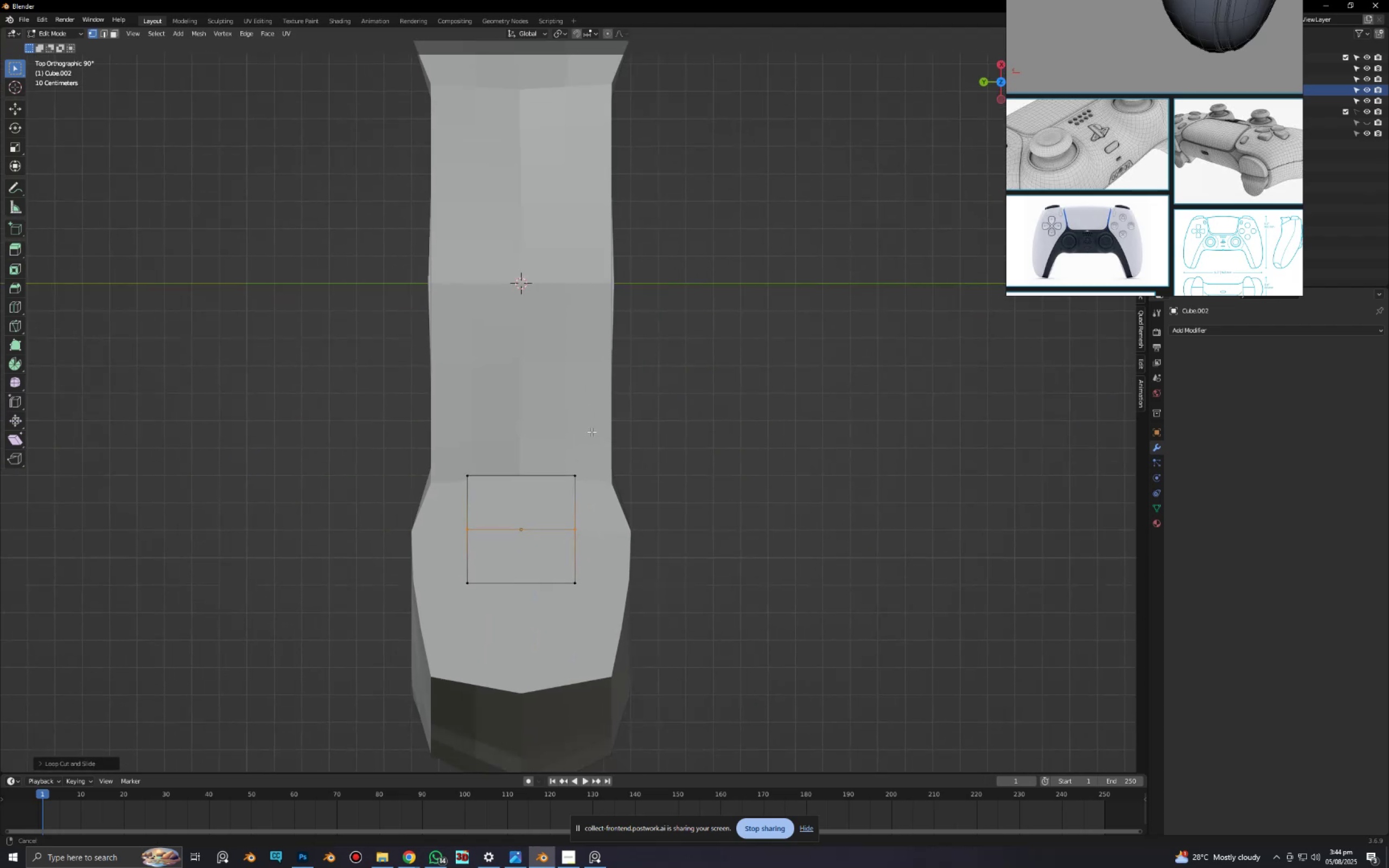 
key(Alt+AltLeft)
 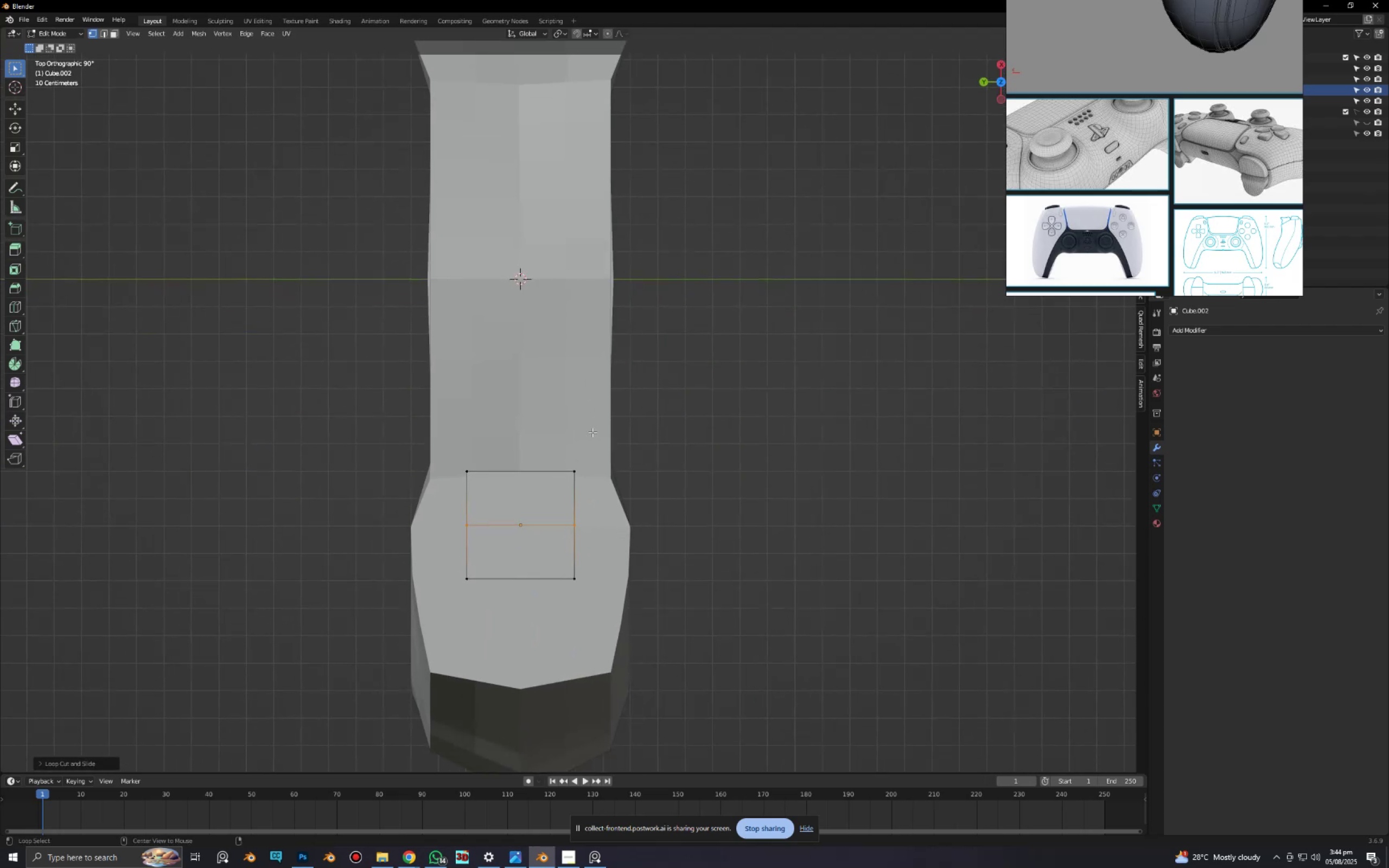 
key(Alt+Z)
 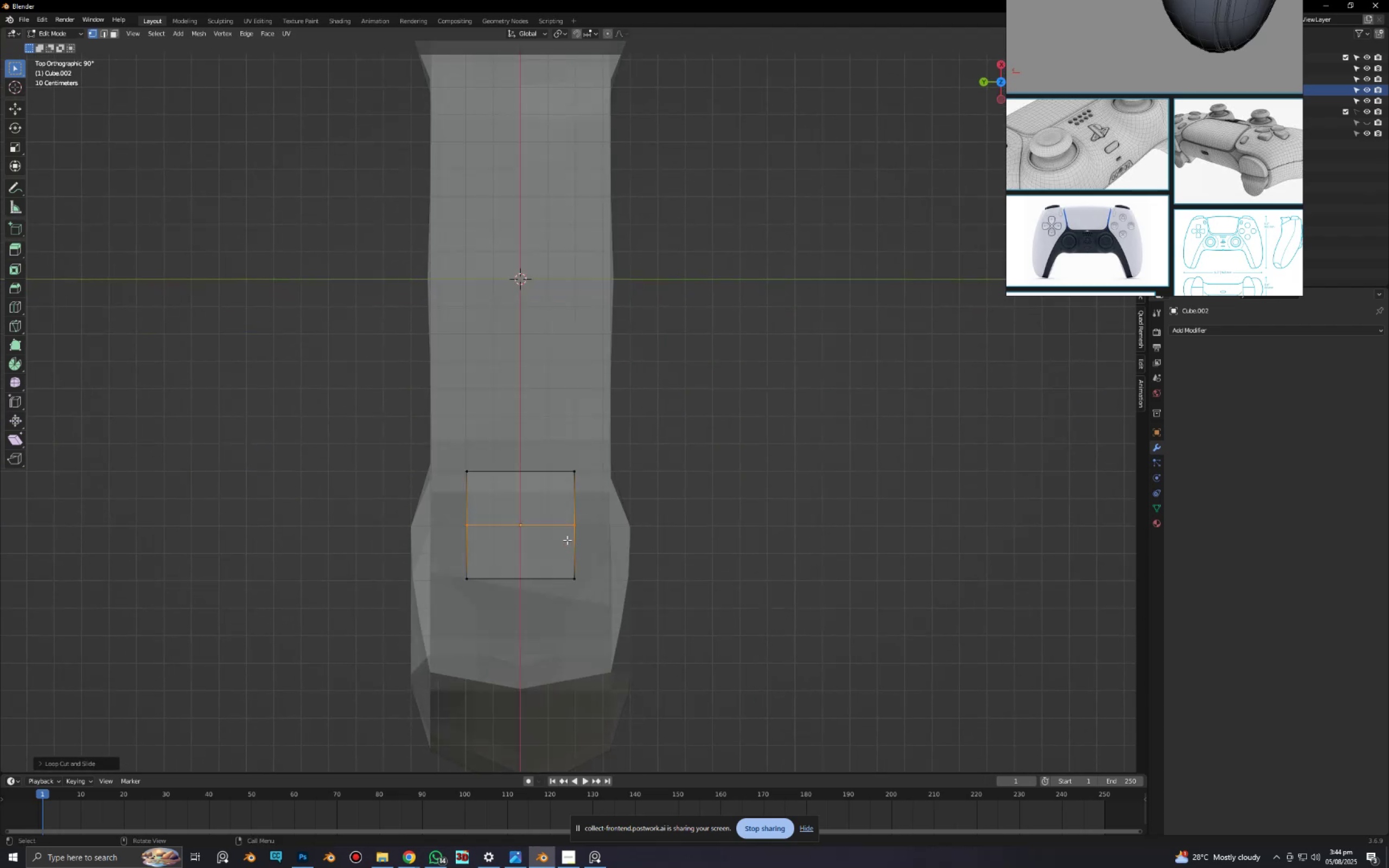 
left_click_drag(start_coordinate=[559, 517], to_coordinate=[619, 545])
 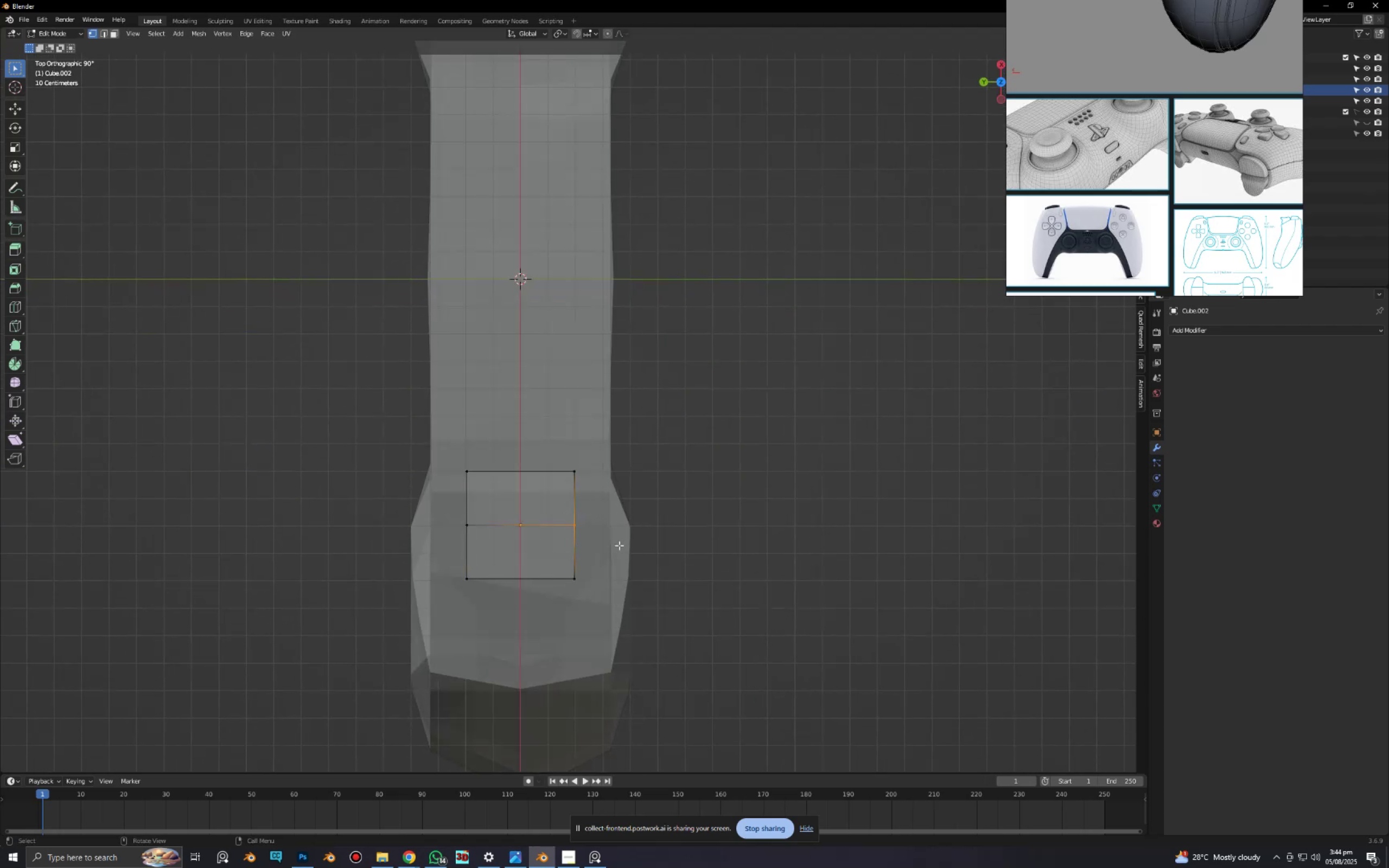 
key(Alt+AltLeft)
 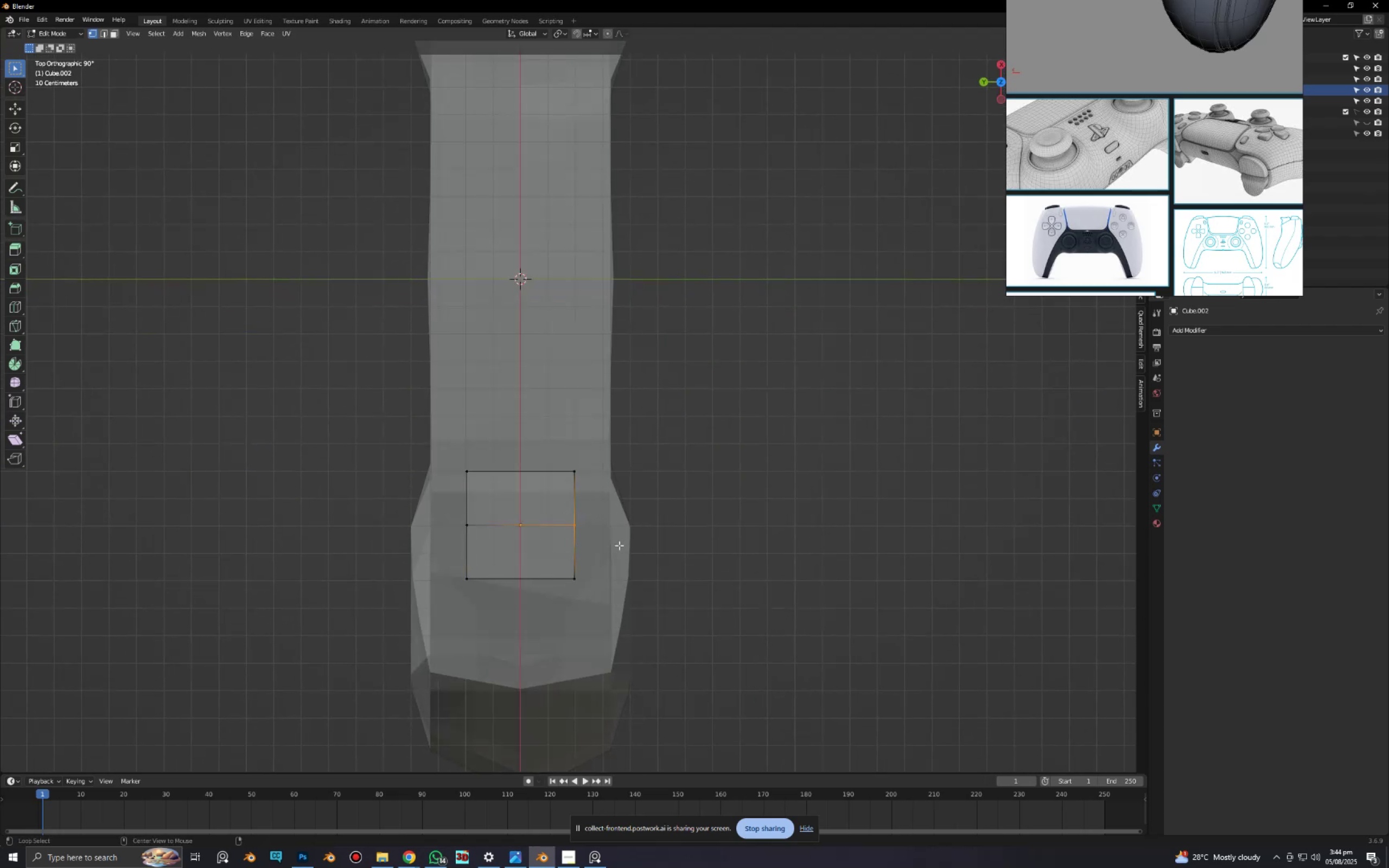 
type(zgy)
 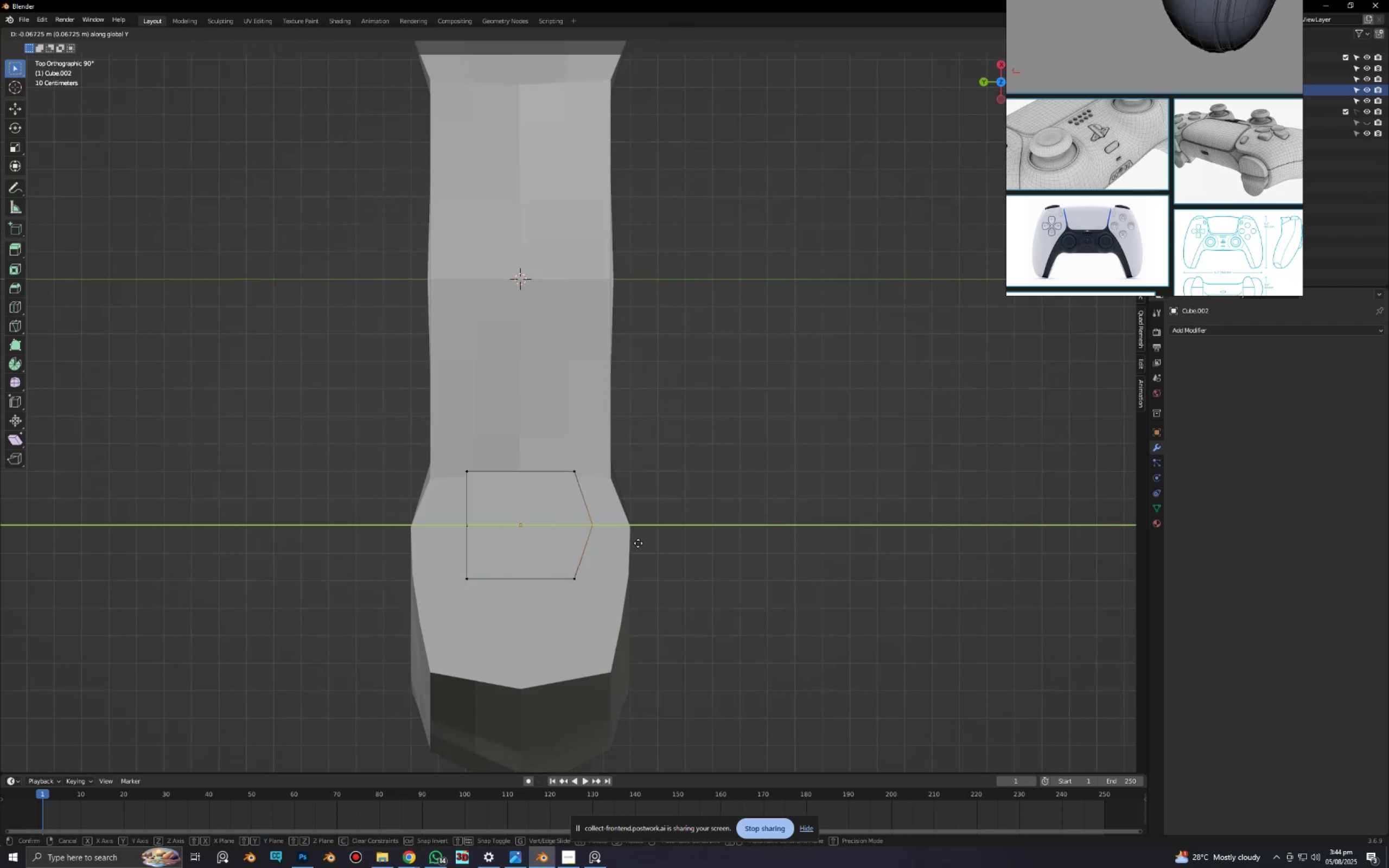 
left_click([639, 543])
 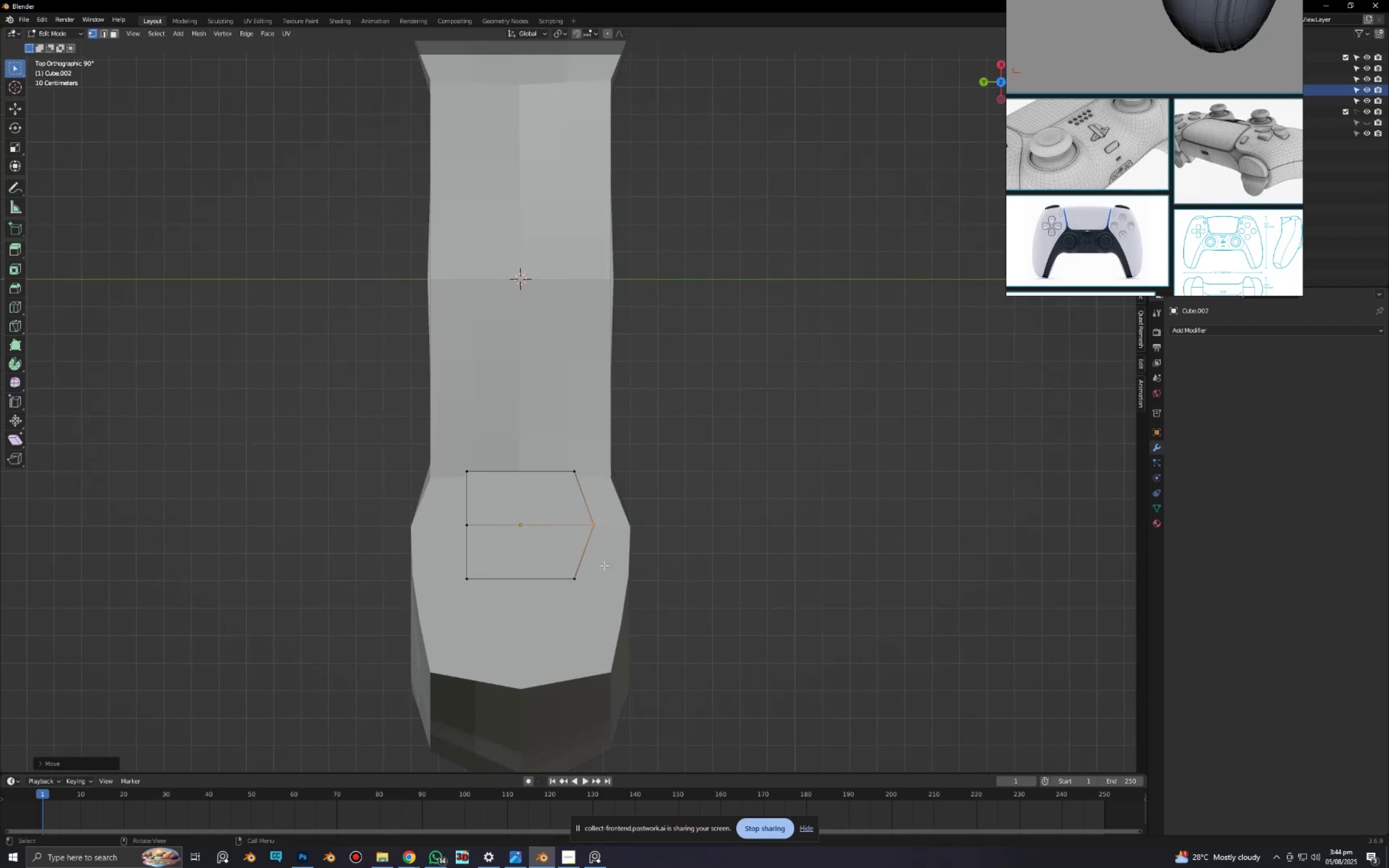 
scroll: coordinate [596, 569], scroll_direction: up, amount: 3.0
 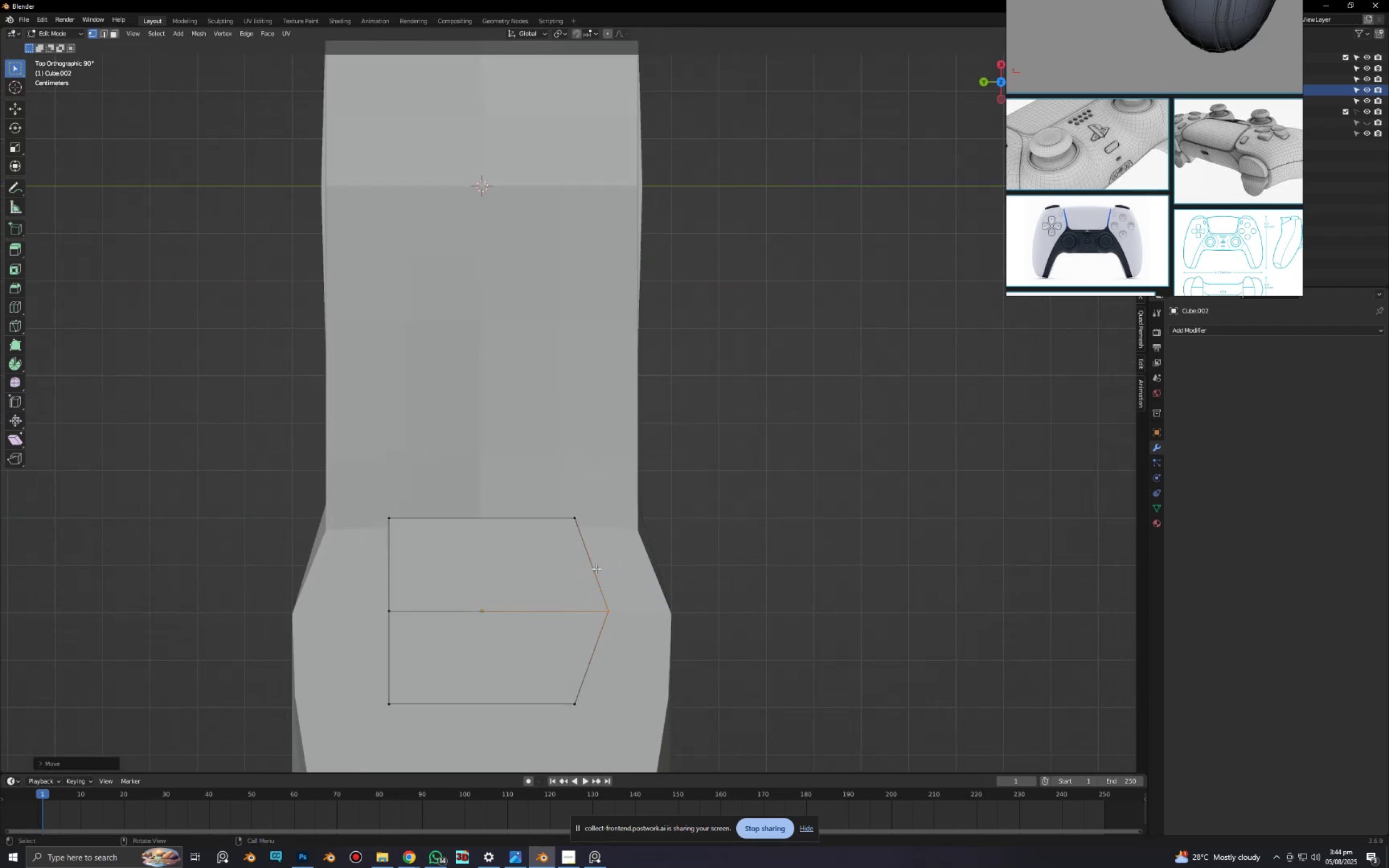 
hold_key(key=ShiftLeft, duration=0.37)
 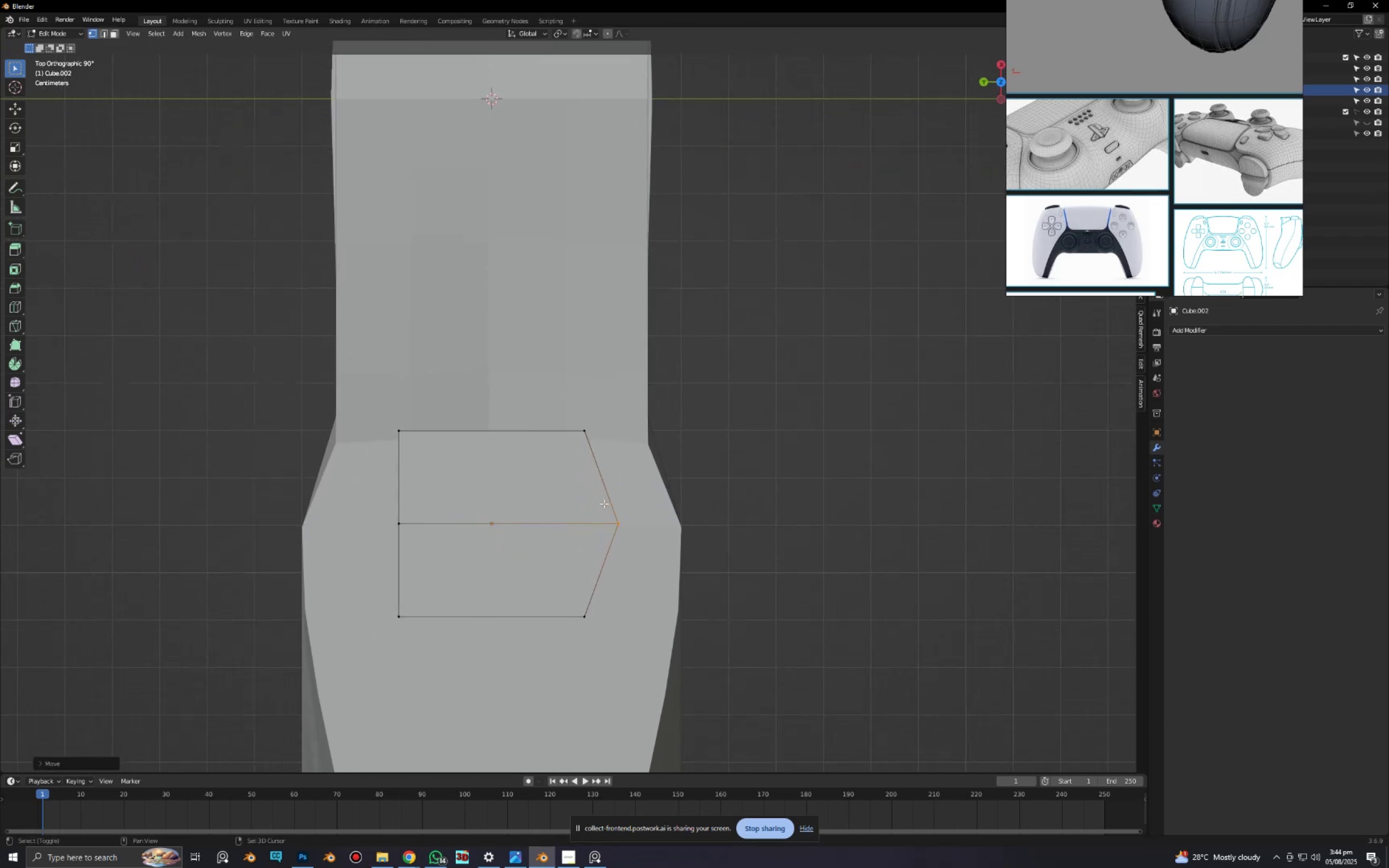 
key(Tab)
type(styx)
 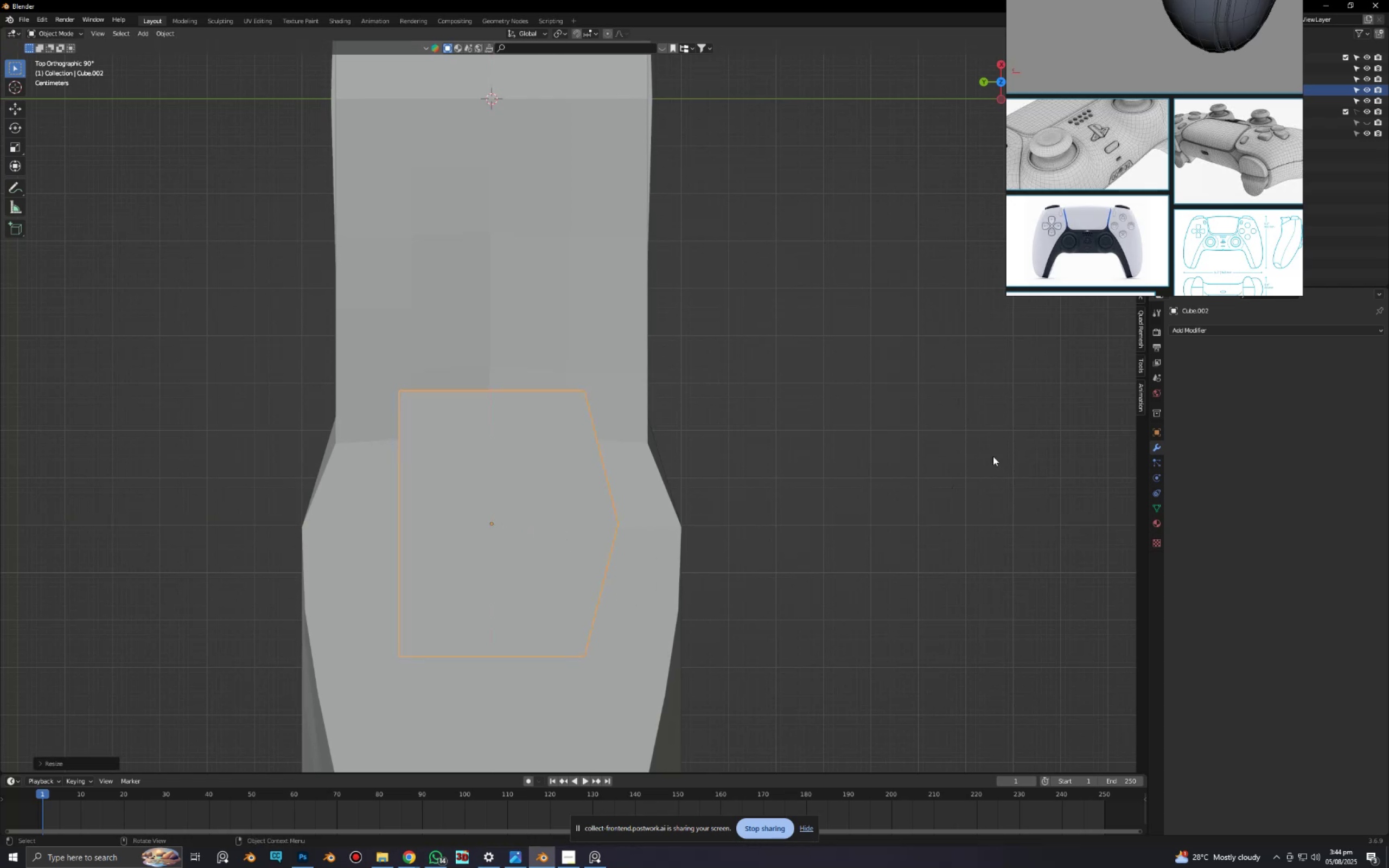 
left_click([1189, 335])
 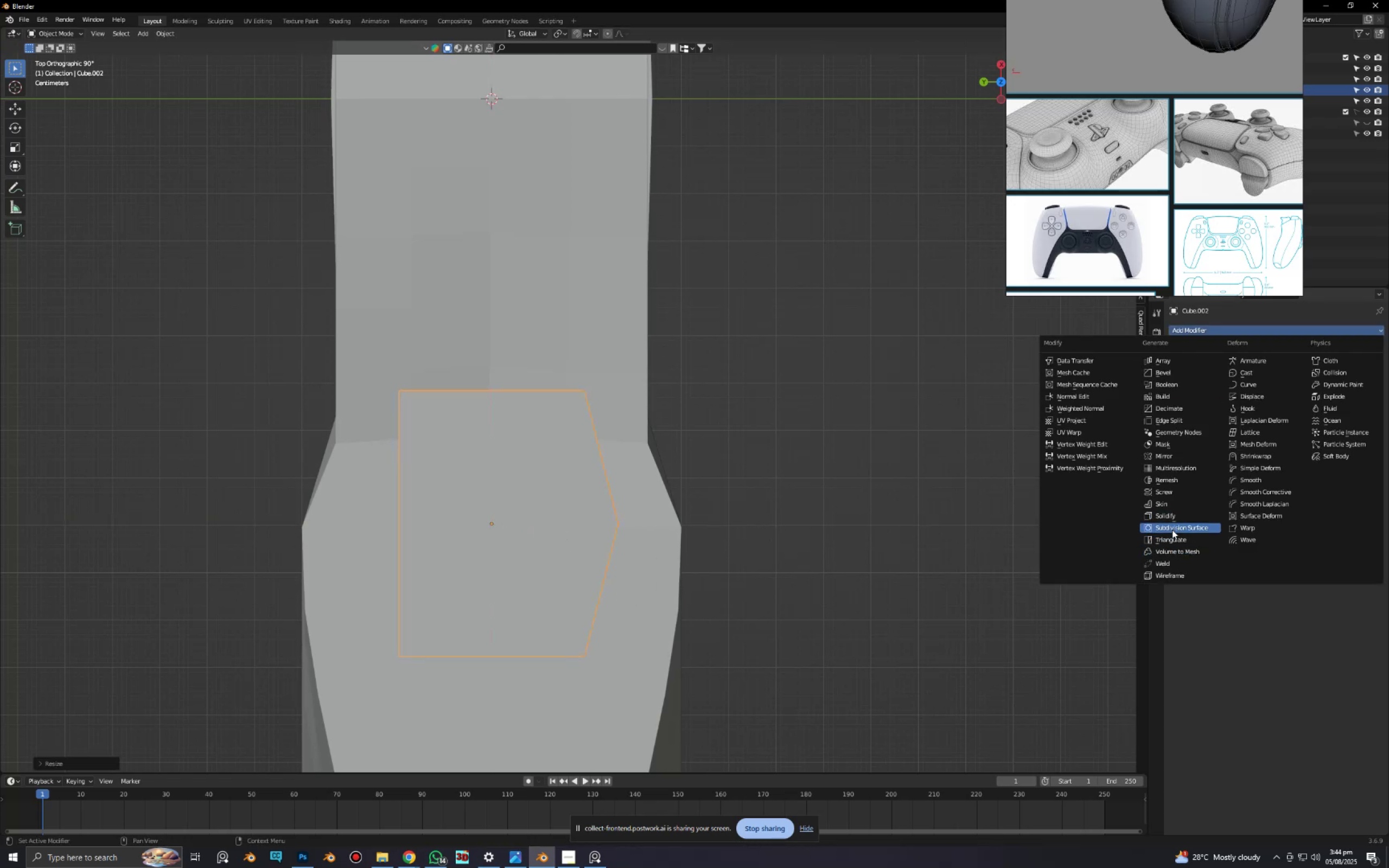 
left_click([1172, 527])
 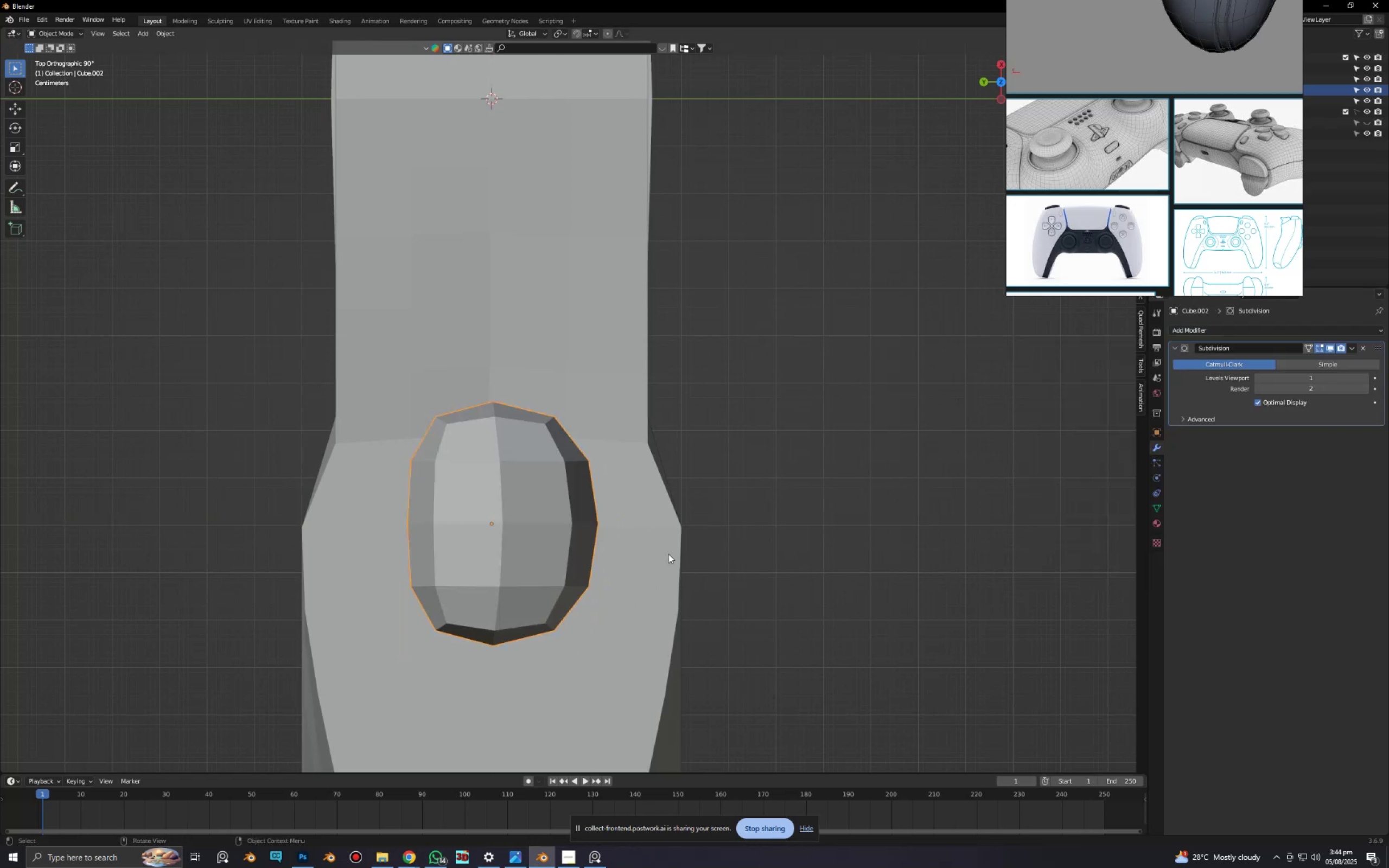 
key(Tab)
 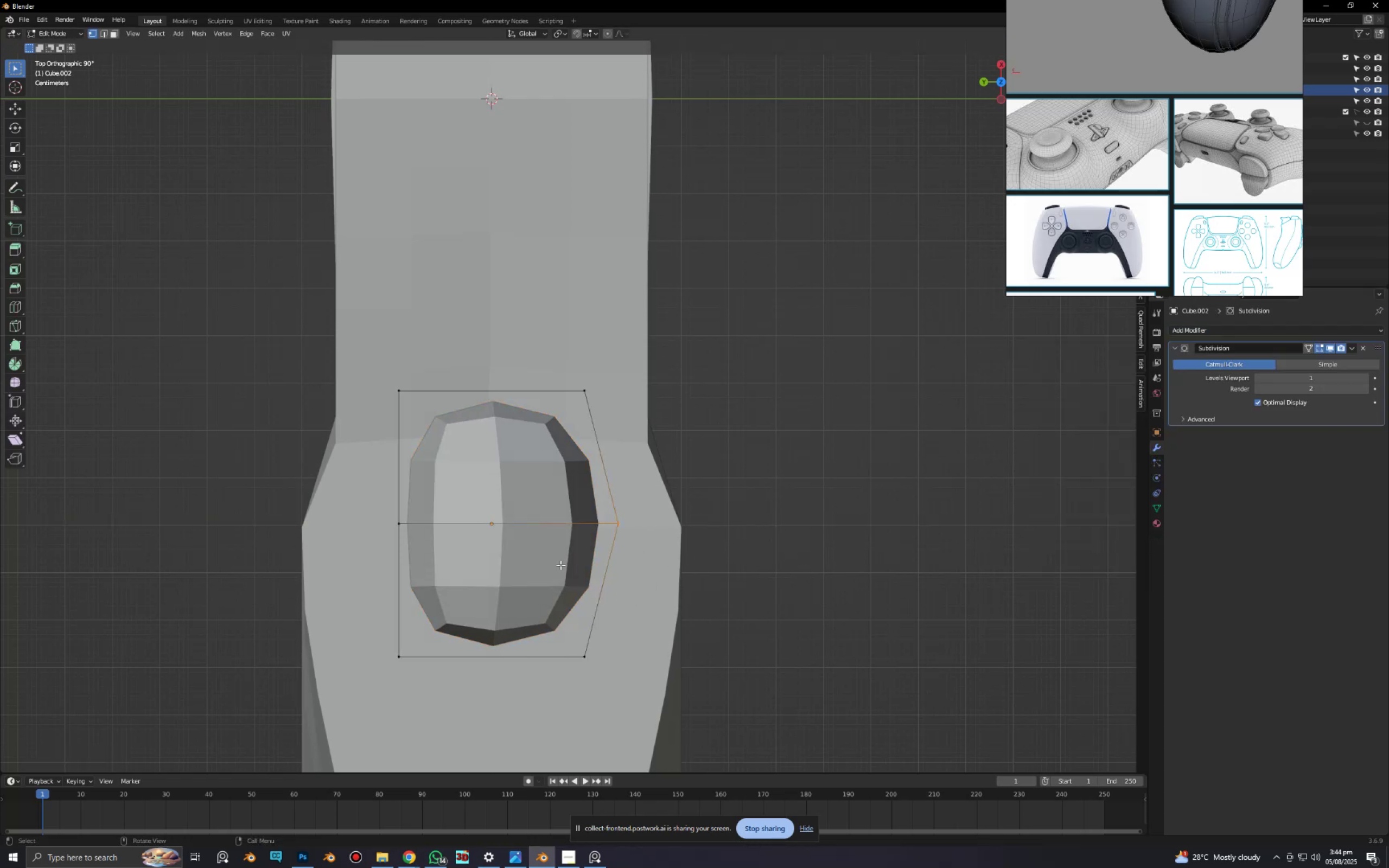 
key(Control+R)
 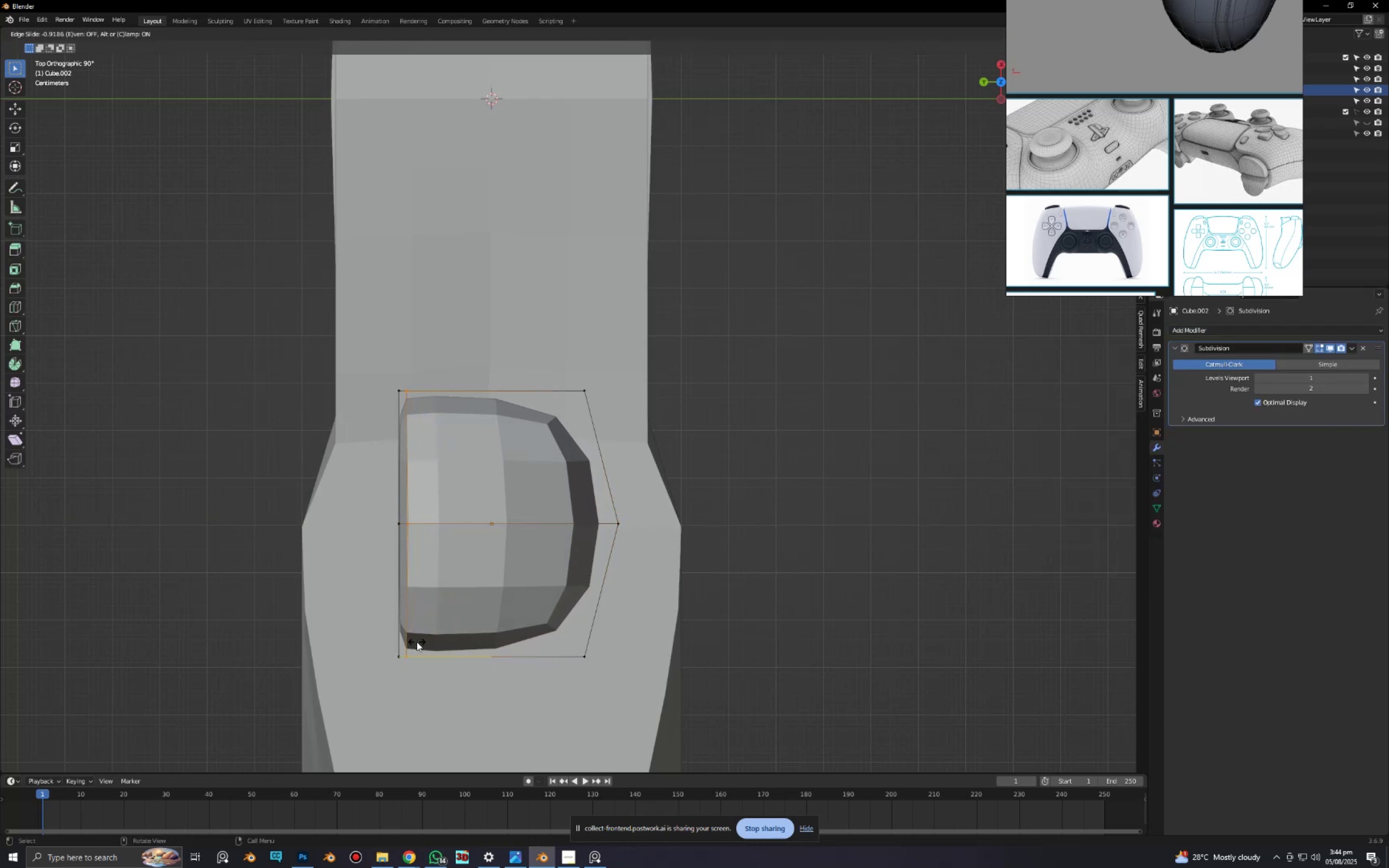 
left_click([413, 642])
 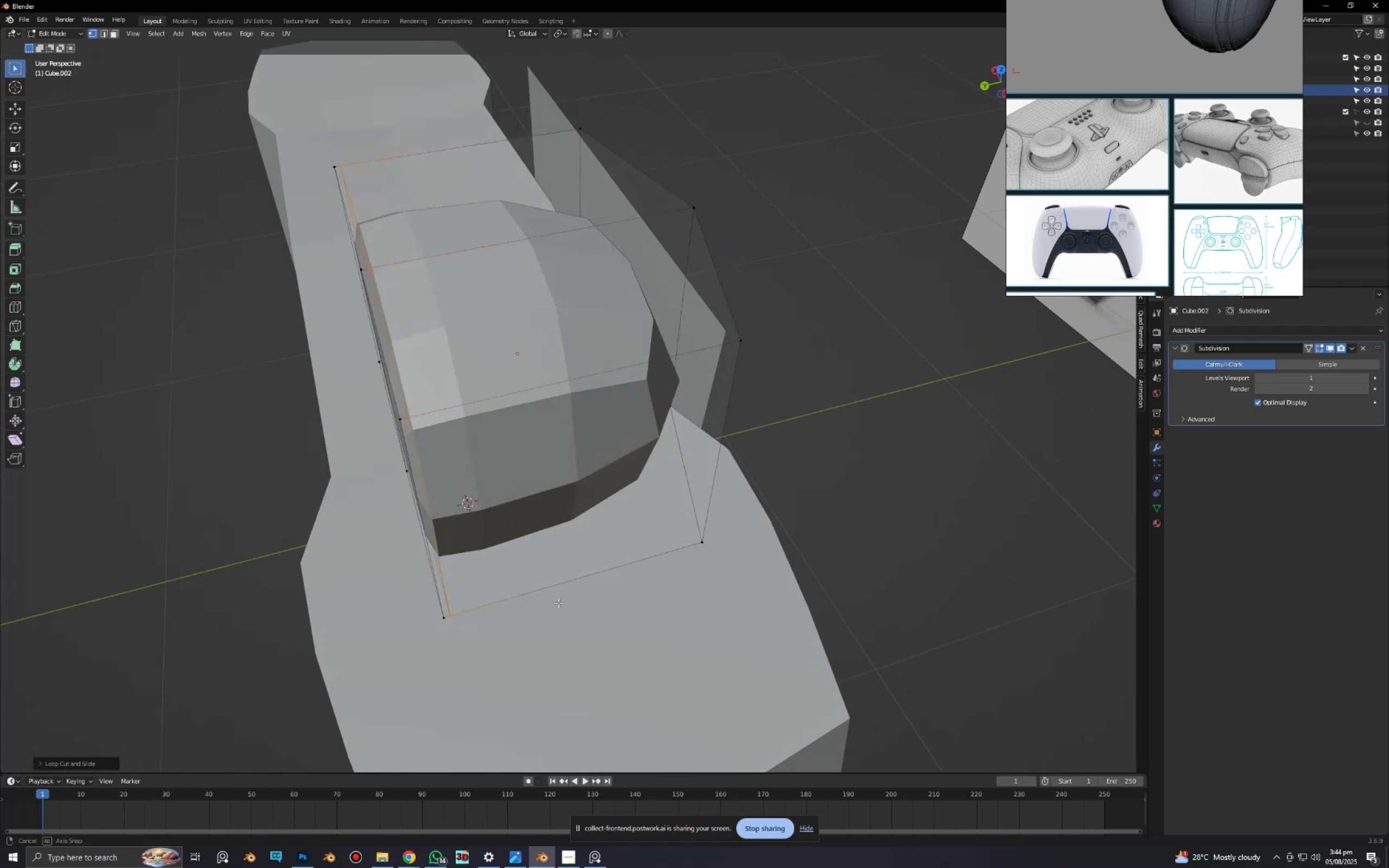 
key(Control+ControlLeft)
 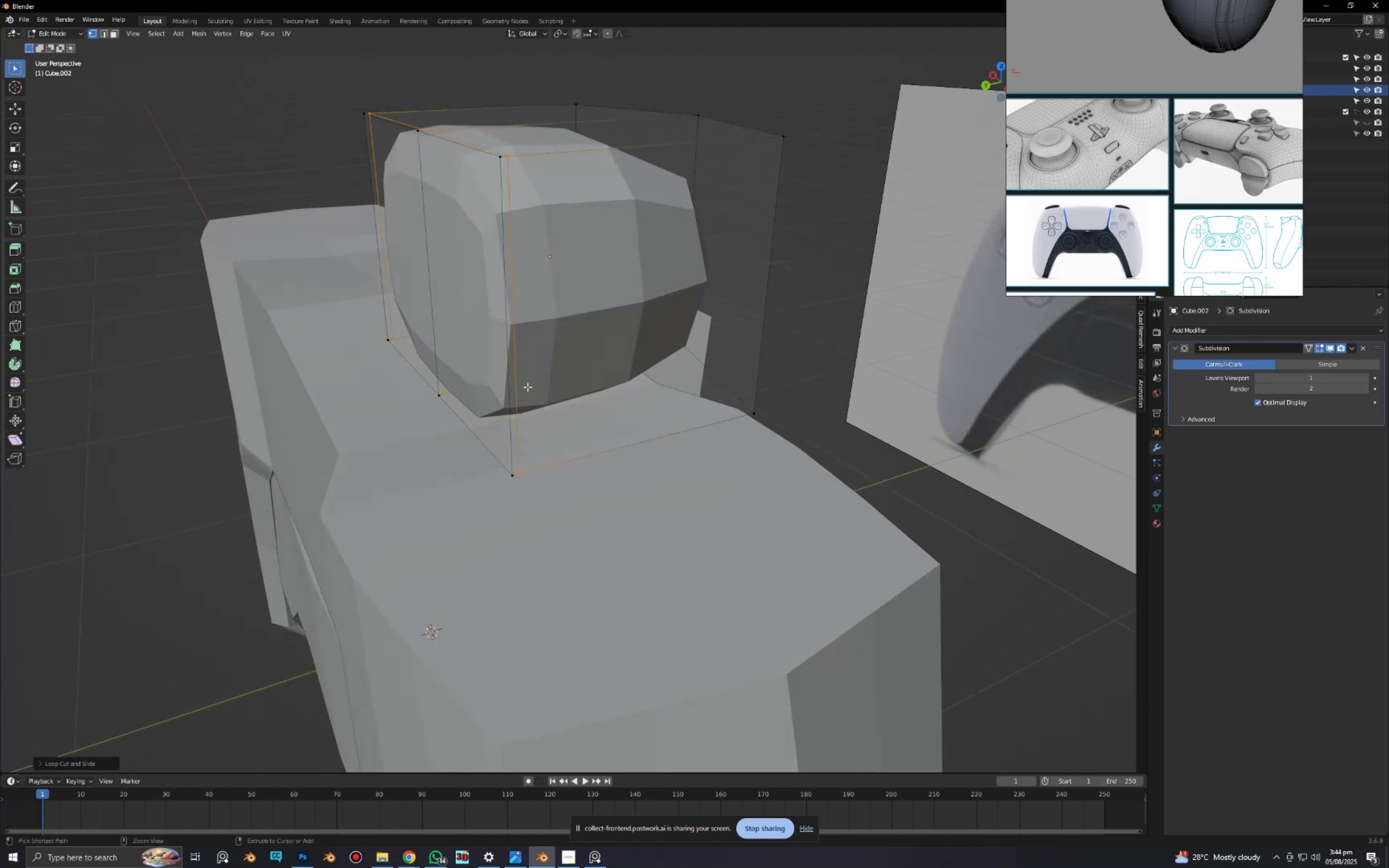 
key(Control+R)
 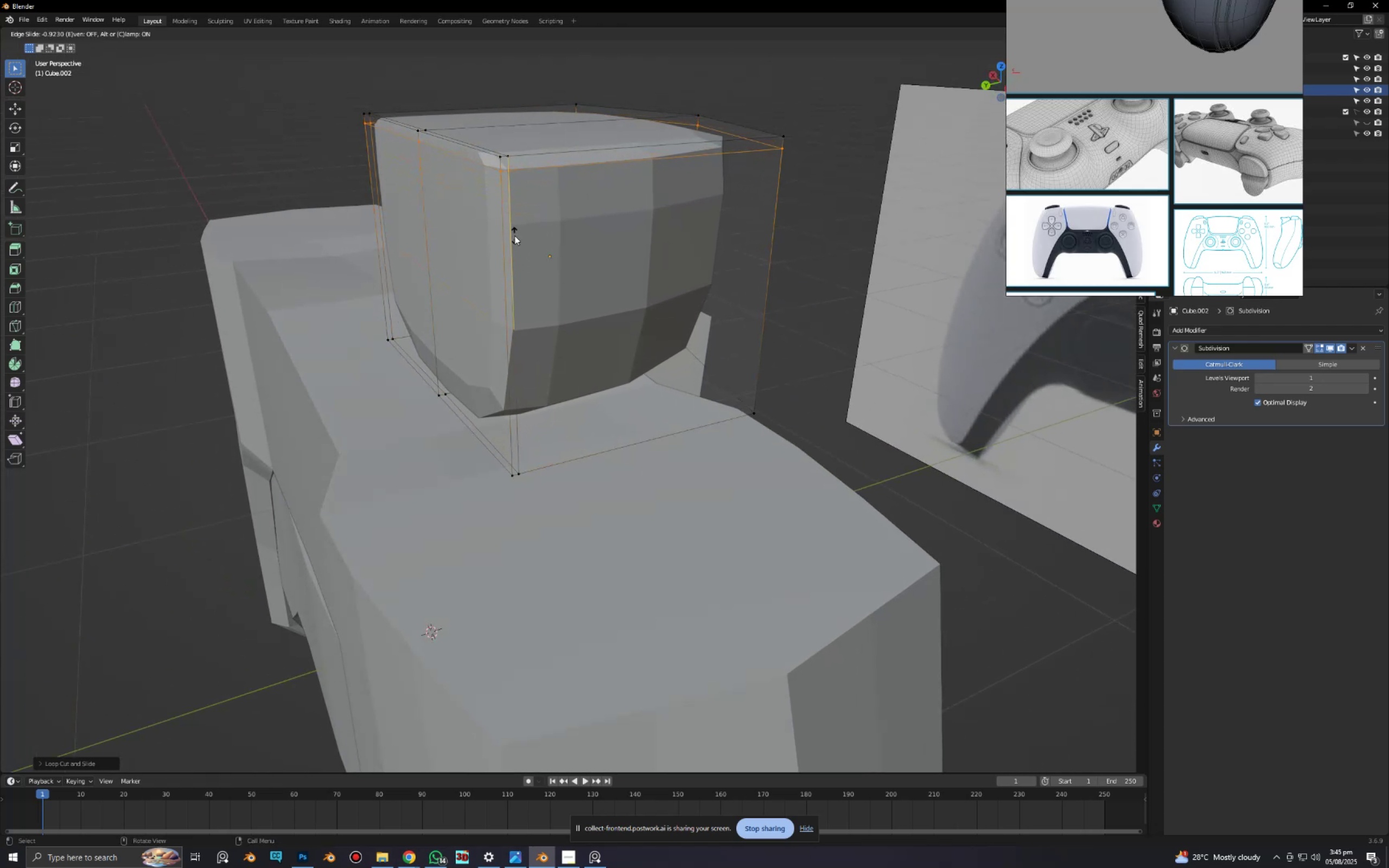 
left_click([514, 256])
 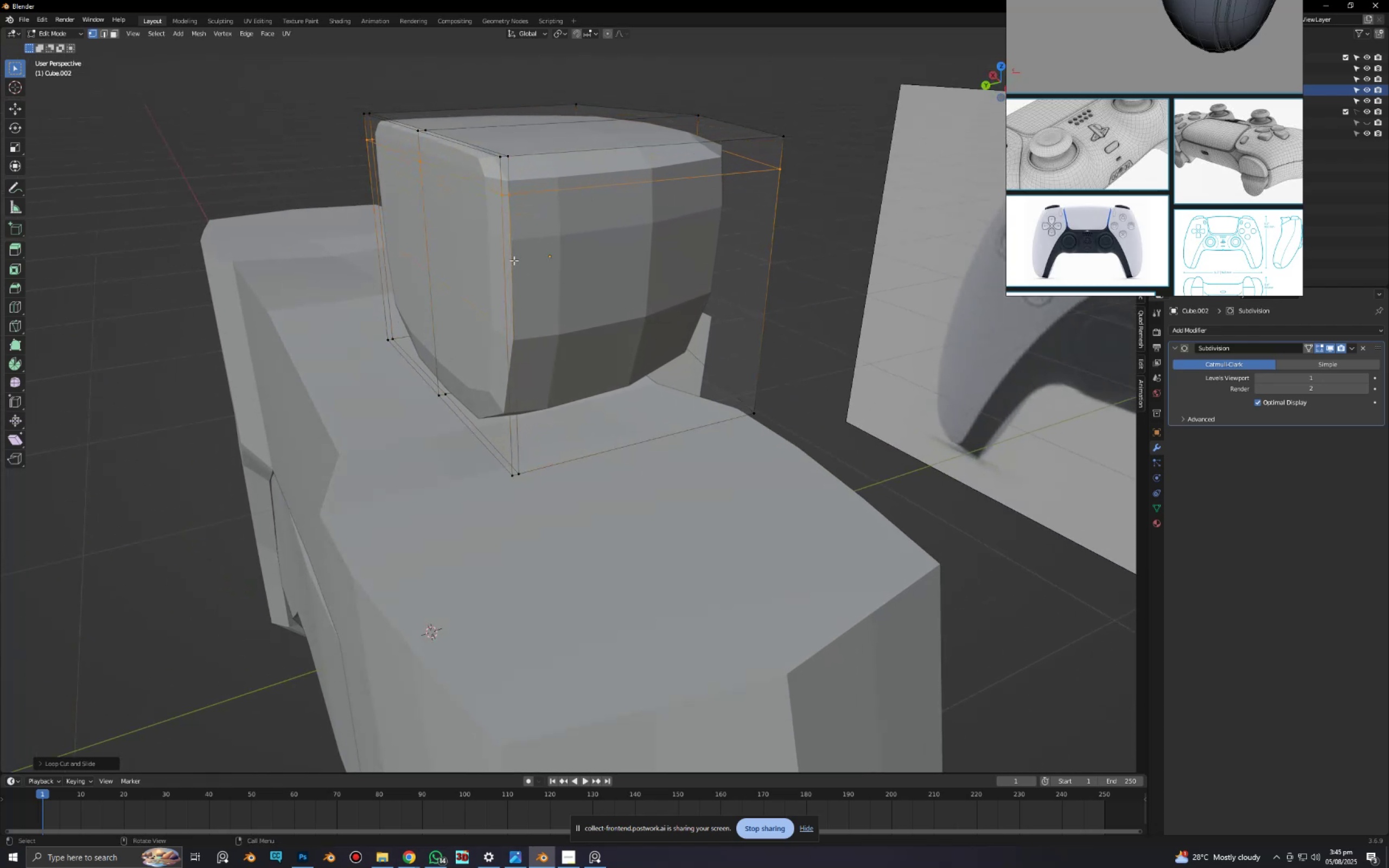 
key(Control+R)
 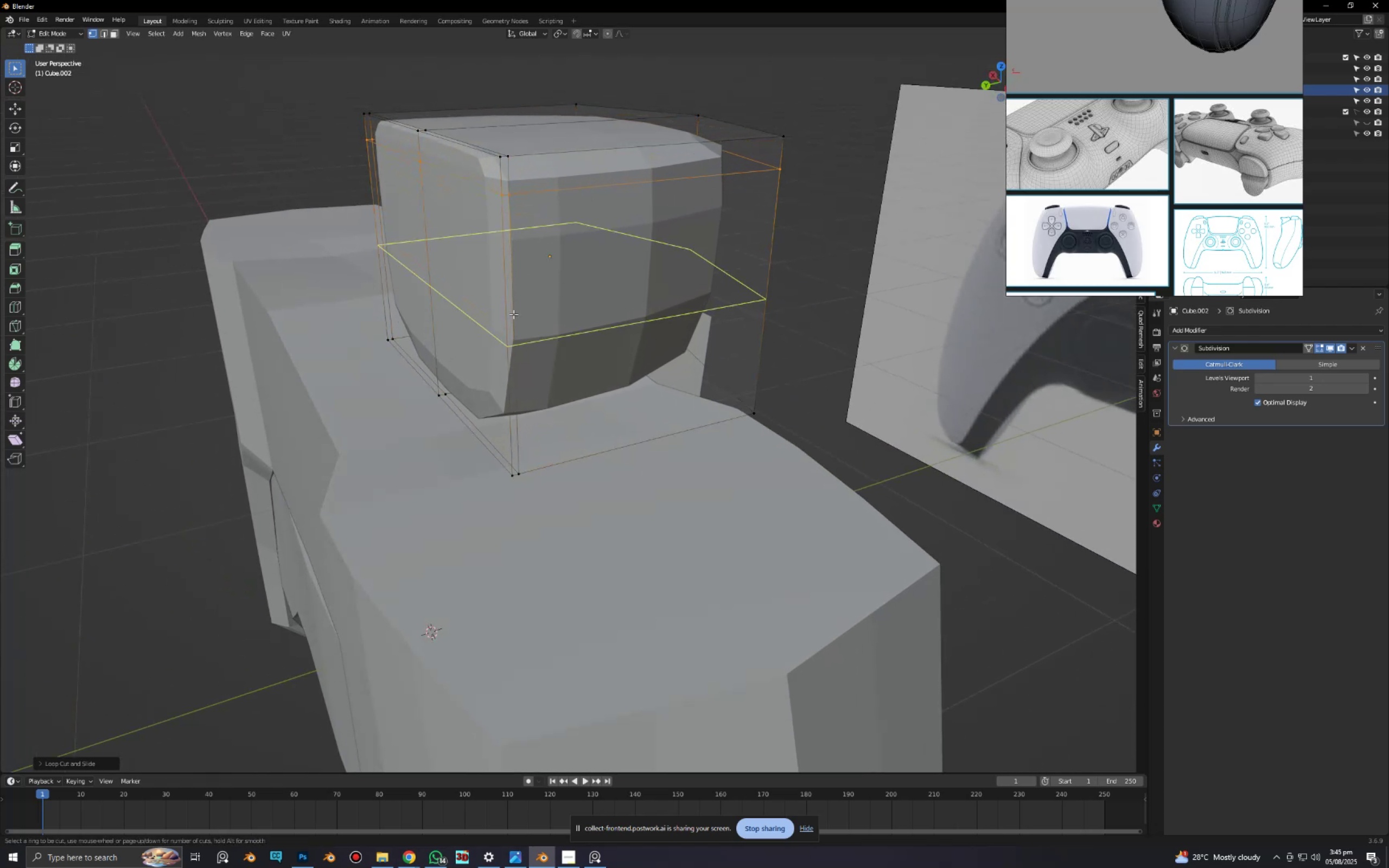 
left_click([513, 316])
 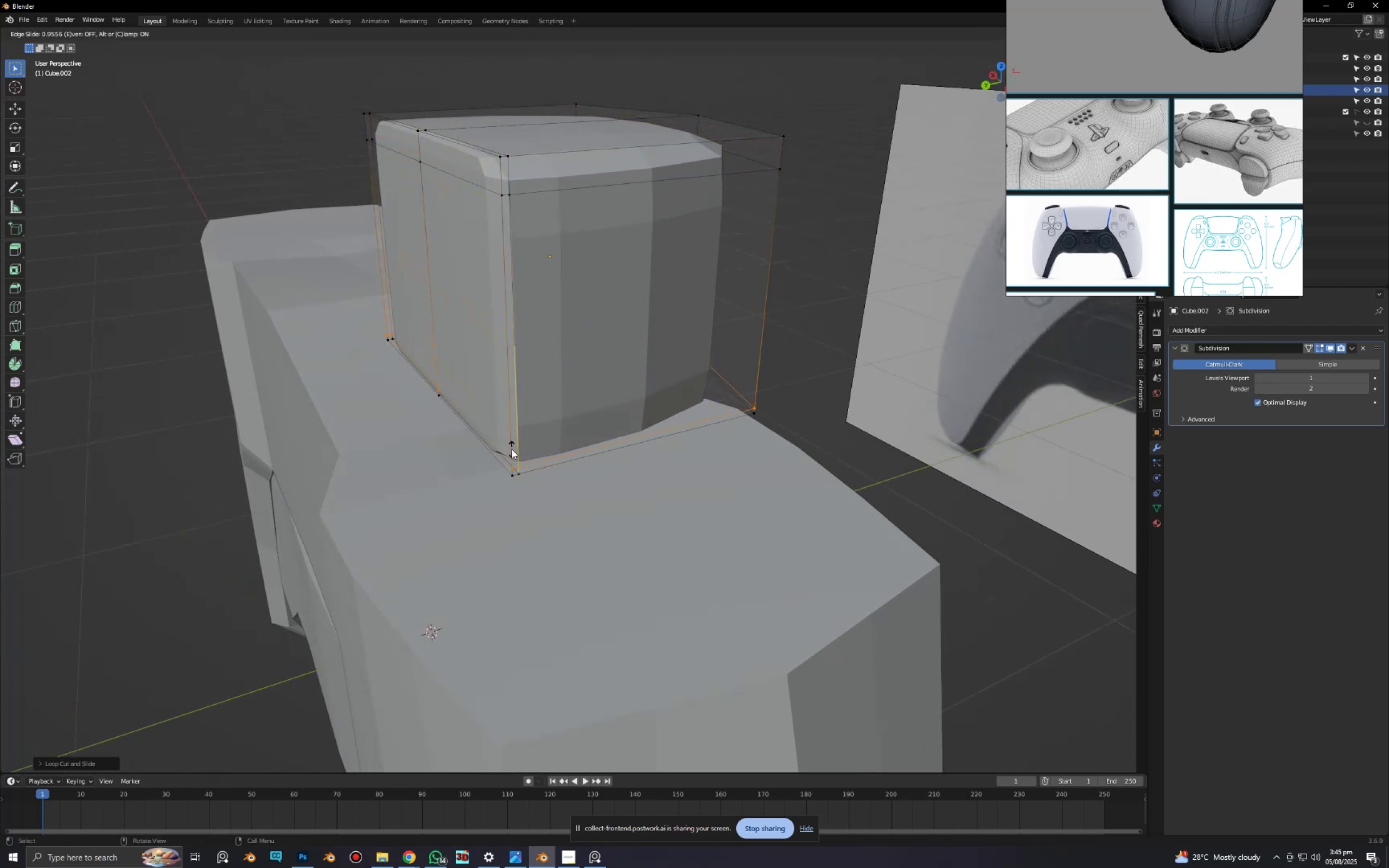 
left_click([511, 452])
 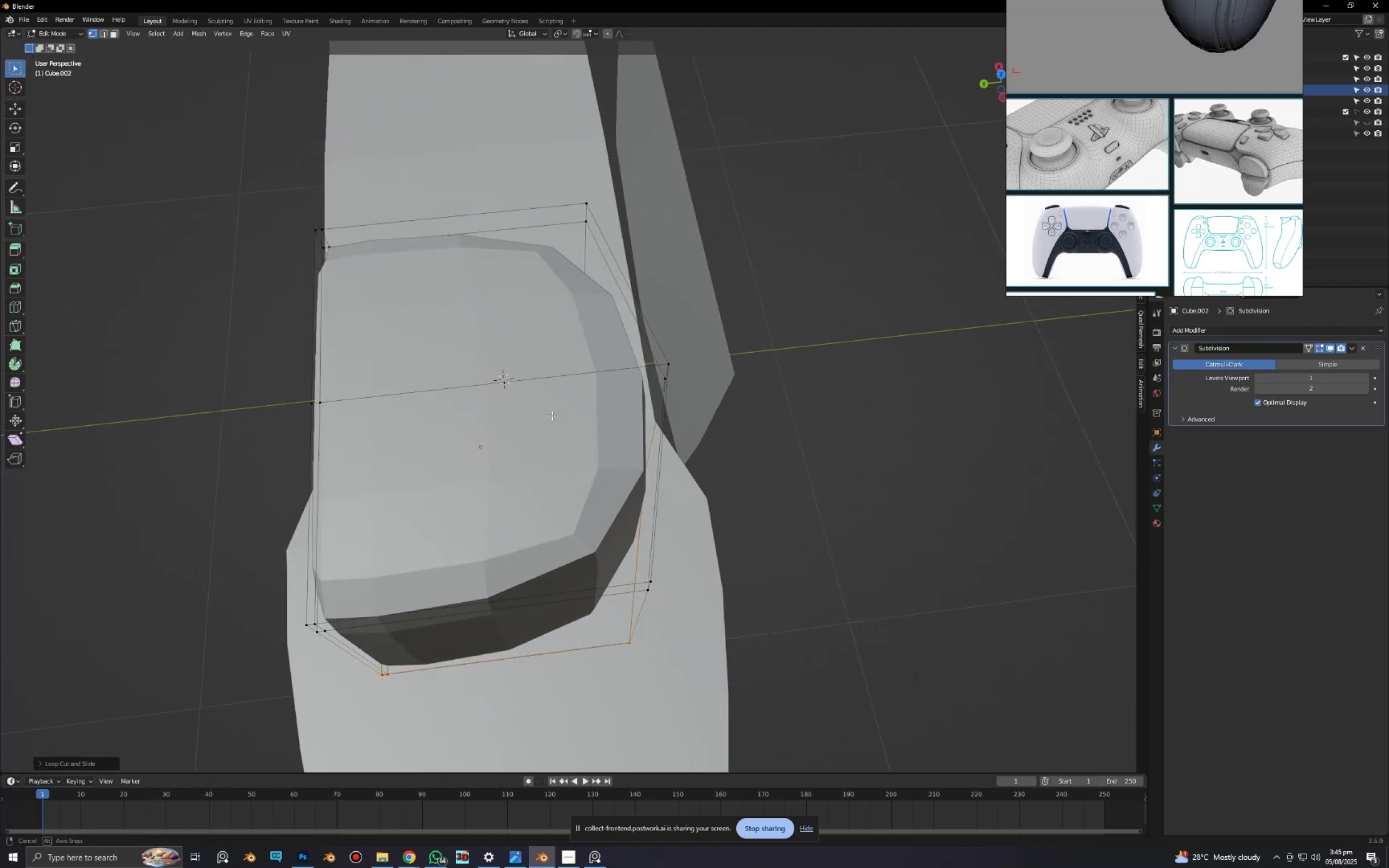 
key(Control+R)
 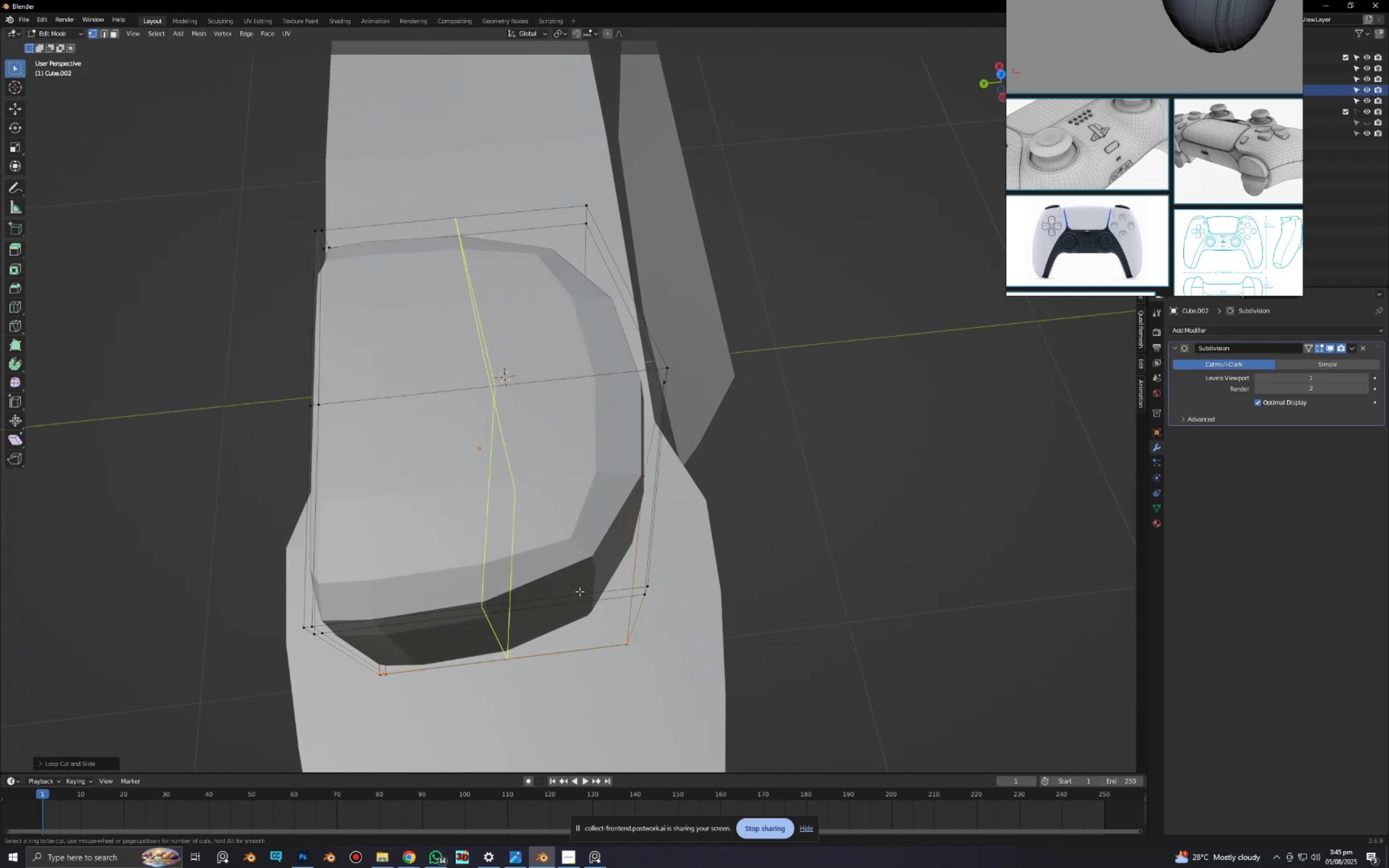 
left_click([579, 591])
 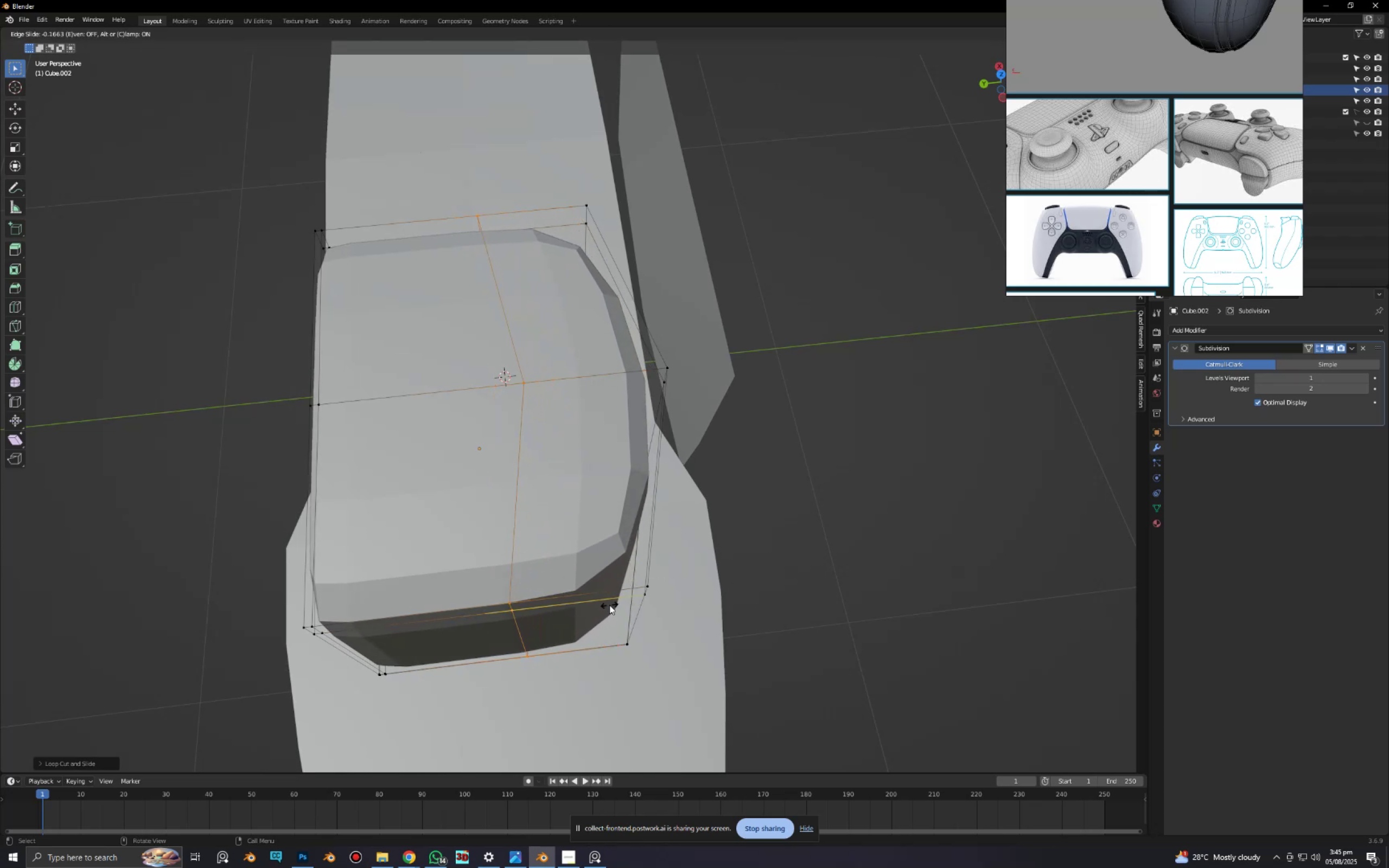 
left_click([593, 607])
 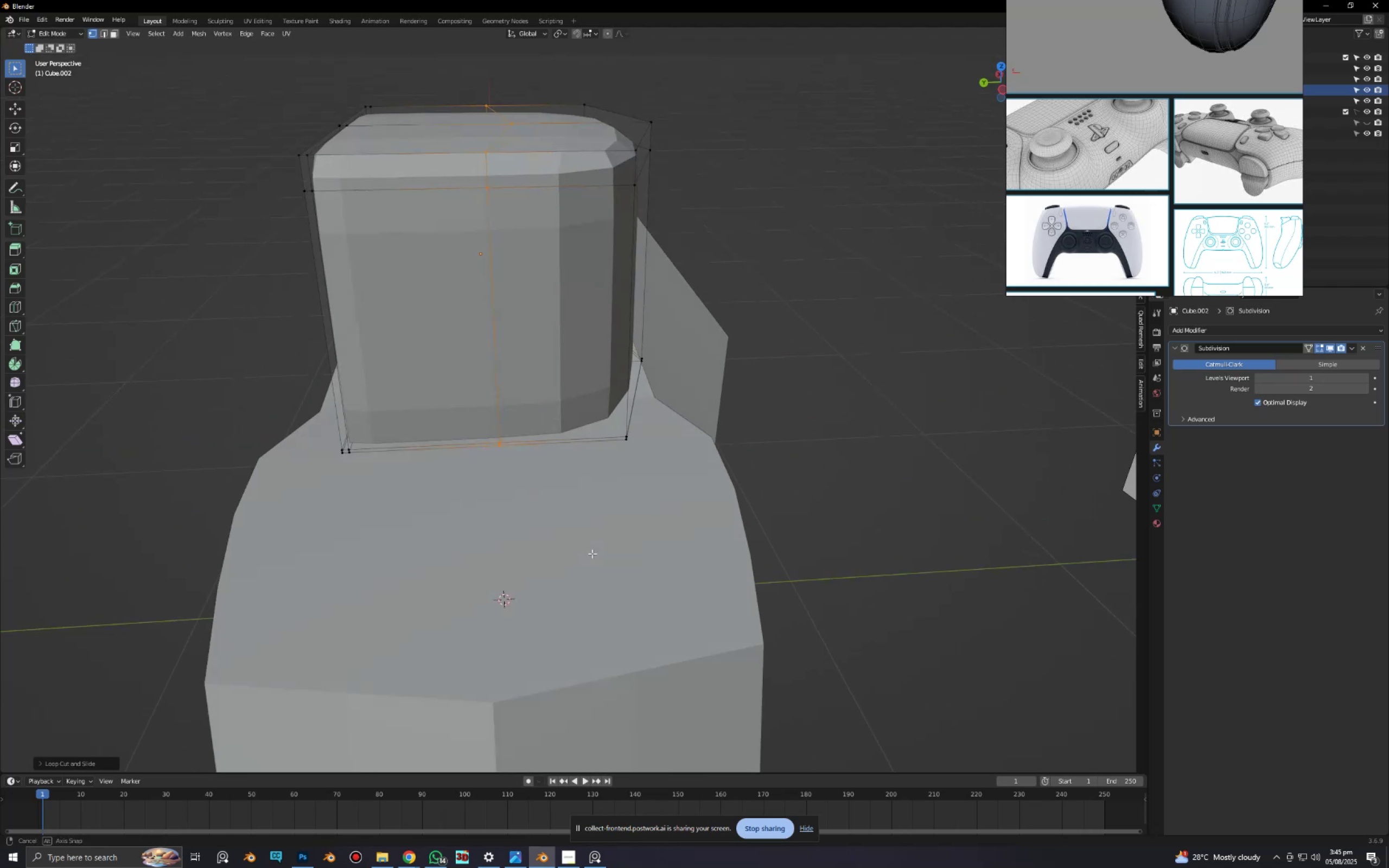 
key(Control+R)
 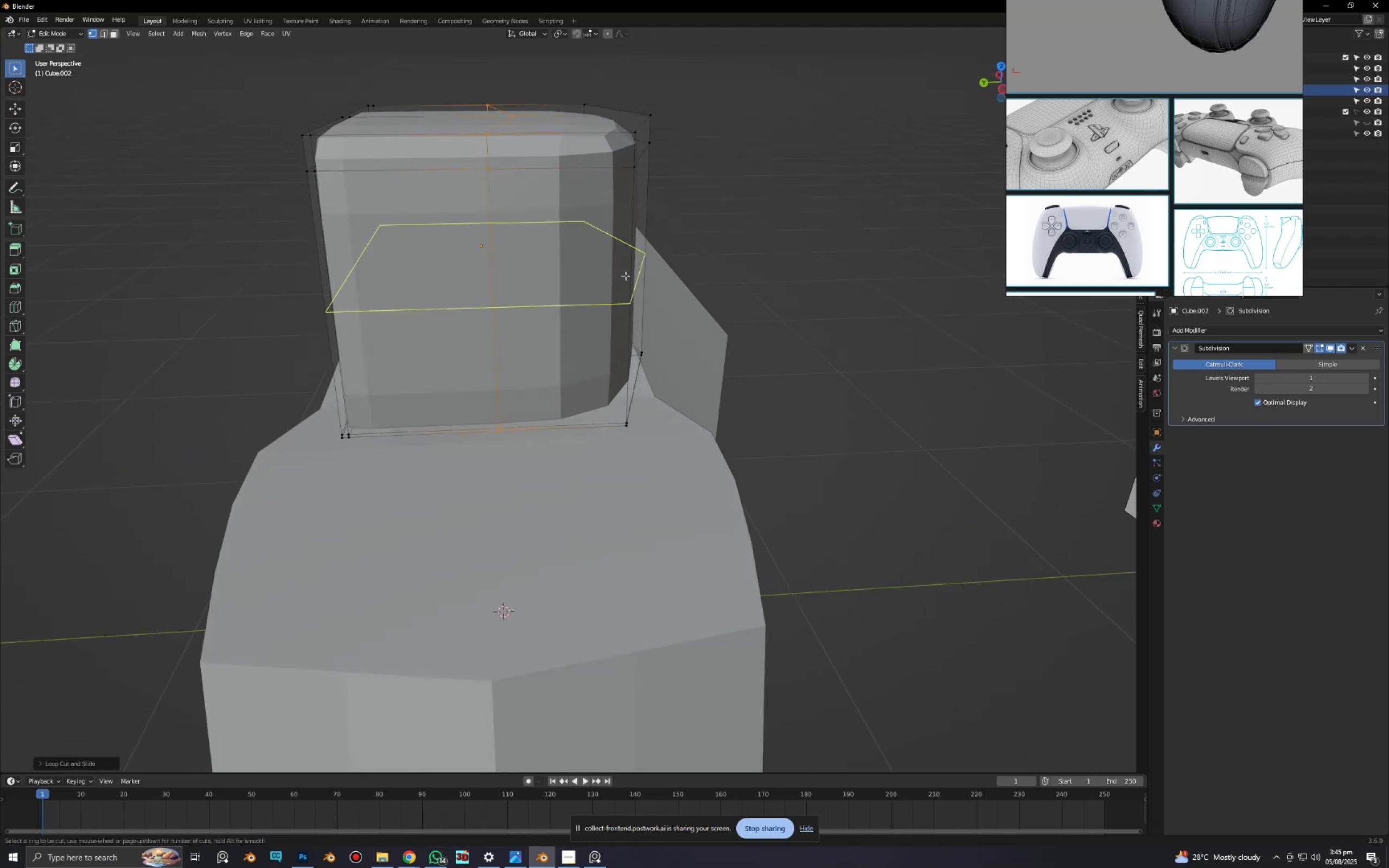 
left_click([629, 274])
 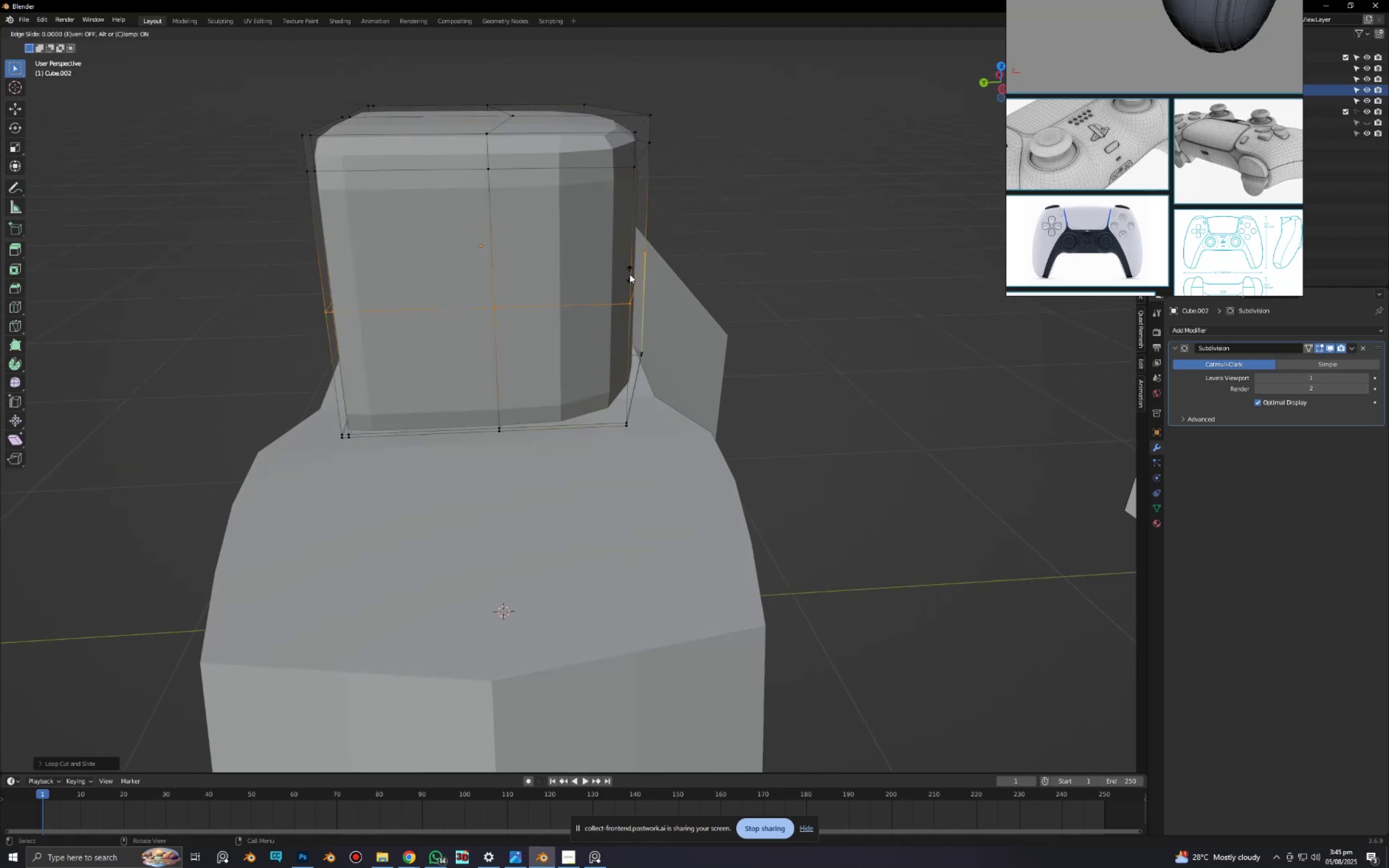 
right_click([629, 274])
 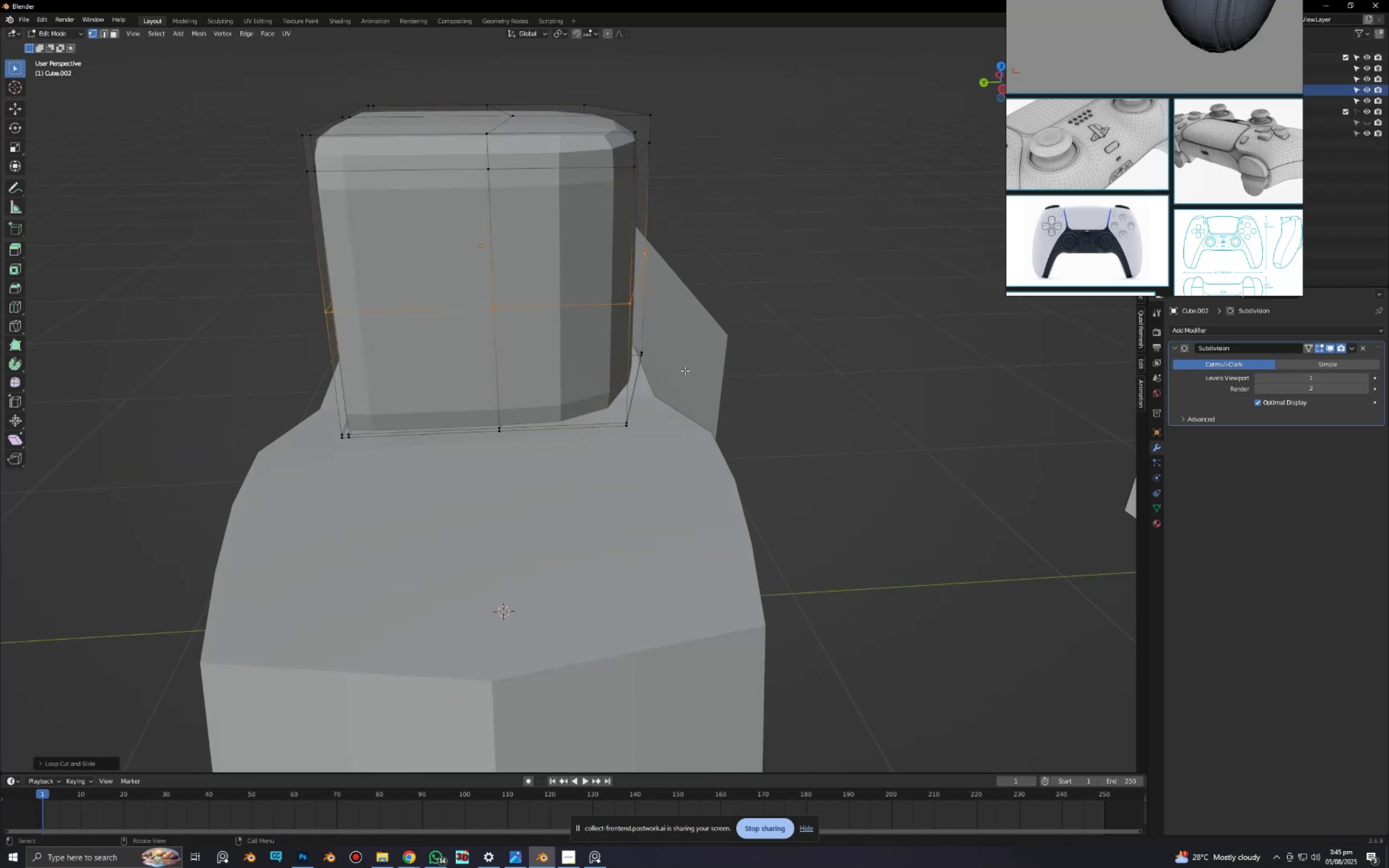 
key(Tab)
type(sz)
 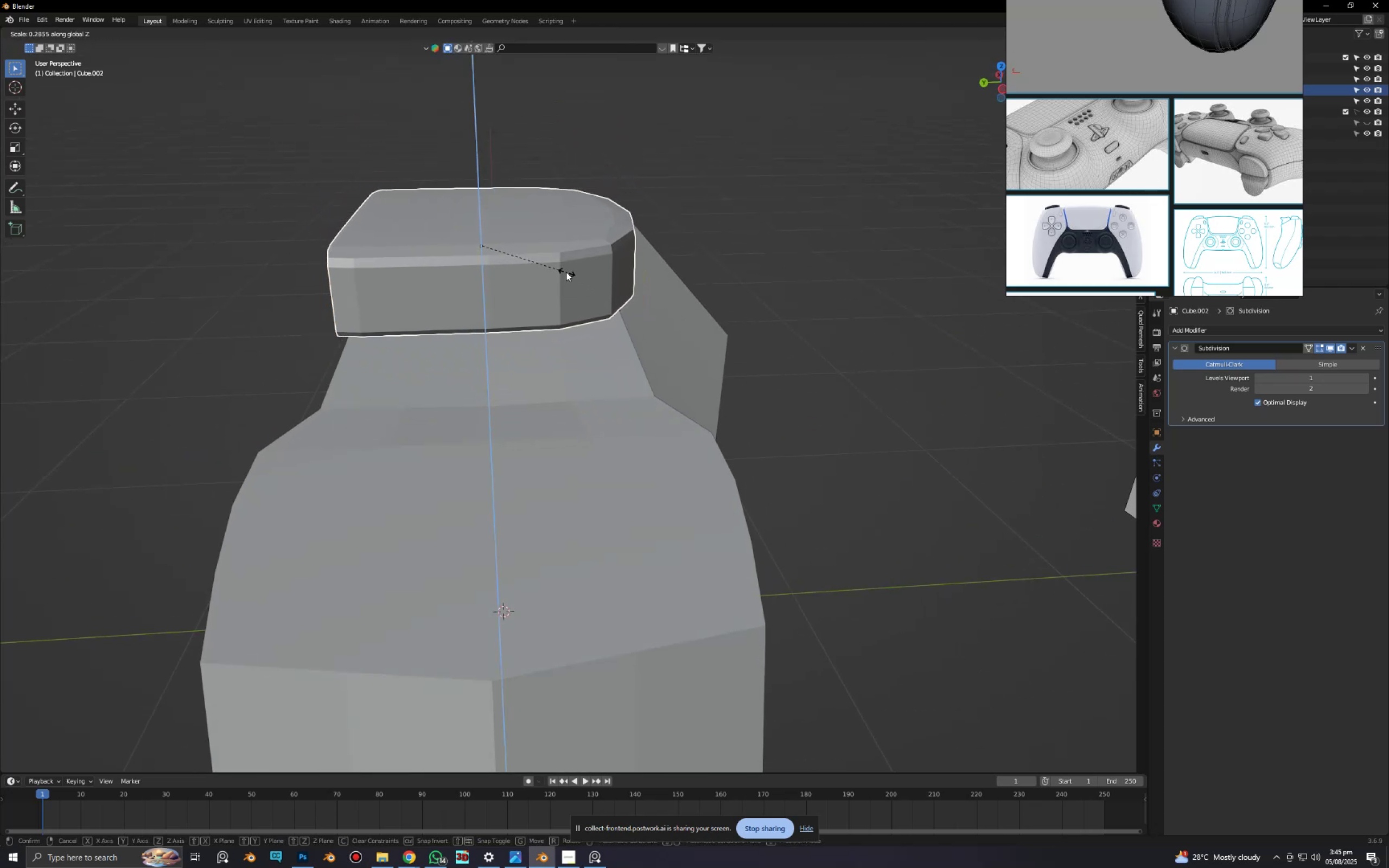 
left_click([547, 258])
 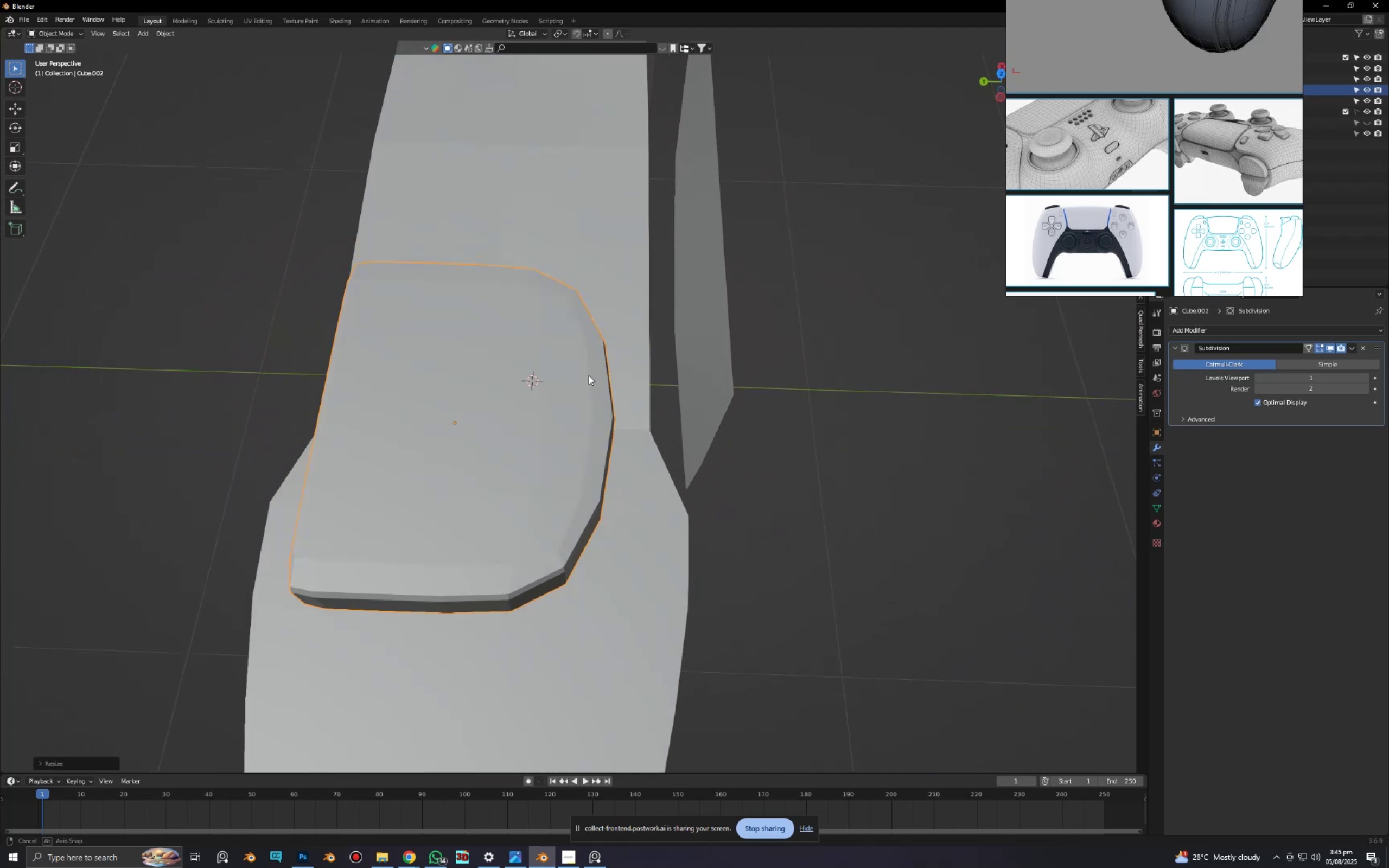 
scroll: coordinate [583, 348], scroll_direction: down, amount: 2.0
 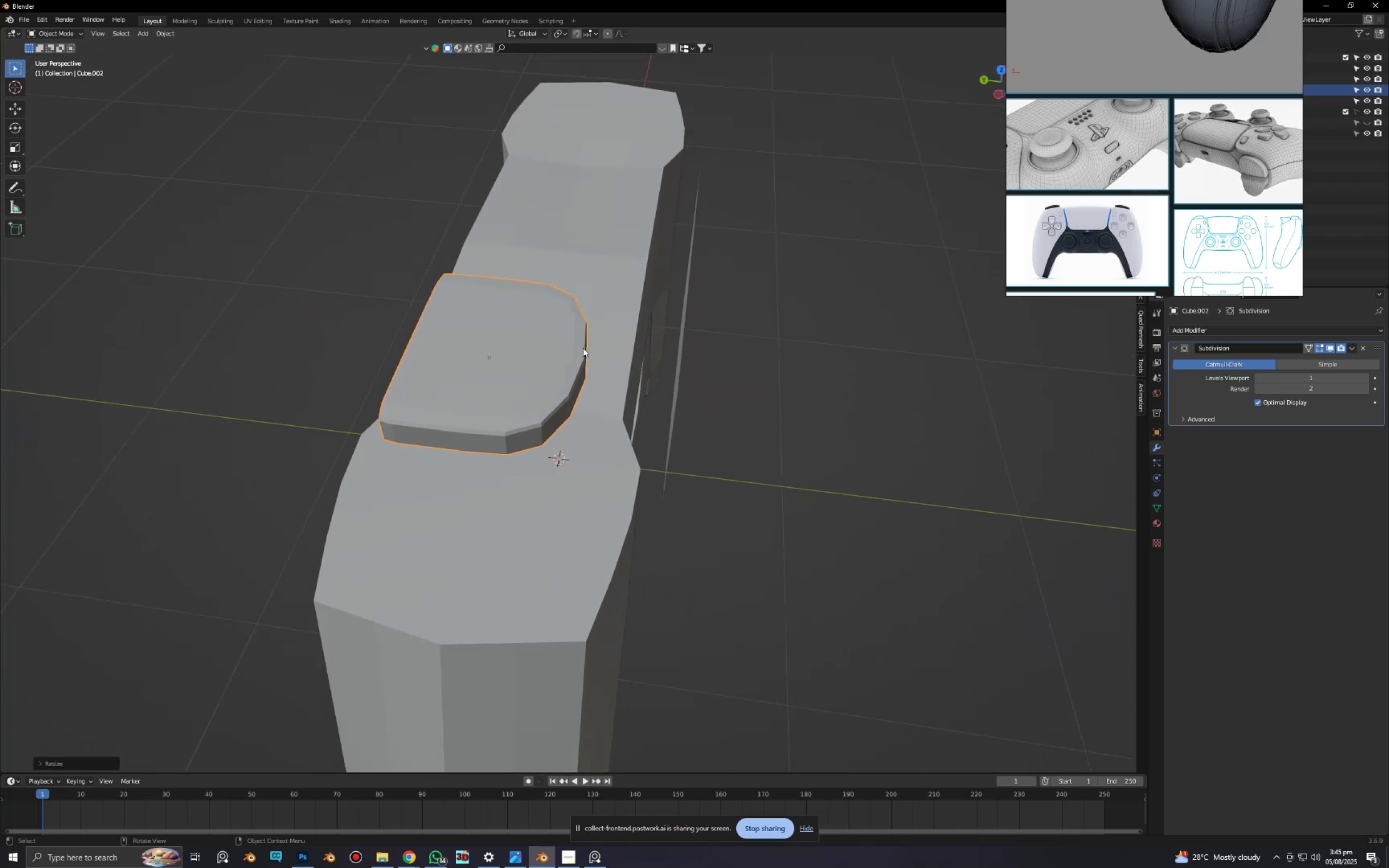 
type(gz)
 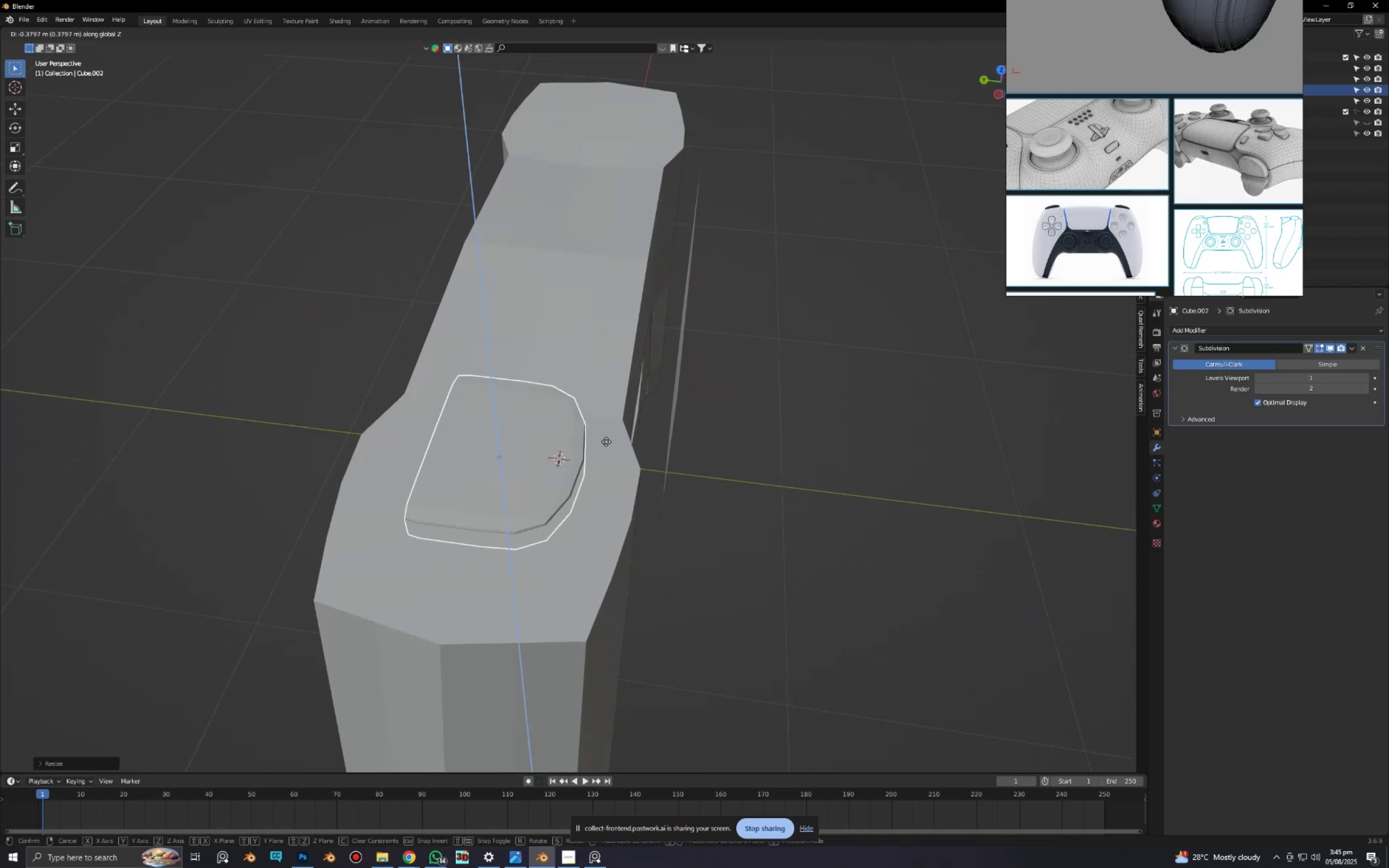 
left_click([605, 430])
 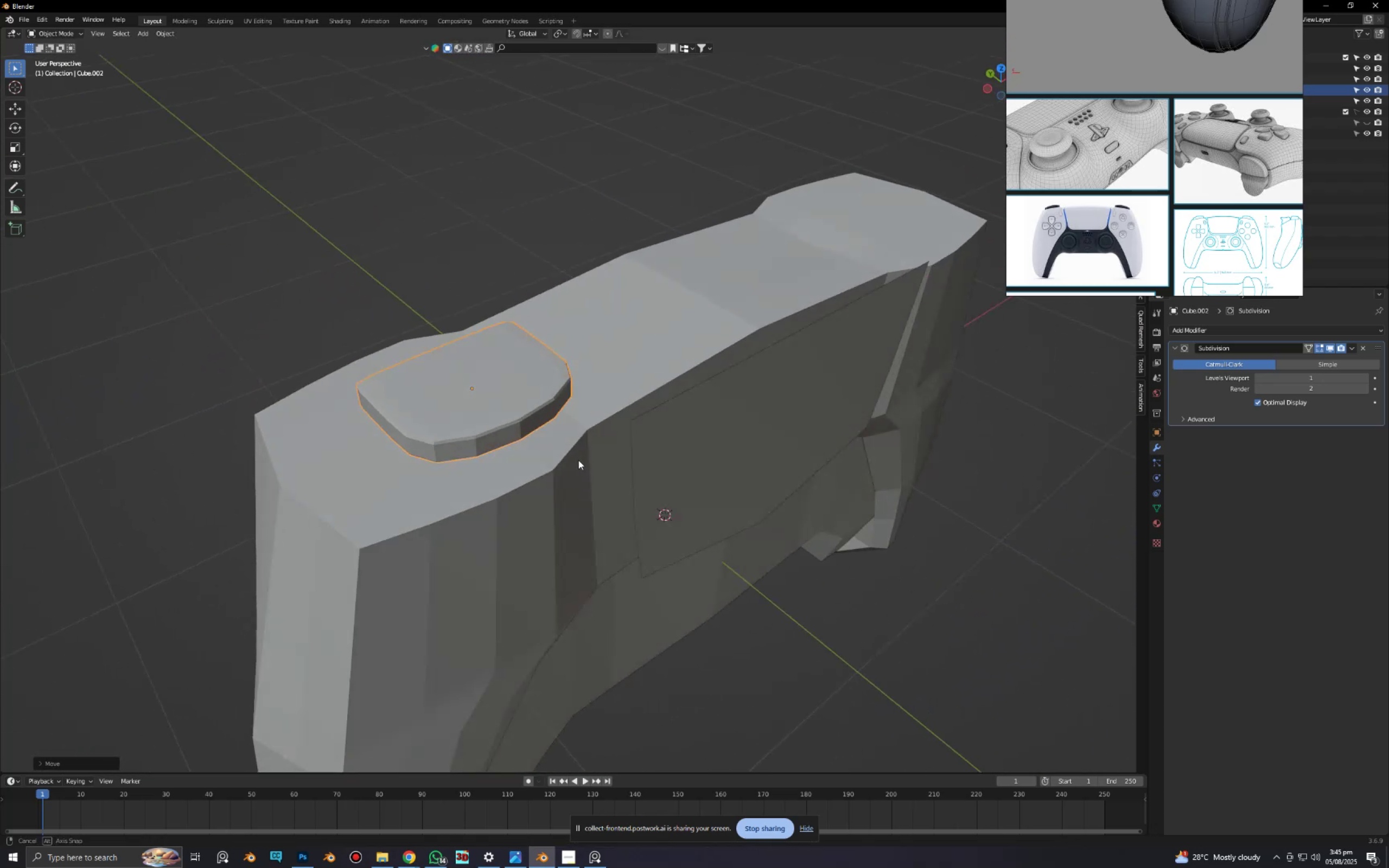 
type(gx)
 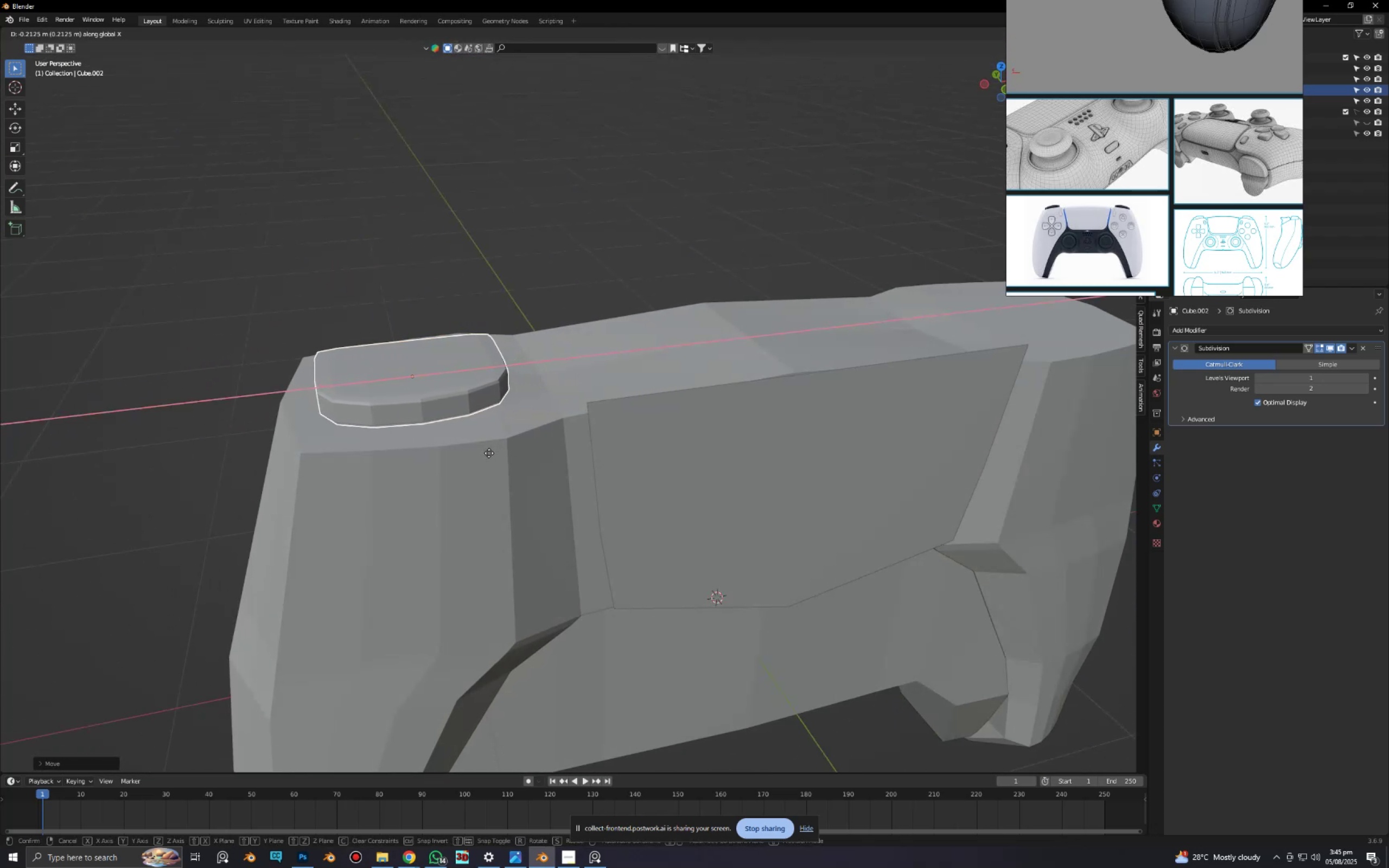 
left_click([488, 452])
 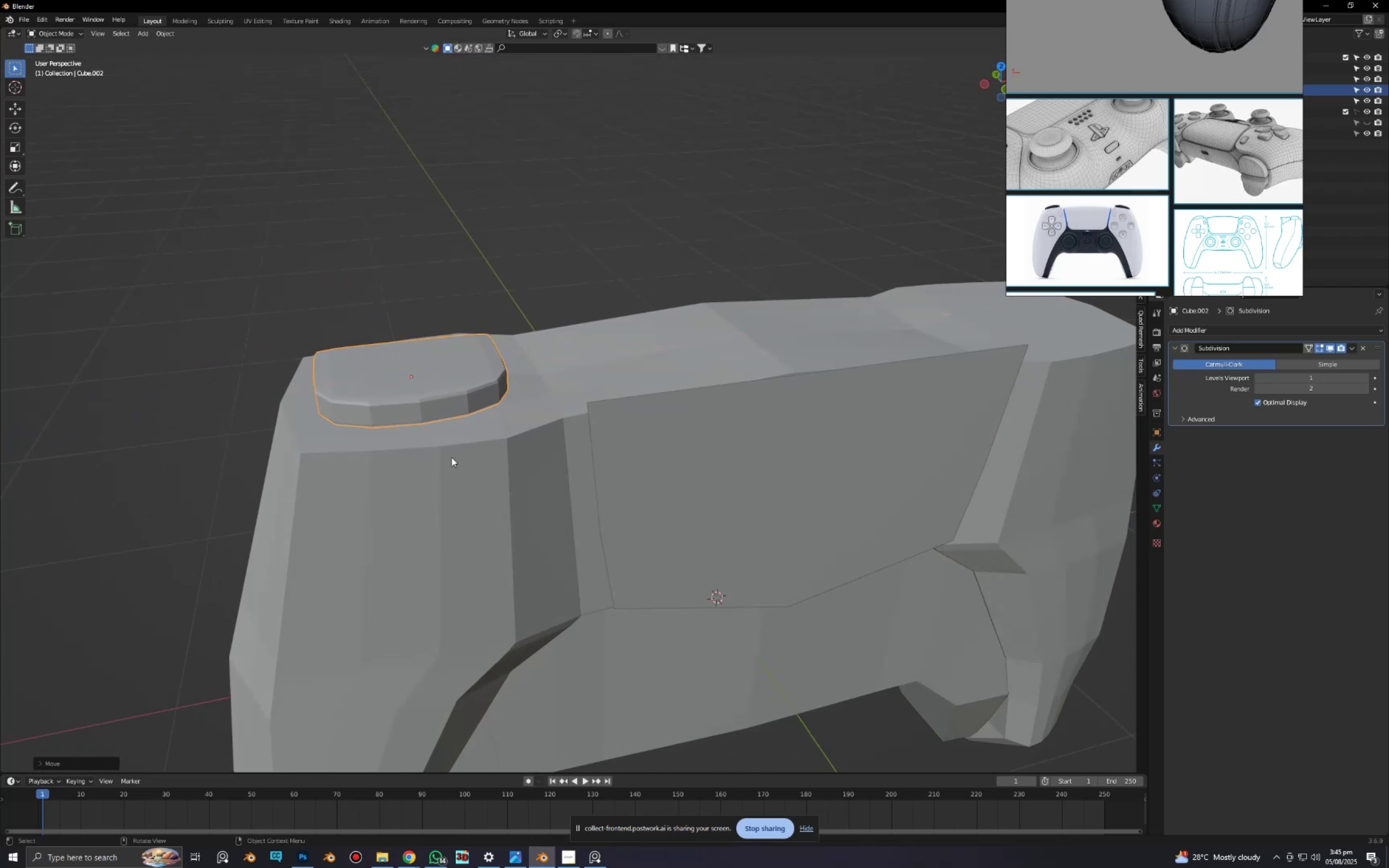 
scroll: coordinate [647, 464], scroll_direction: down, amount: 8.0
 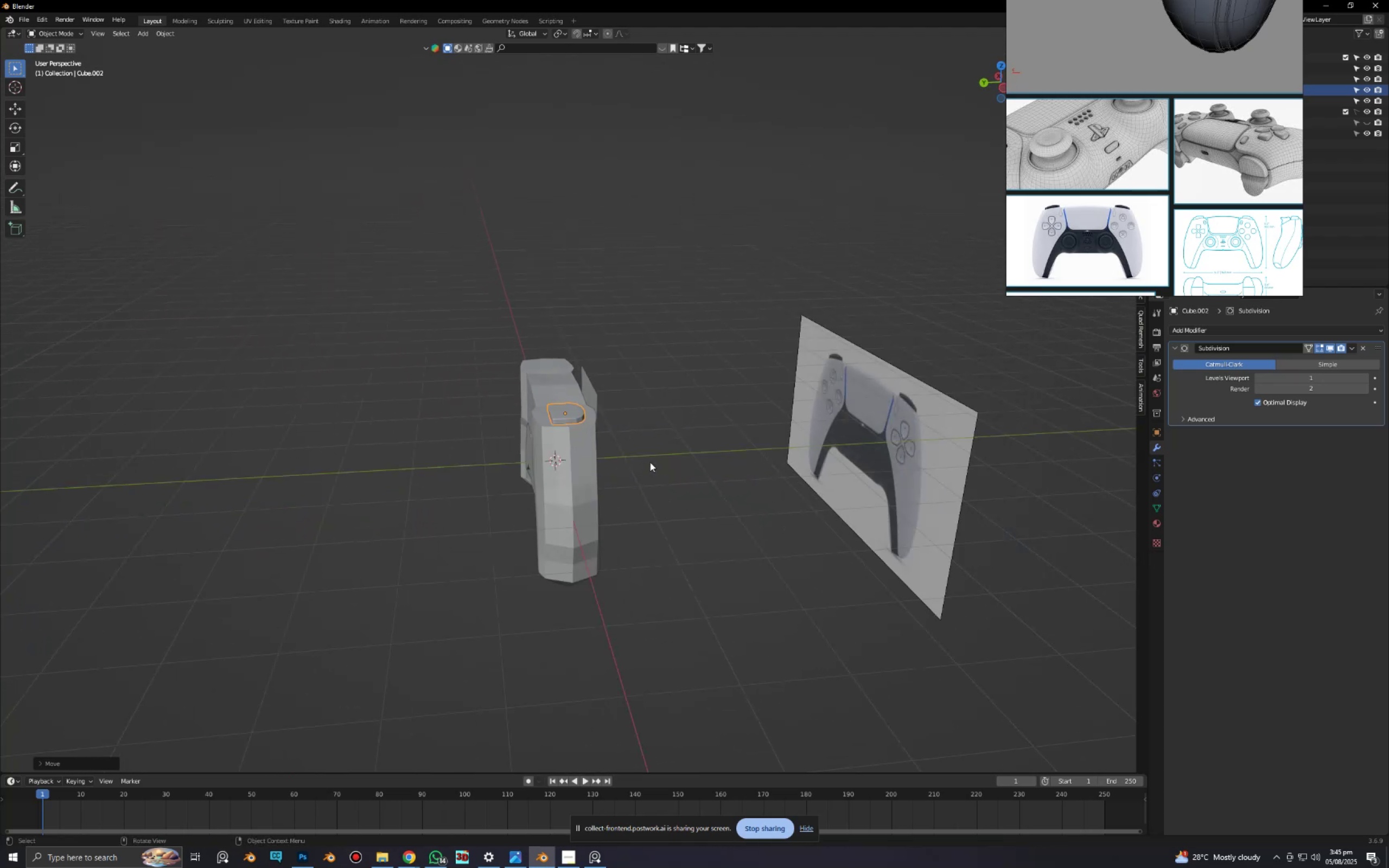 
scroll: coordinate [597, 468], scroll_direction: up, amount: 4.0
 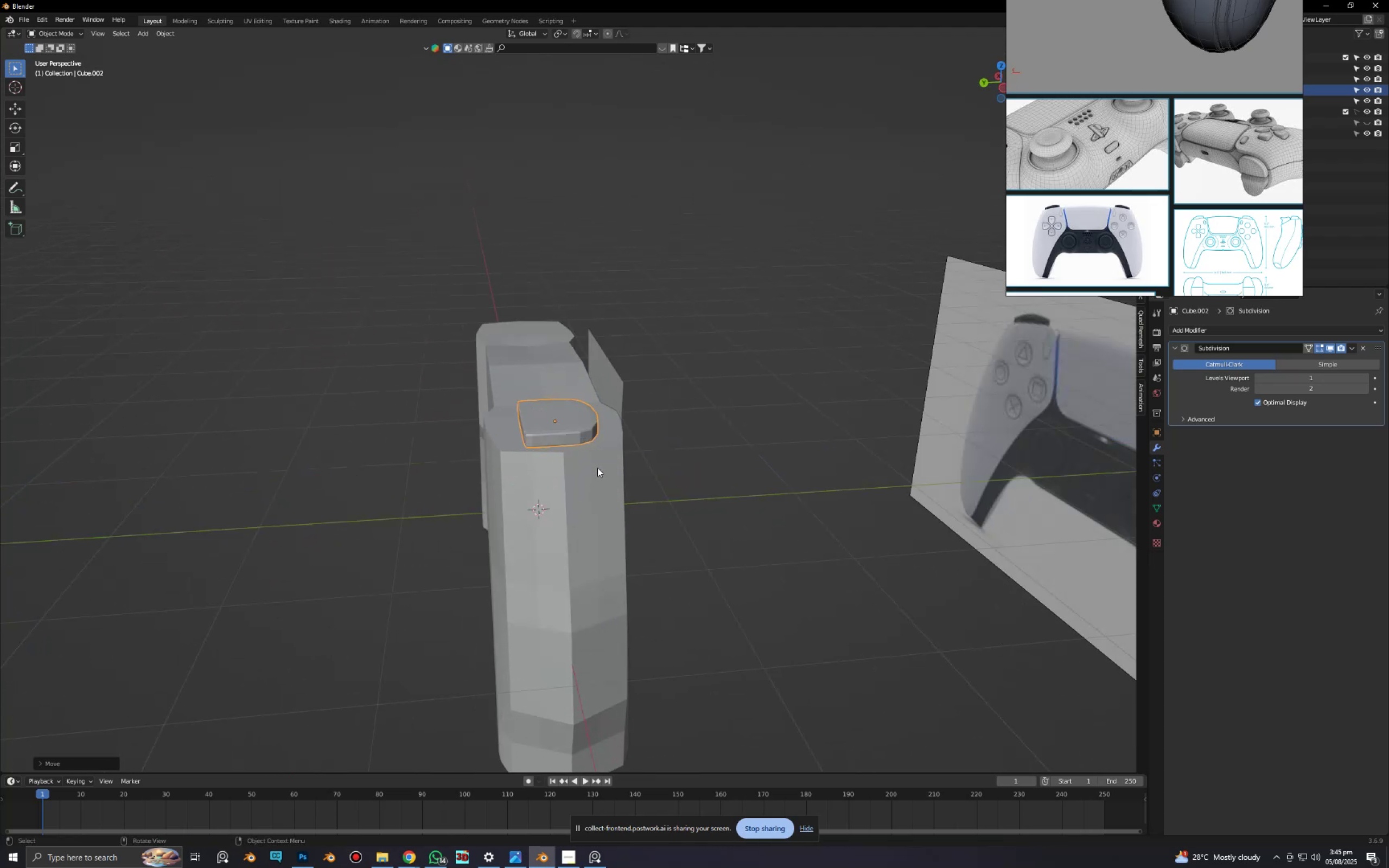 
hold_key(key=ShiftLeft, duration=0.42)
 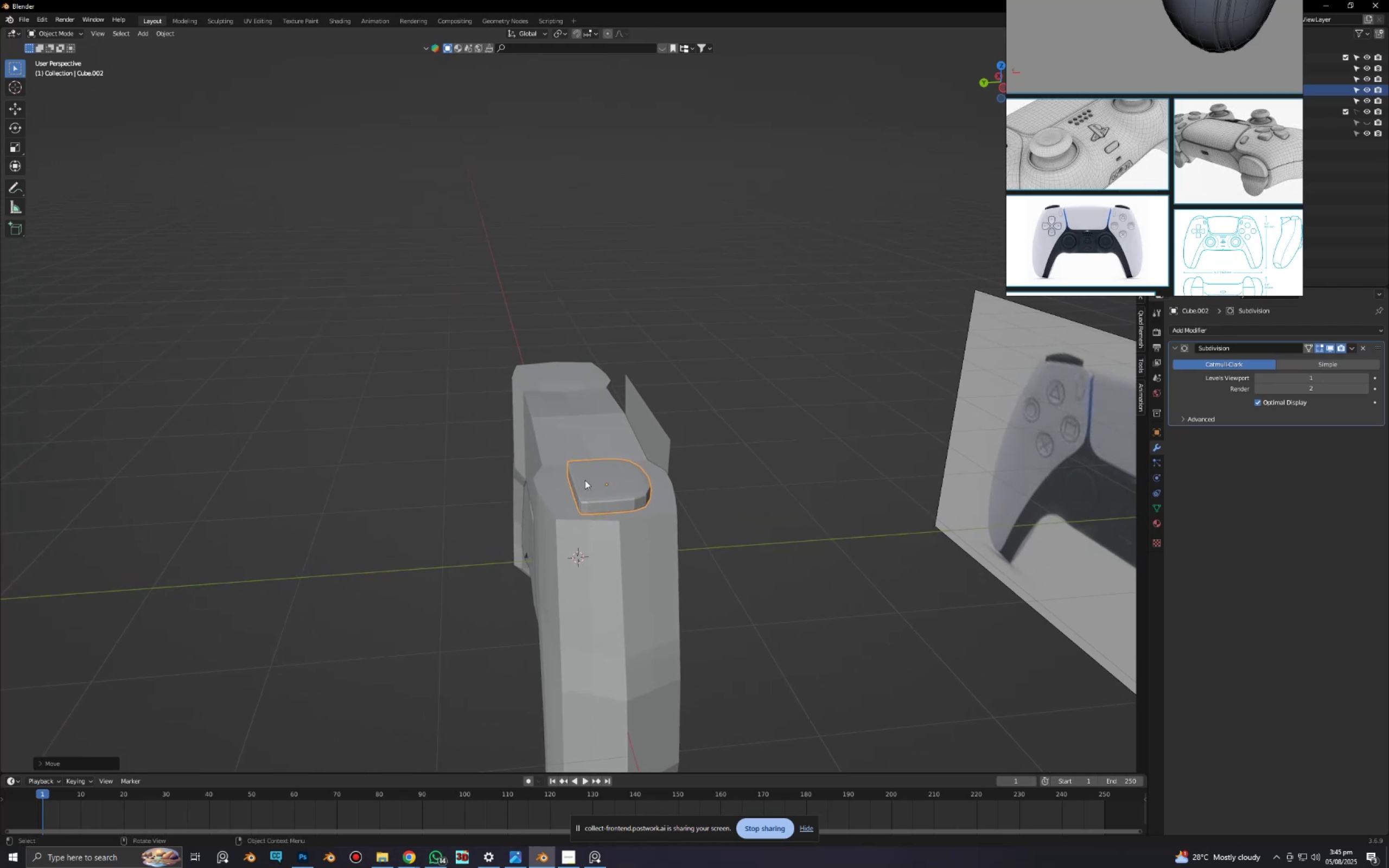 
scroll: coordinate [587, 480], scroll_direction: up, amount: 2.0
 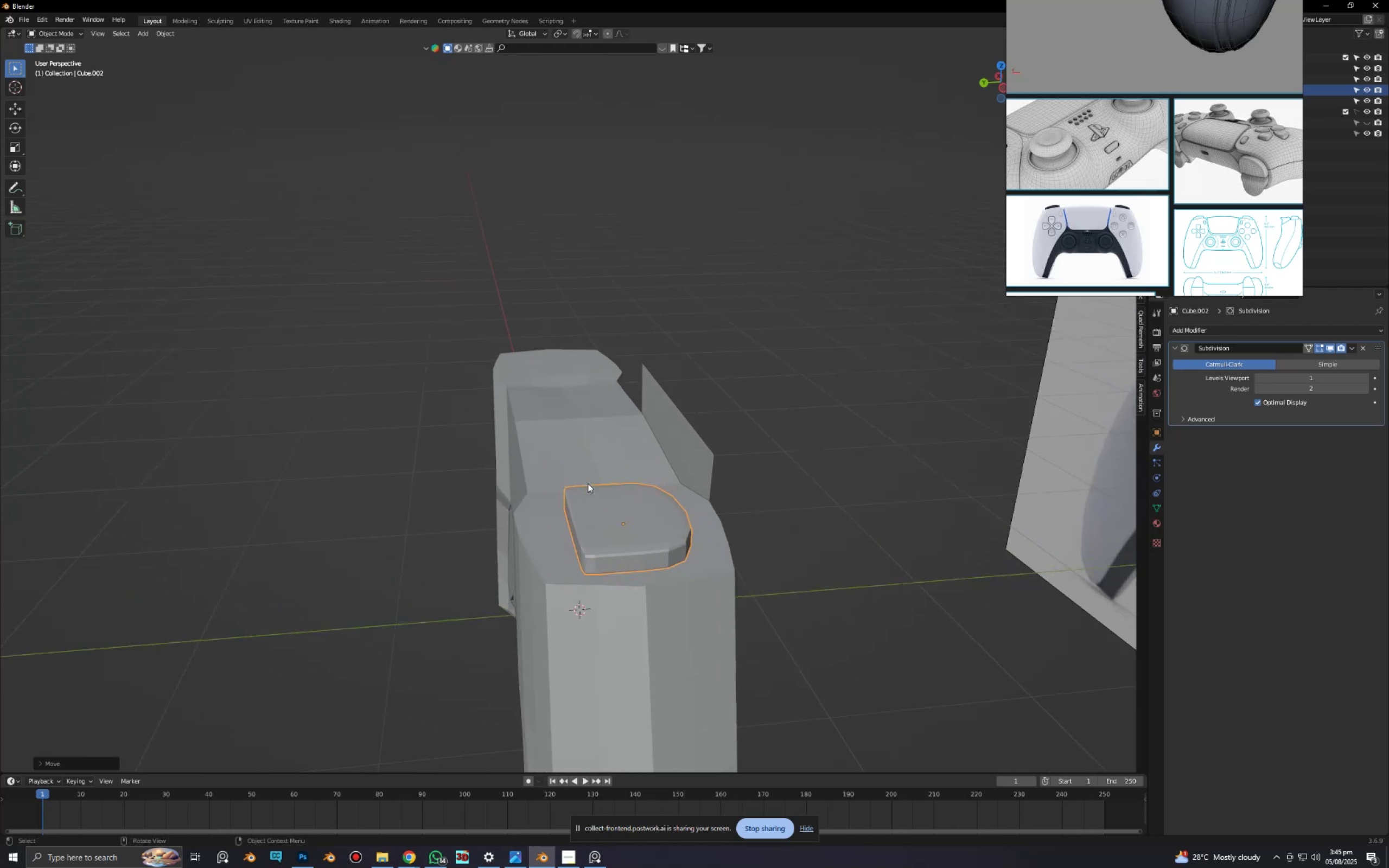 
hold_key(key=ShiftLeft, duration=0.3)
 